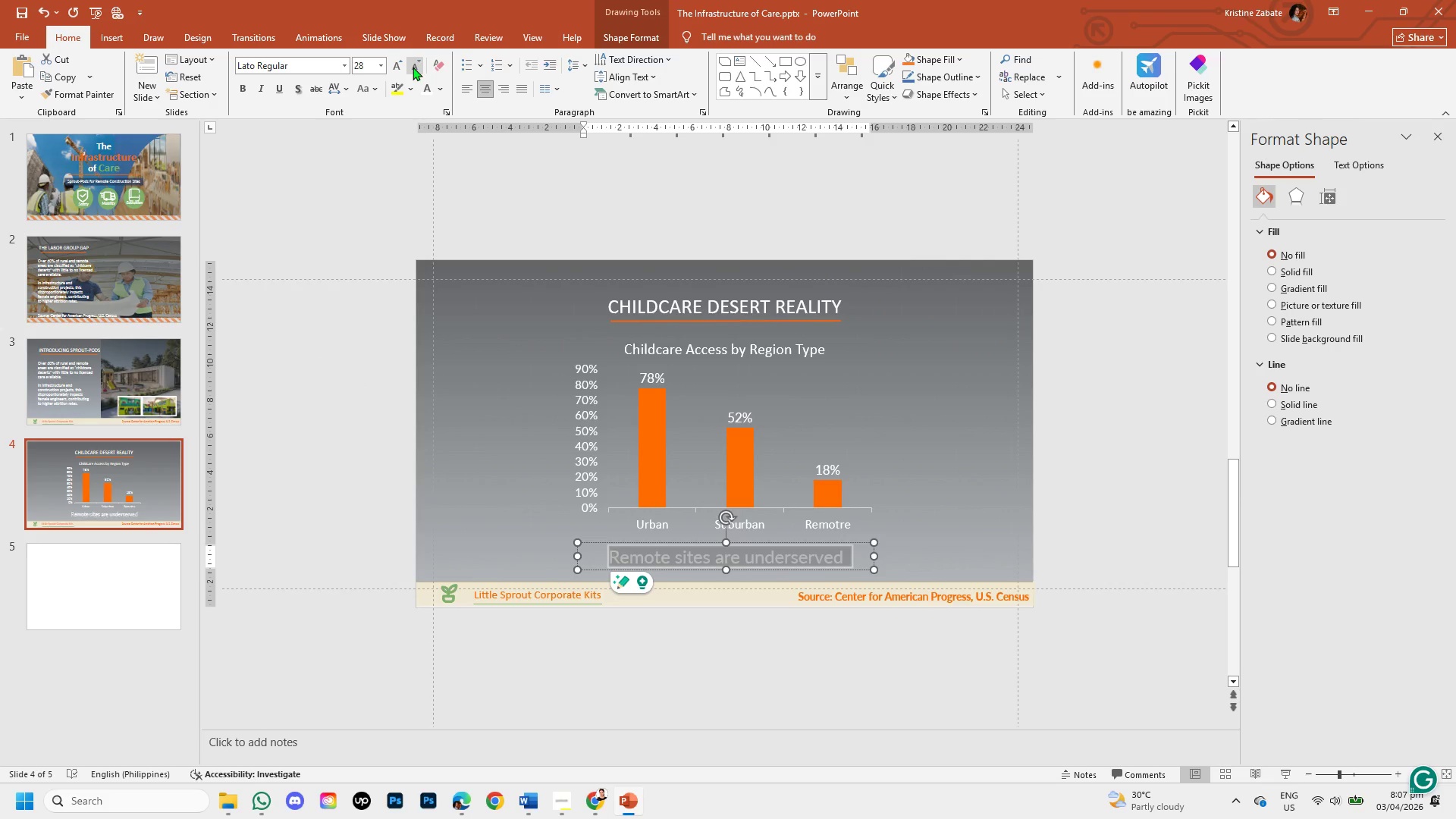 
left_click([413, 67])
 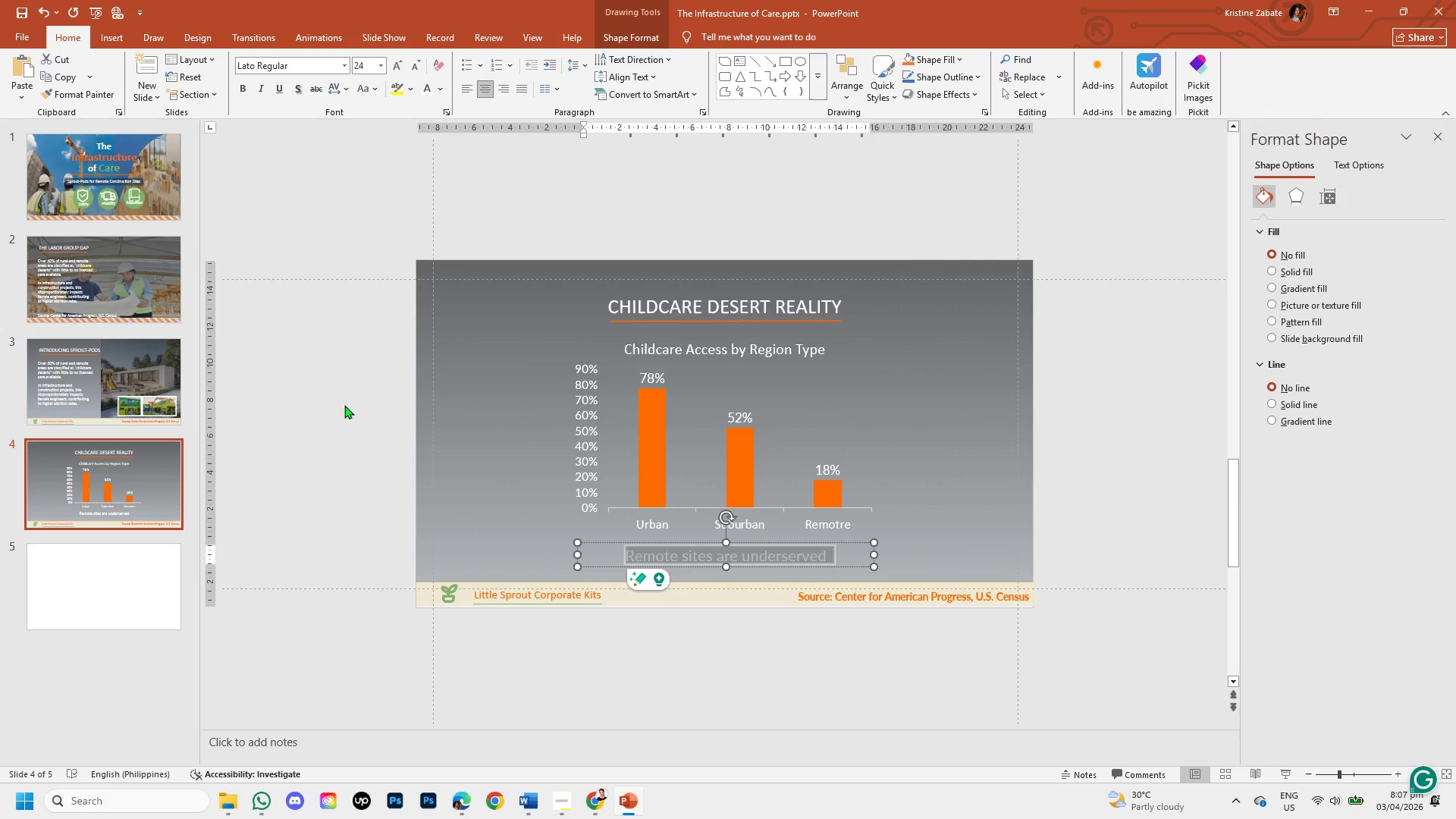 
left_click([343, 411])
 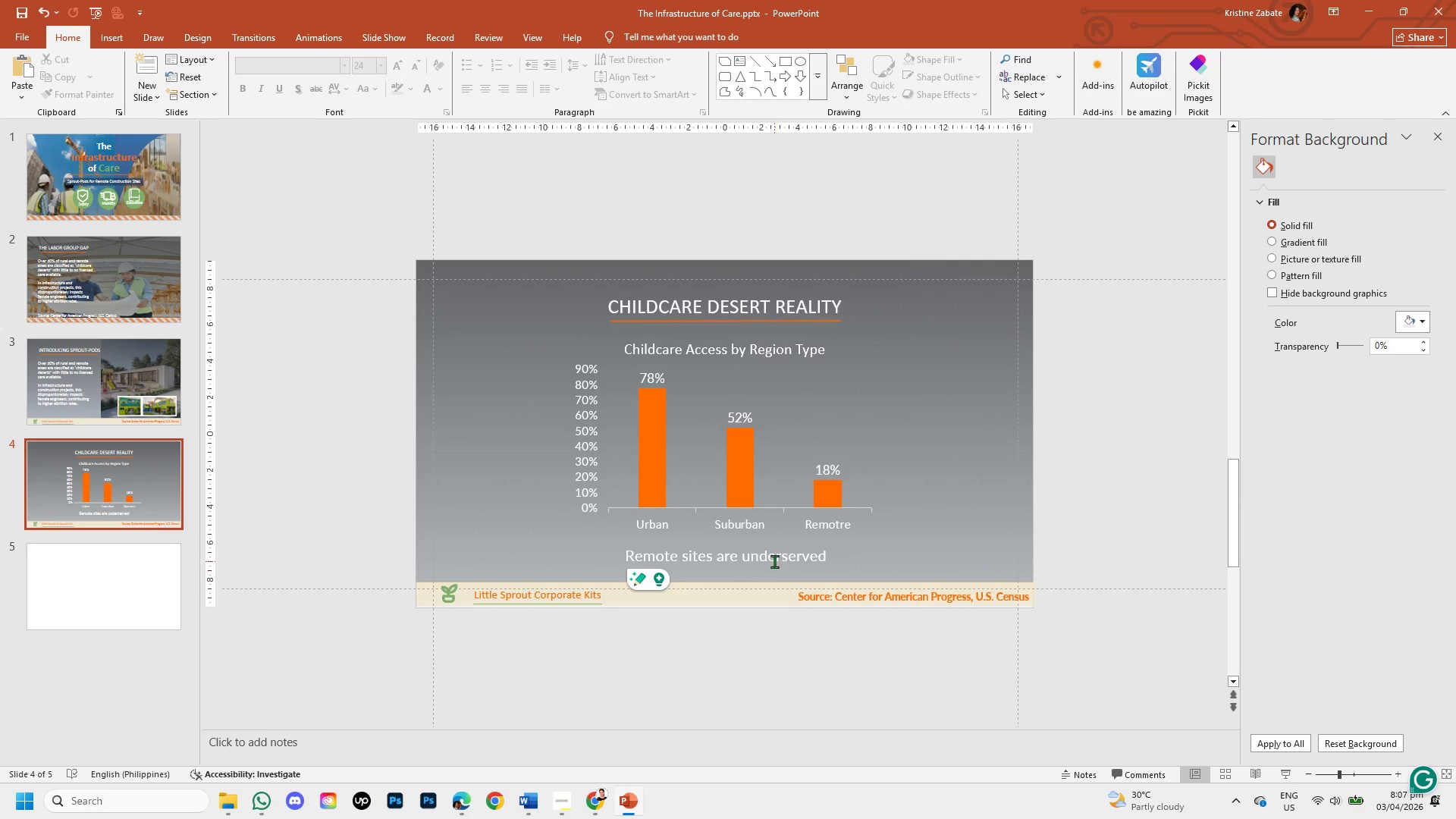 
left_click([773, 559])
 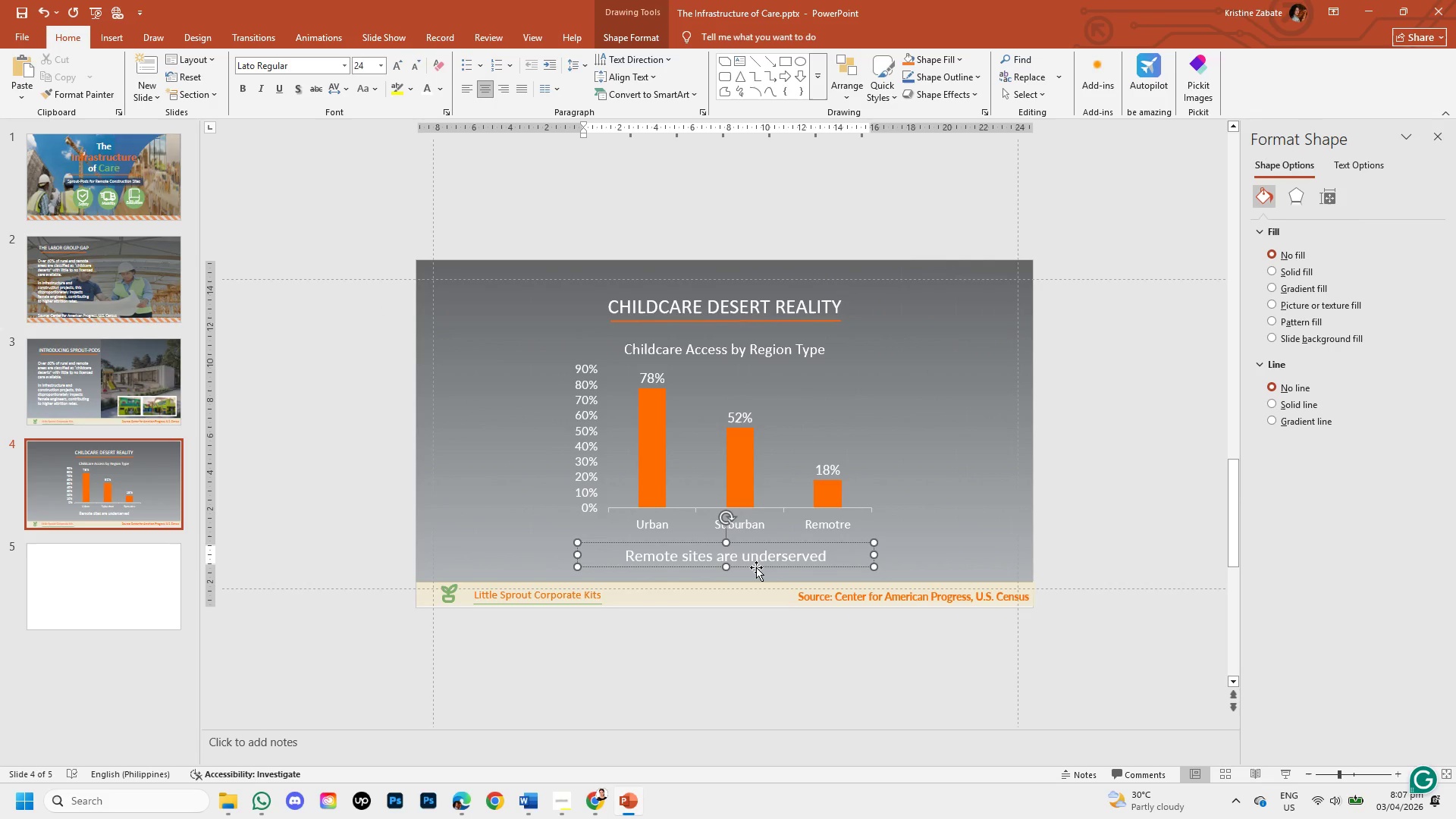 
left_click_drag(start_coordinate=[756, 567], to_coordinate=[754, 572])
 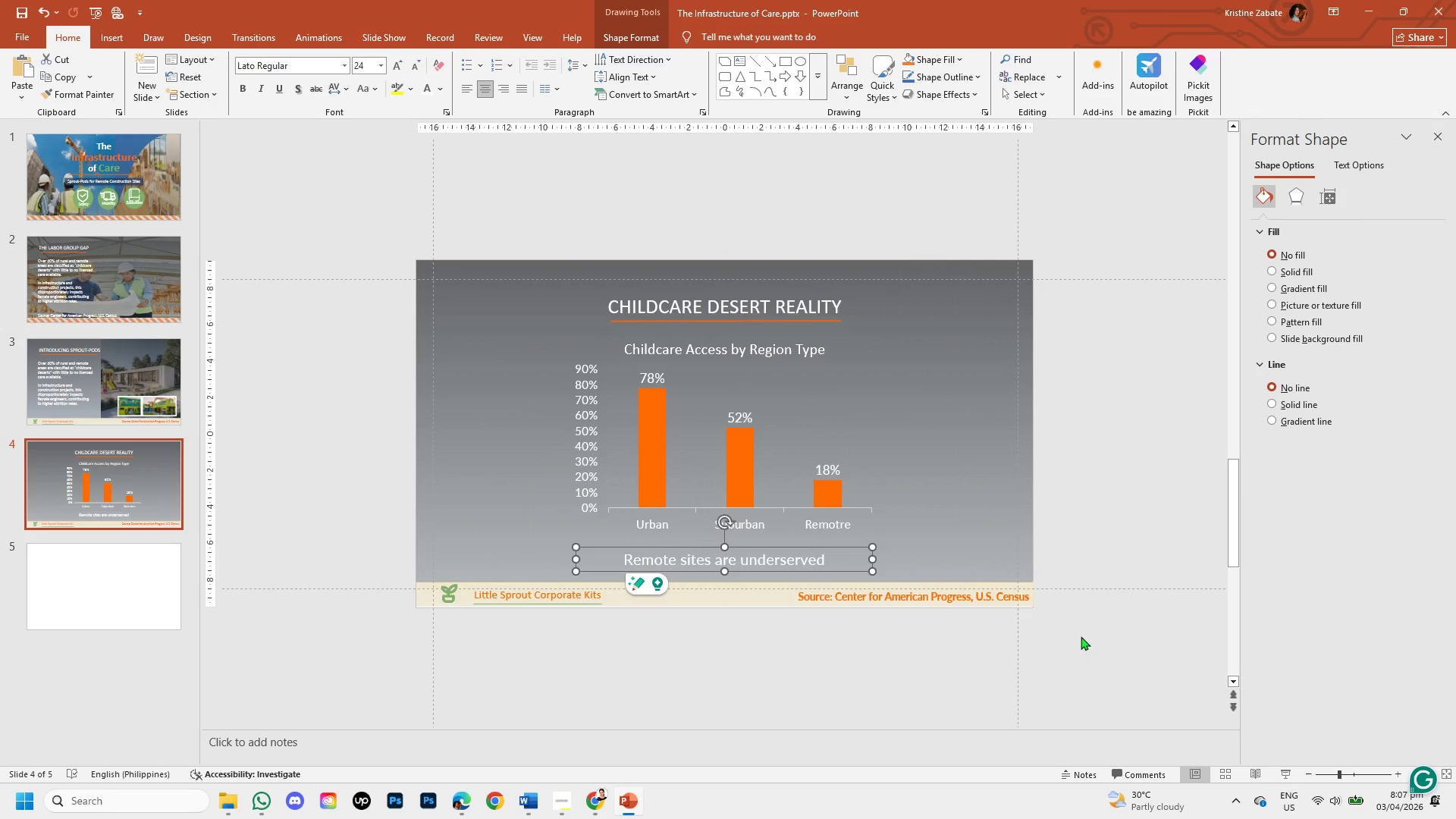 
left_click([1081, 638])
 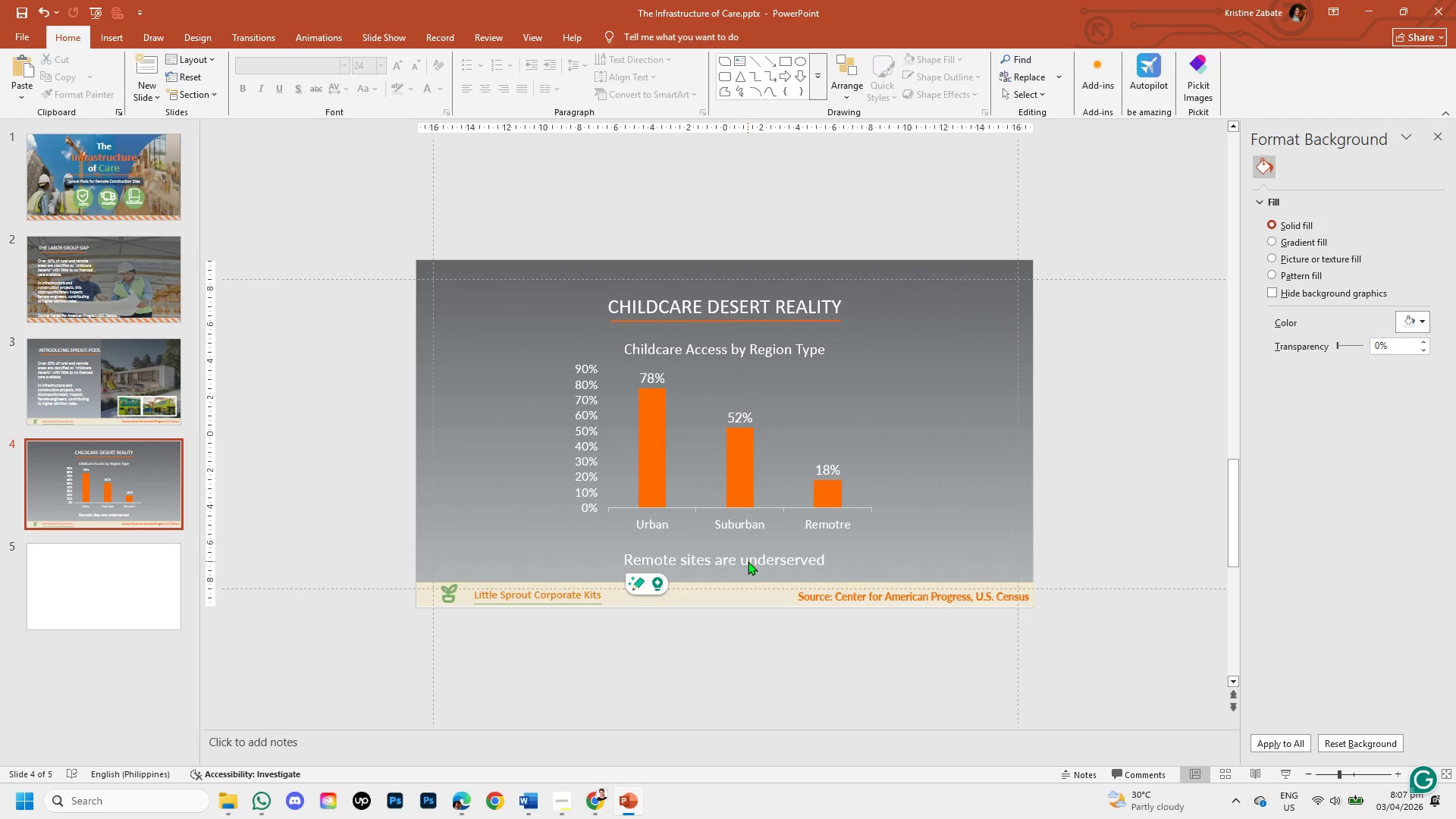 
wait(36.45)
 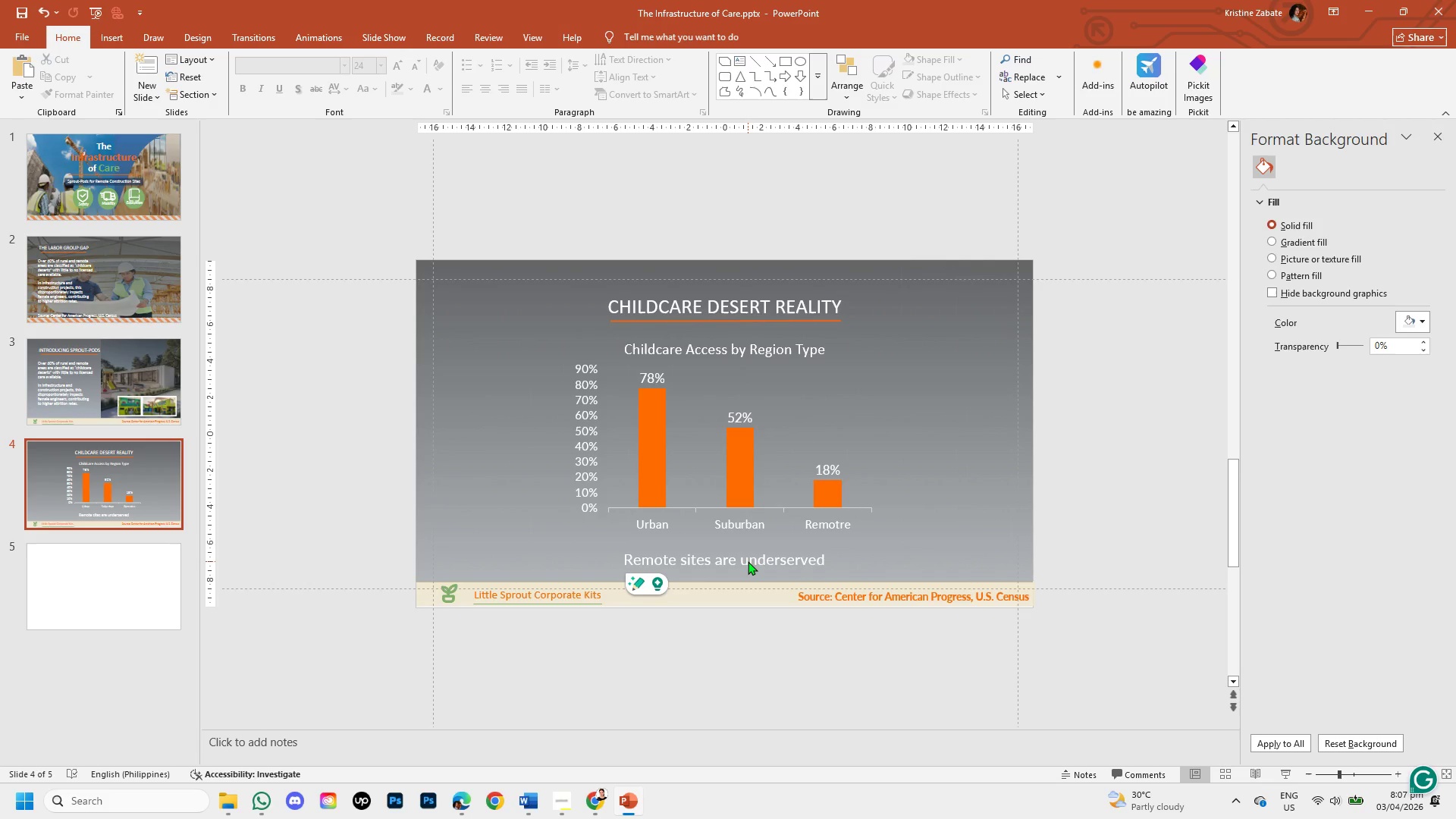 
left_click([117, 505])
 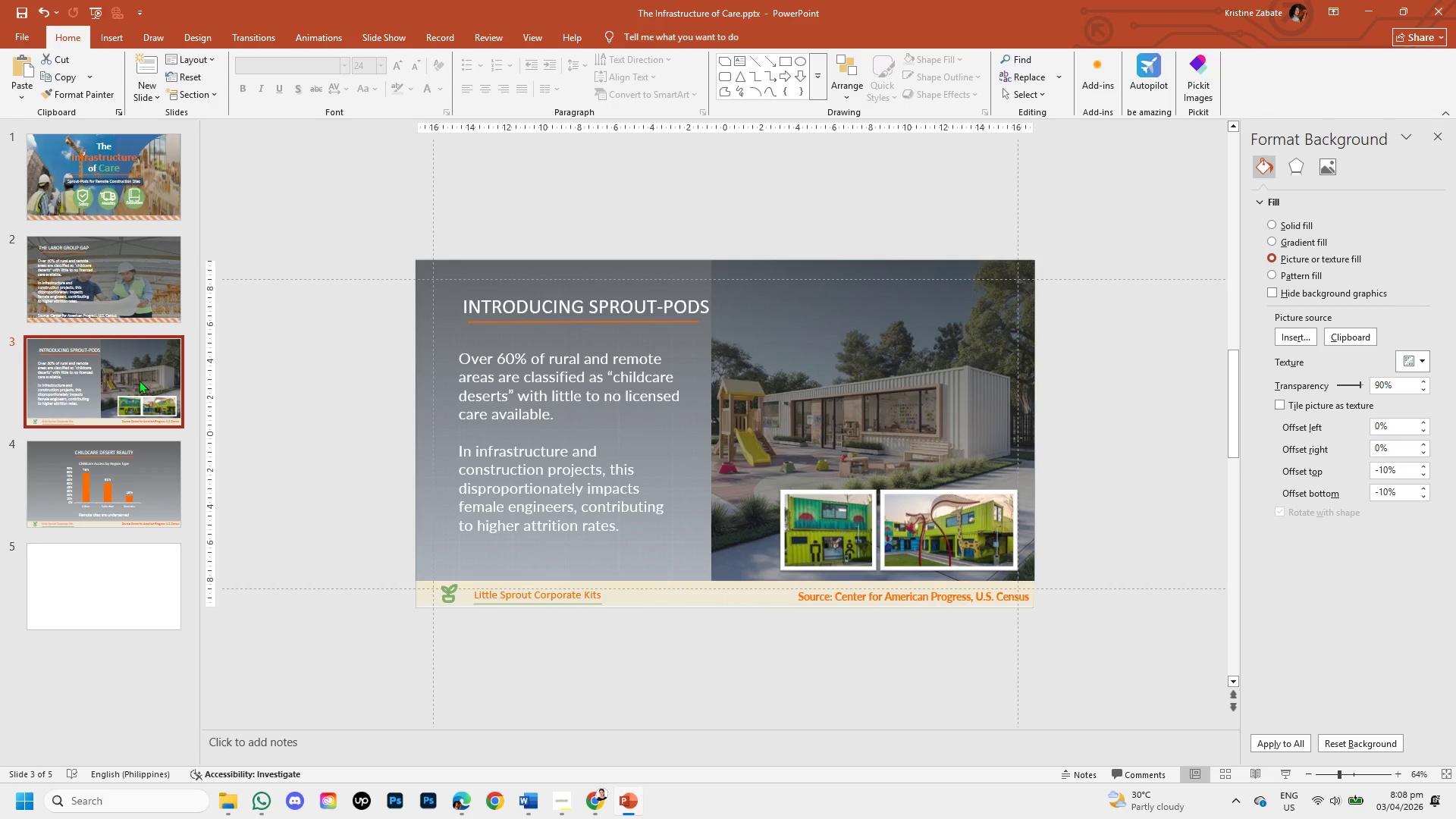 
wait(7.7)
 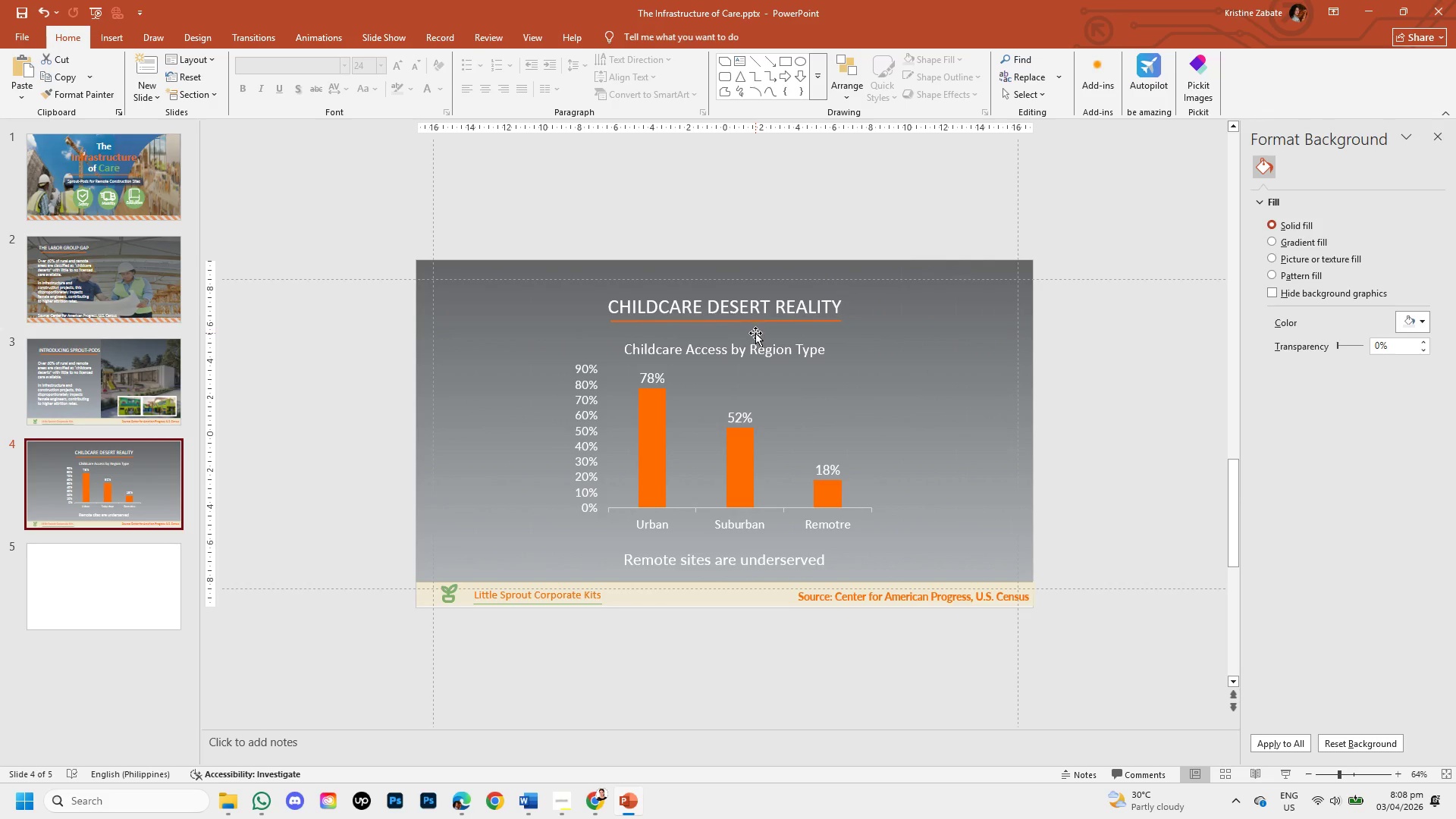 
left_click([685, 309])
 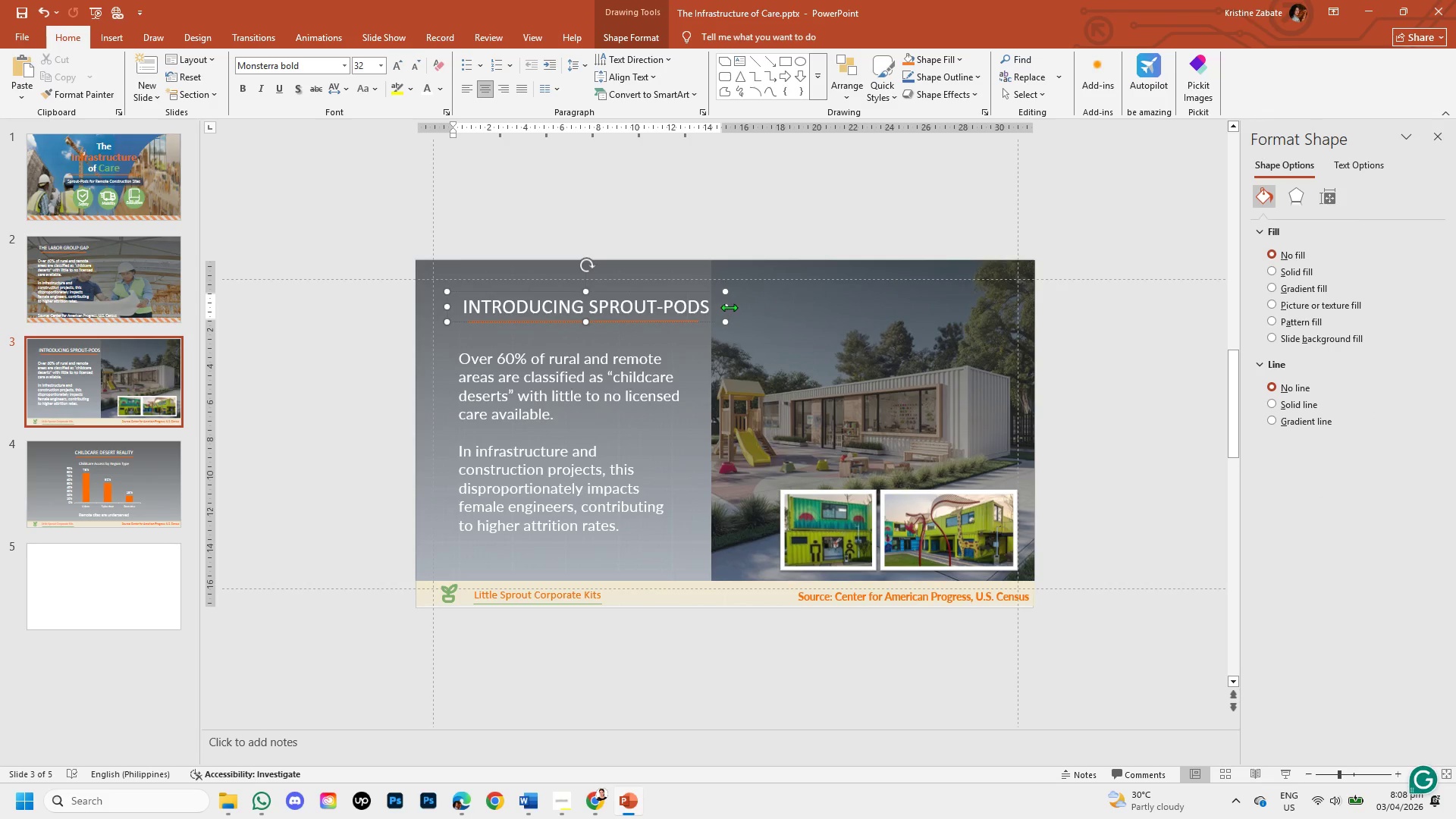 
left_click_drag(start_coordinate=[729, 307], to_coordinate=[720, 306])
 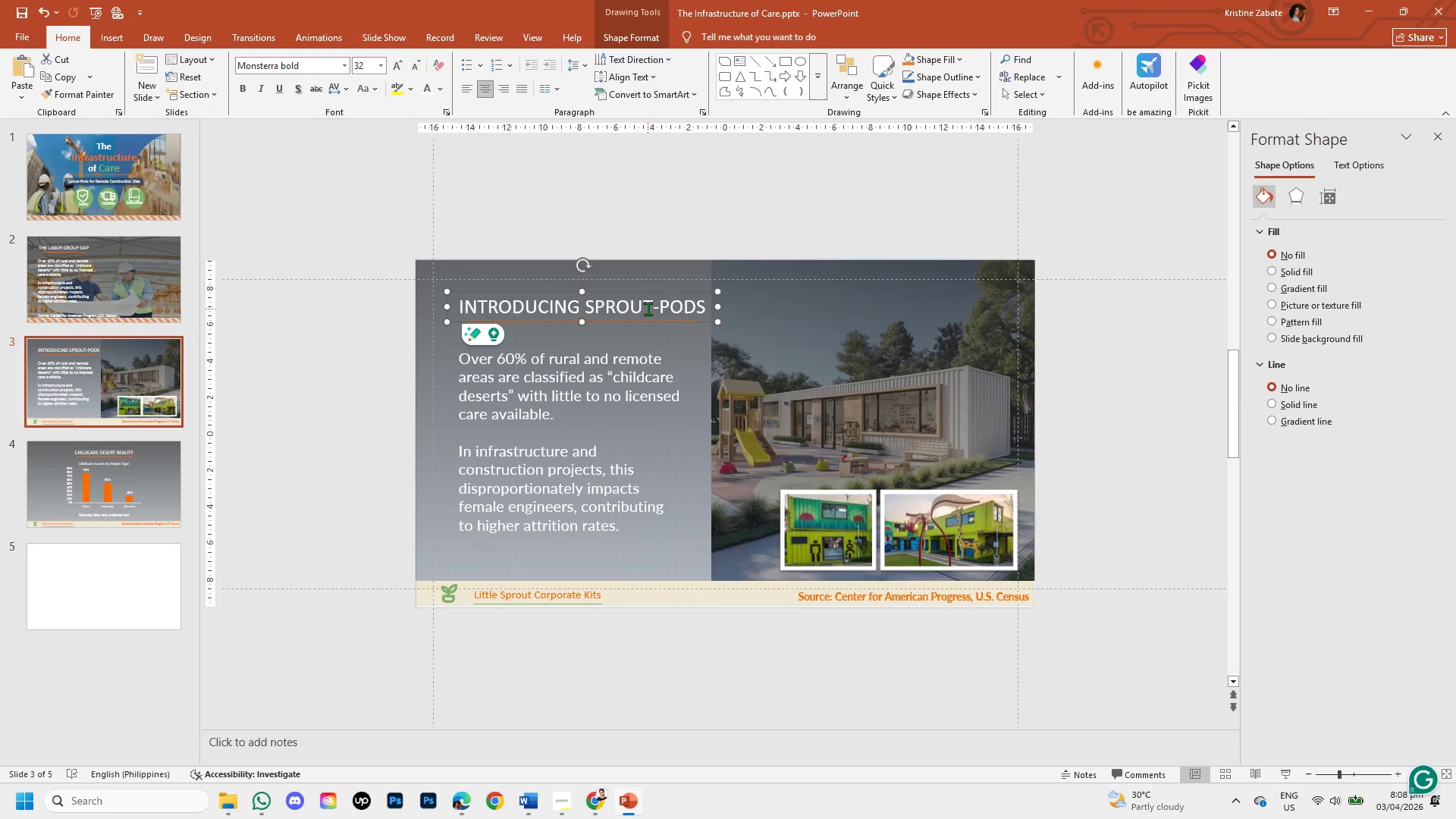 
left_click([648, 309])
 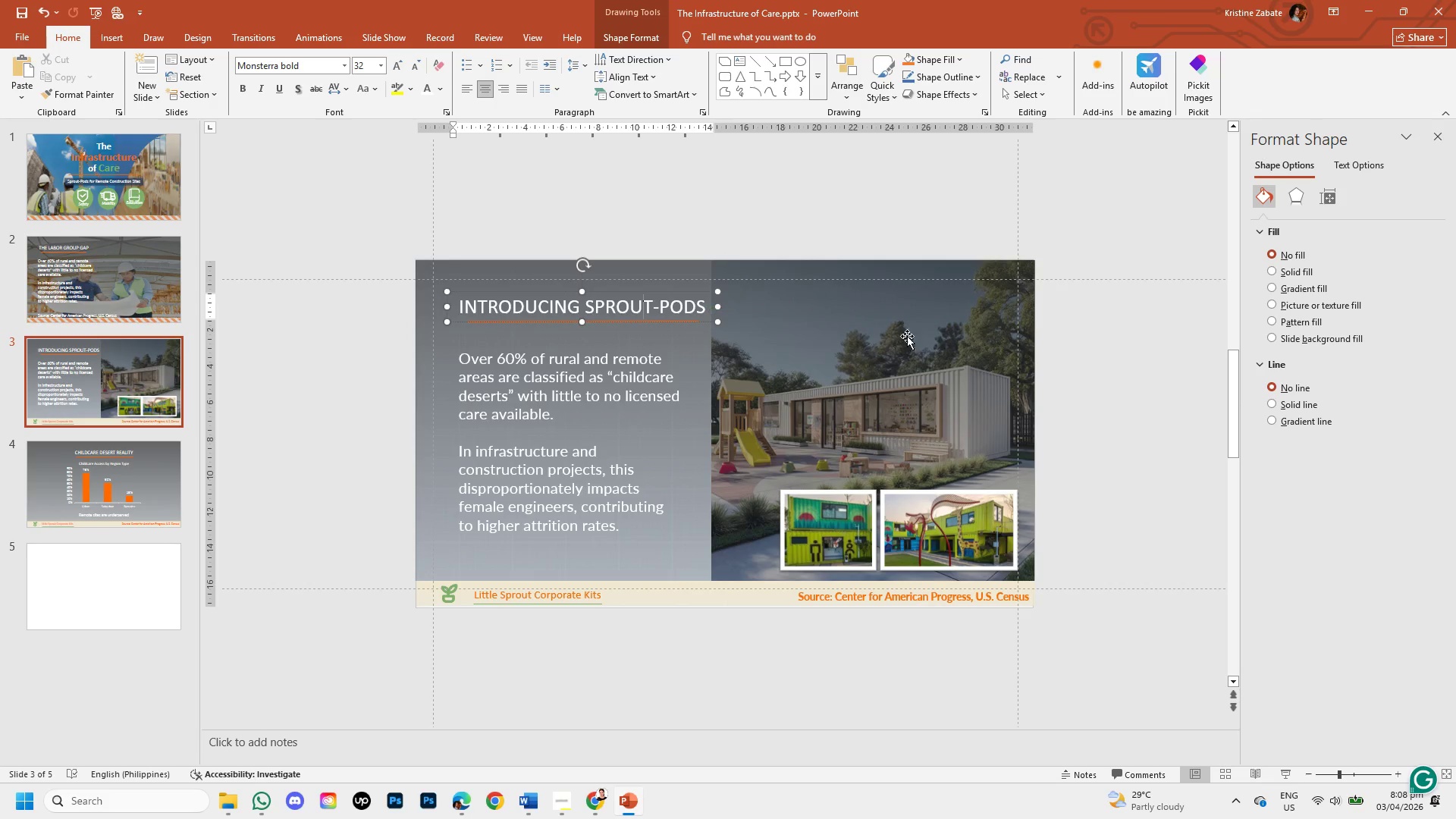 
left_click([1091, 379])
 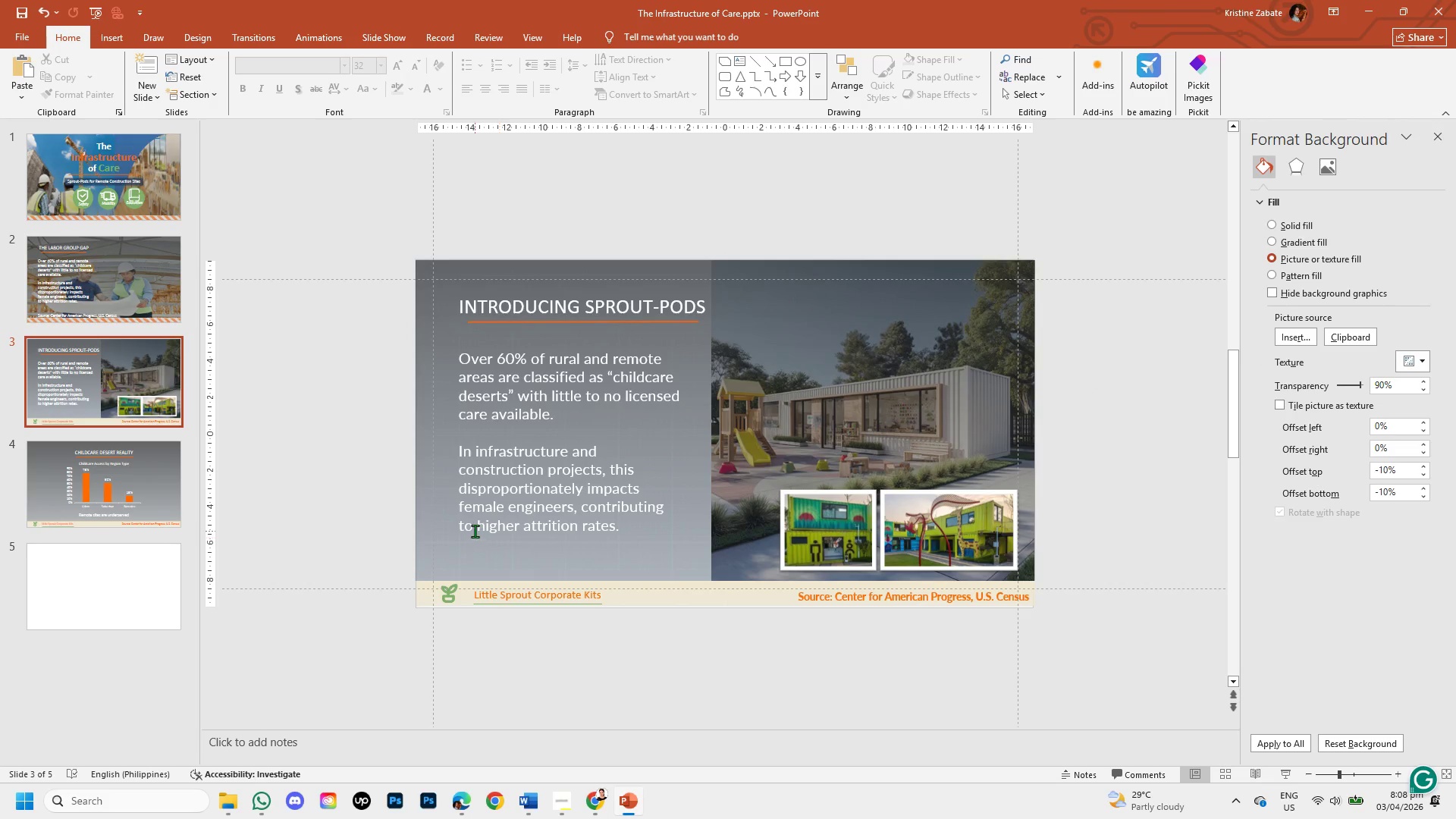 
left_click([118, 285])
 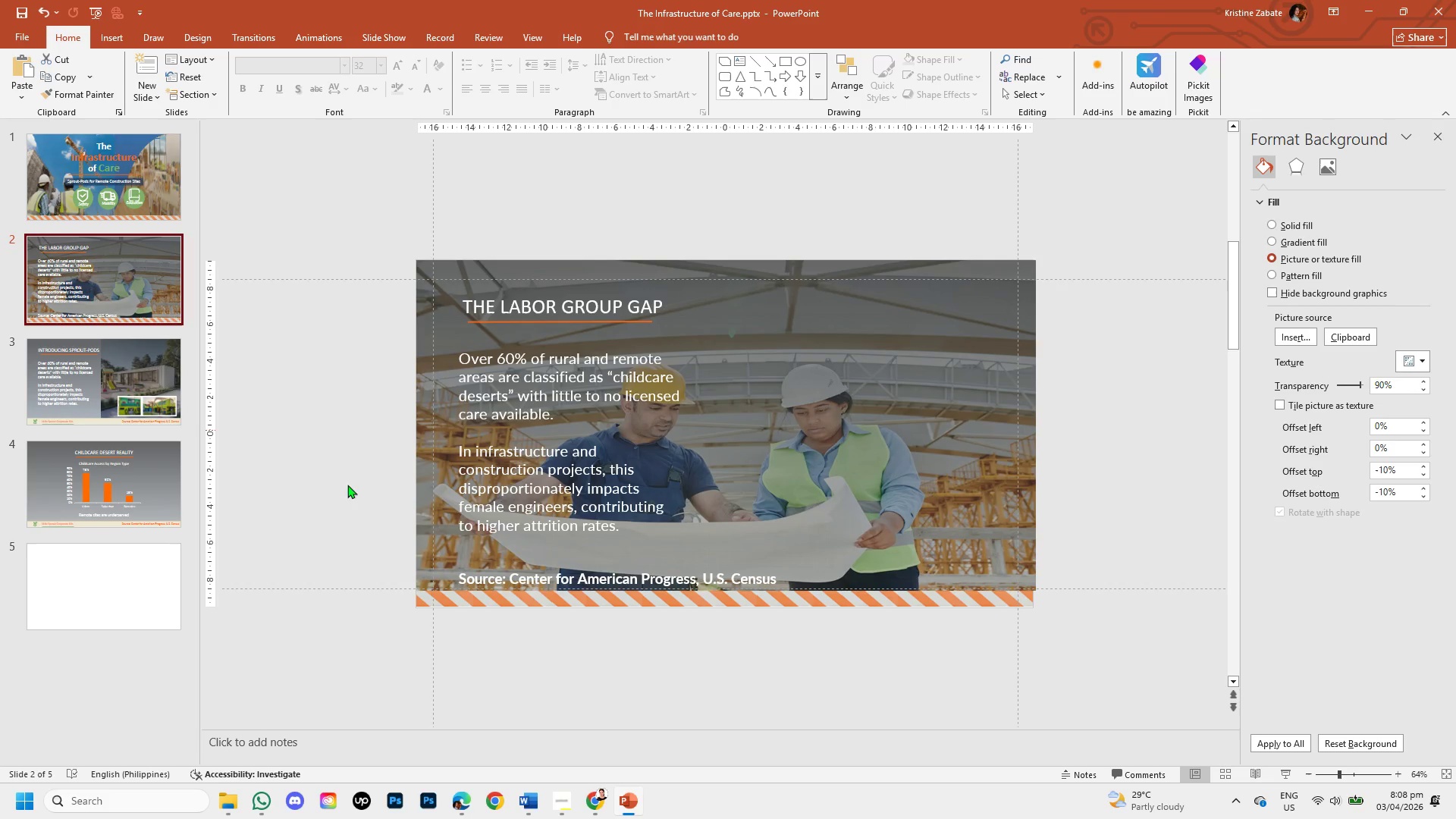 
left_click([597, 799])
 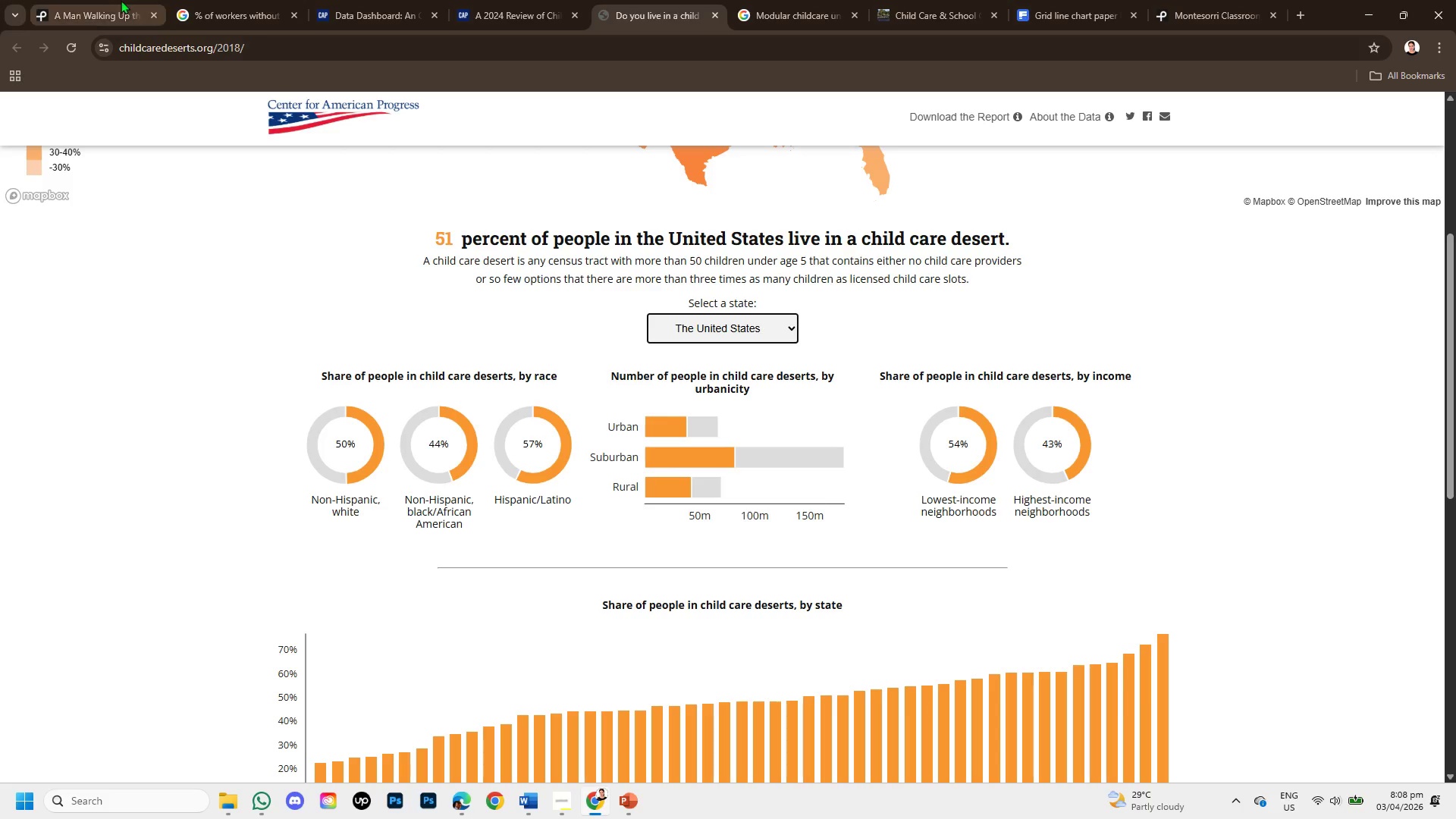 
left_click([113, 0])
 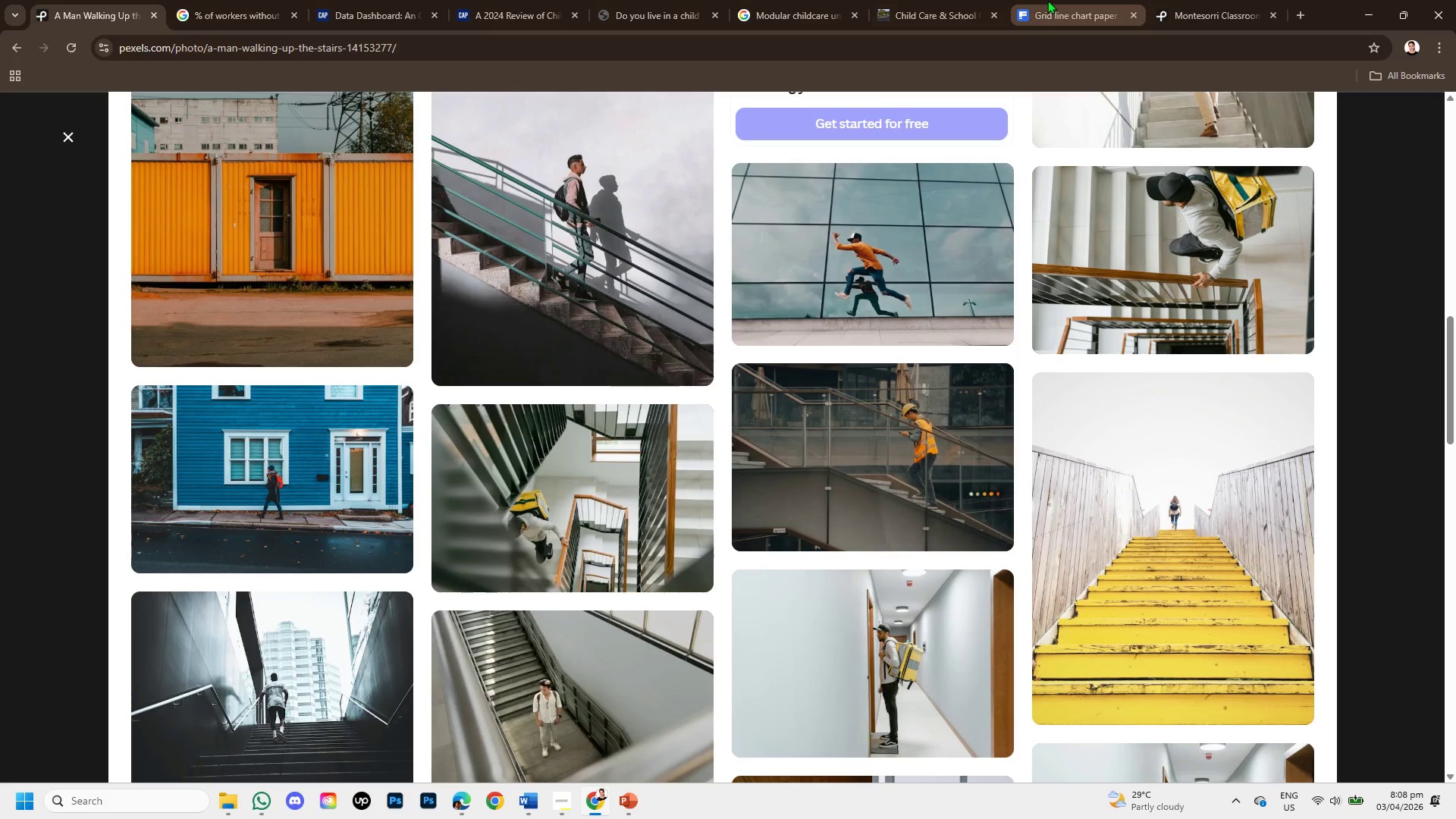 
left_click([1178, 0])
 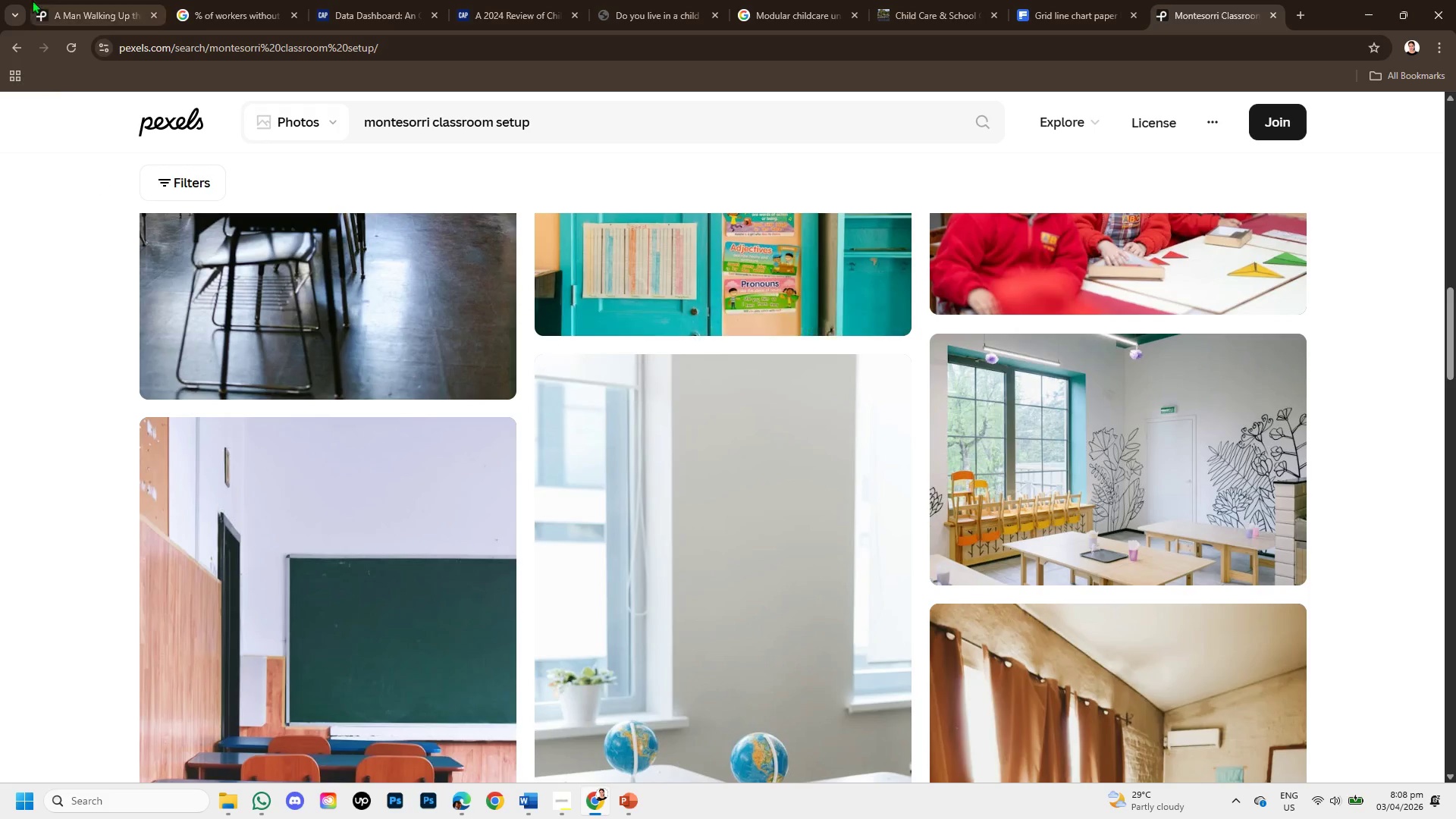 
left_click([49, 0])
 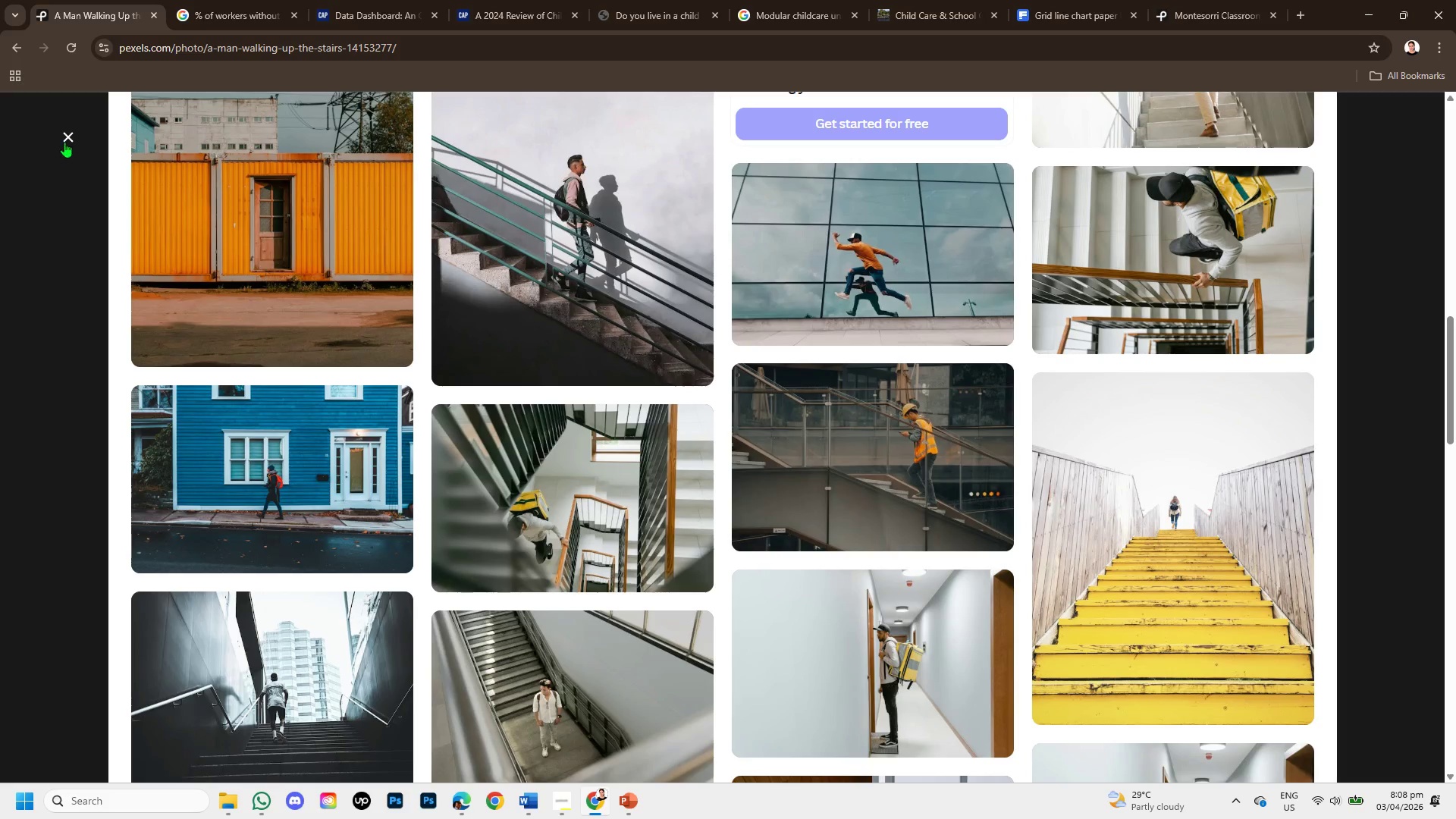 
left_click([65, 137])
 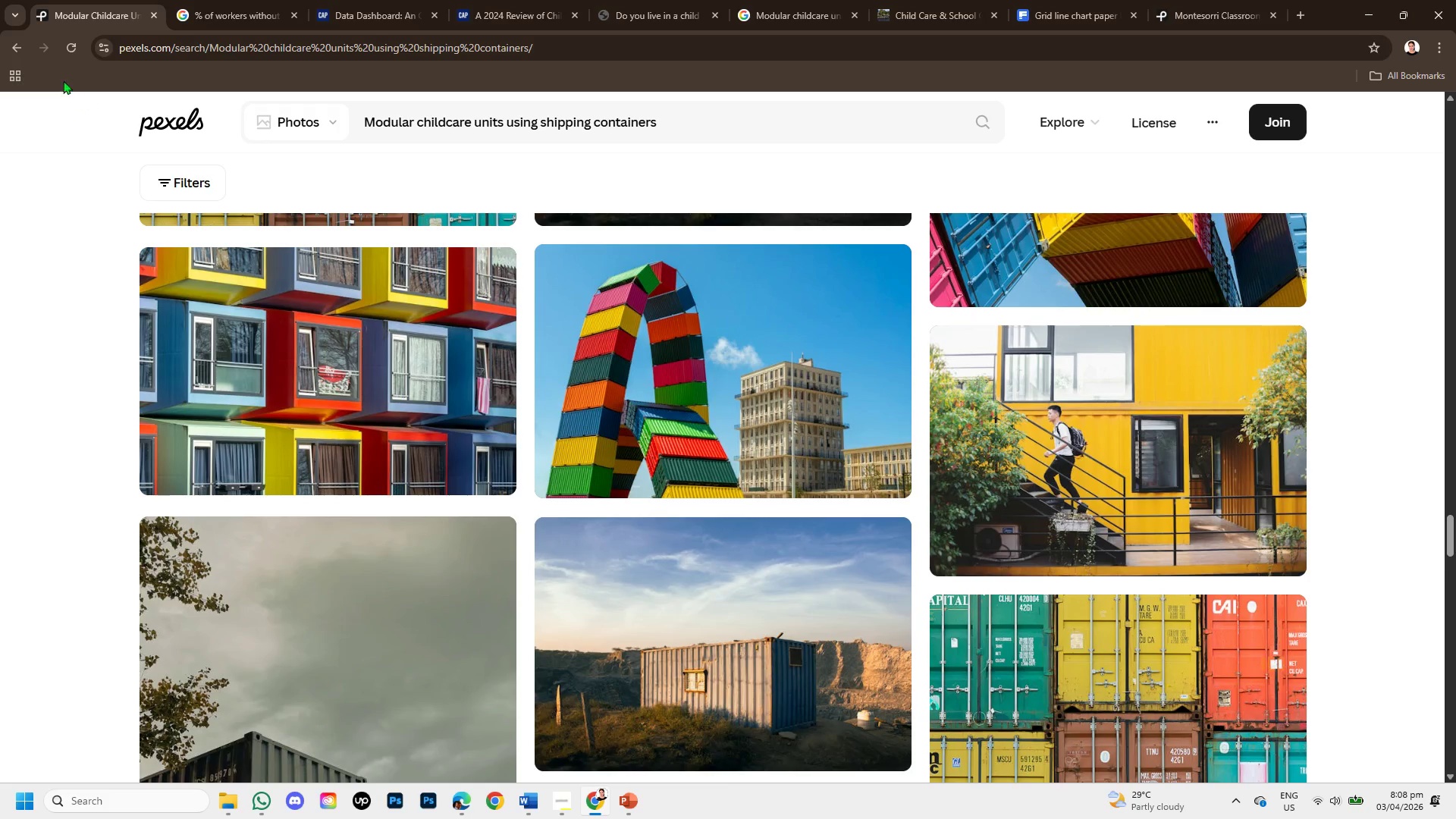 
left_click([20, 42])
 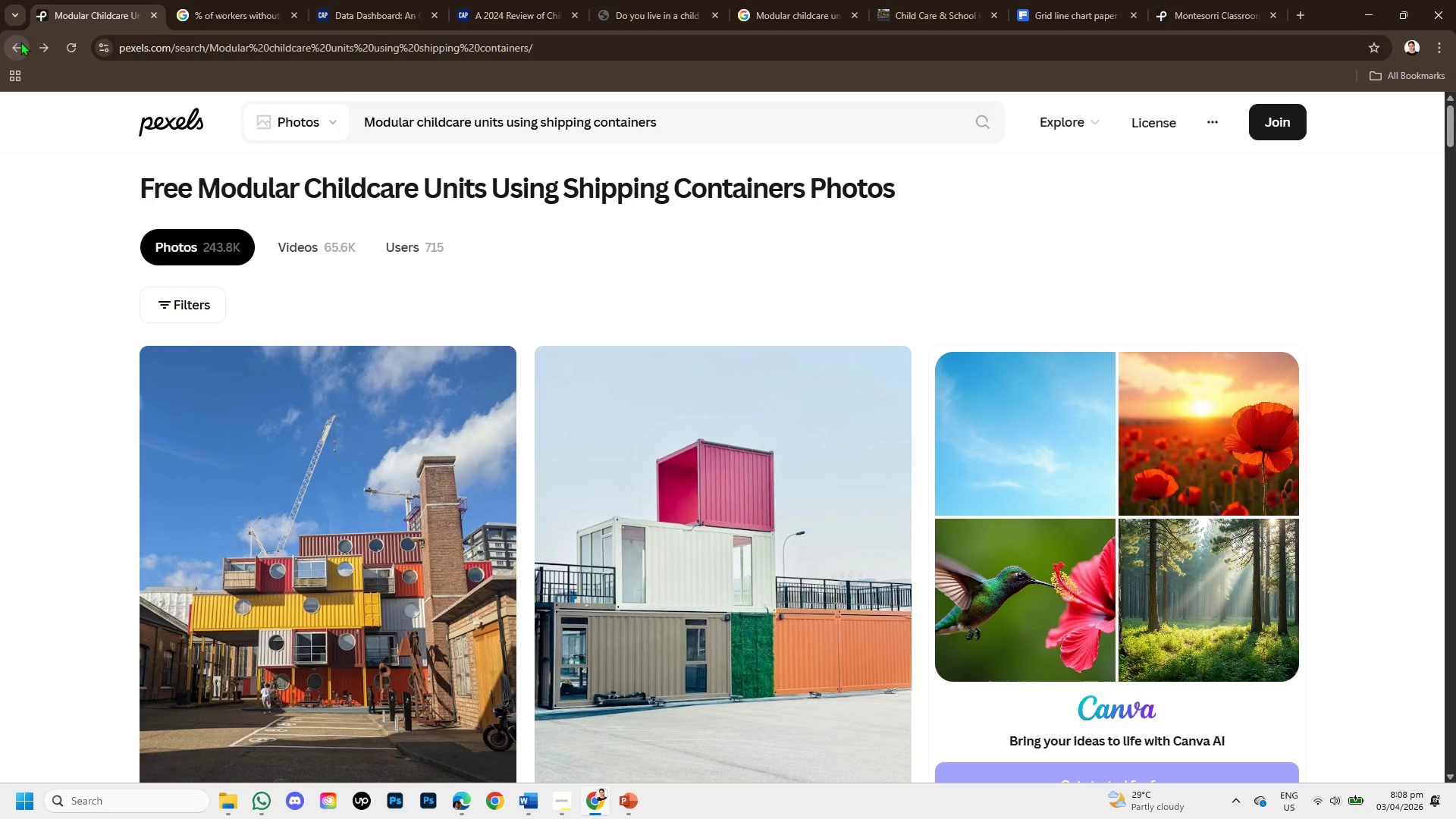 
left_click([20, 42])
 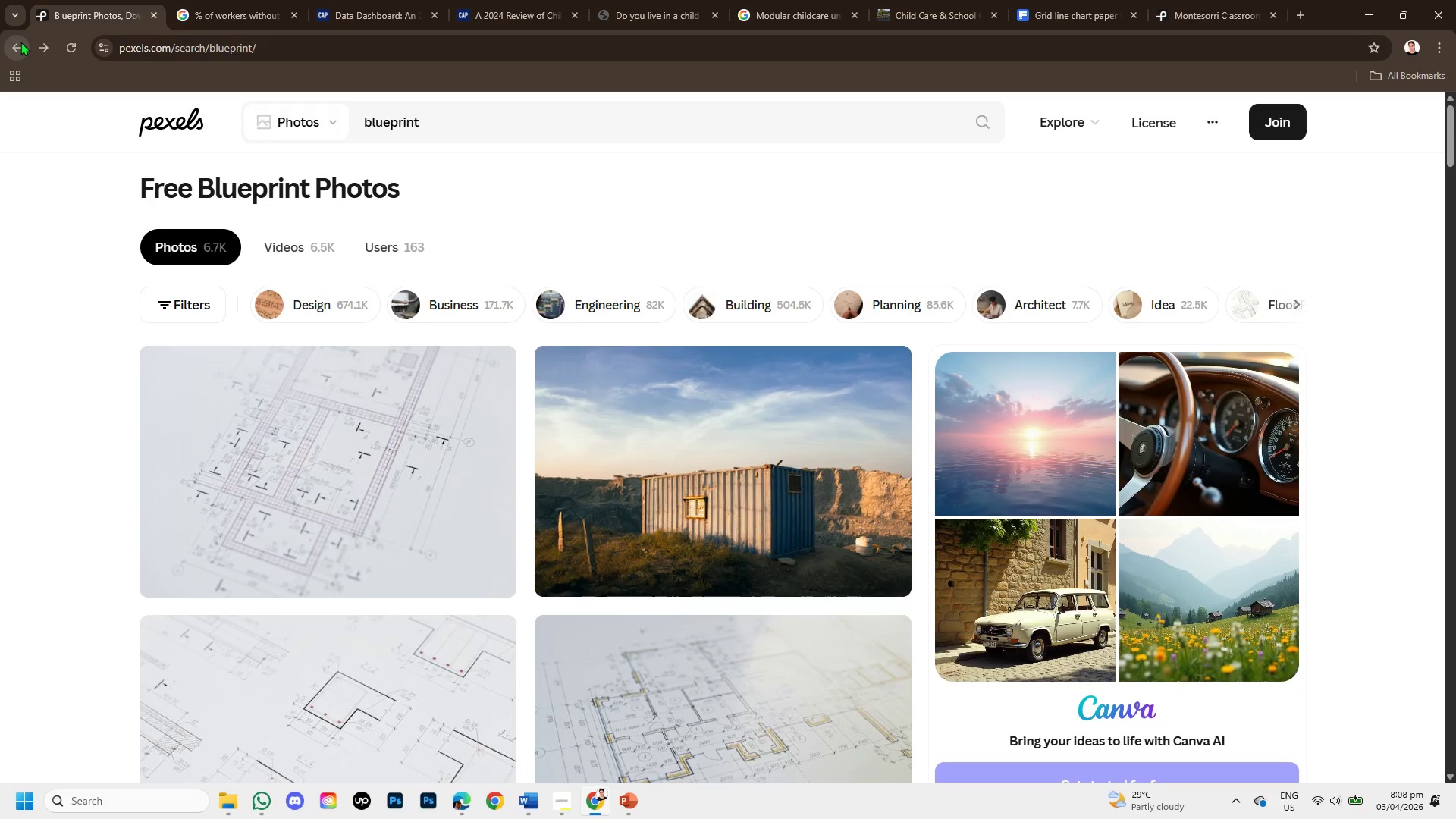 
wait(16.2)
 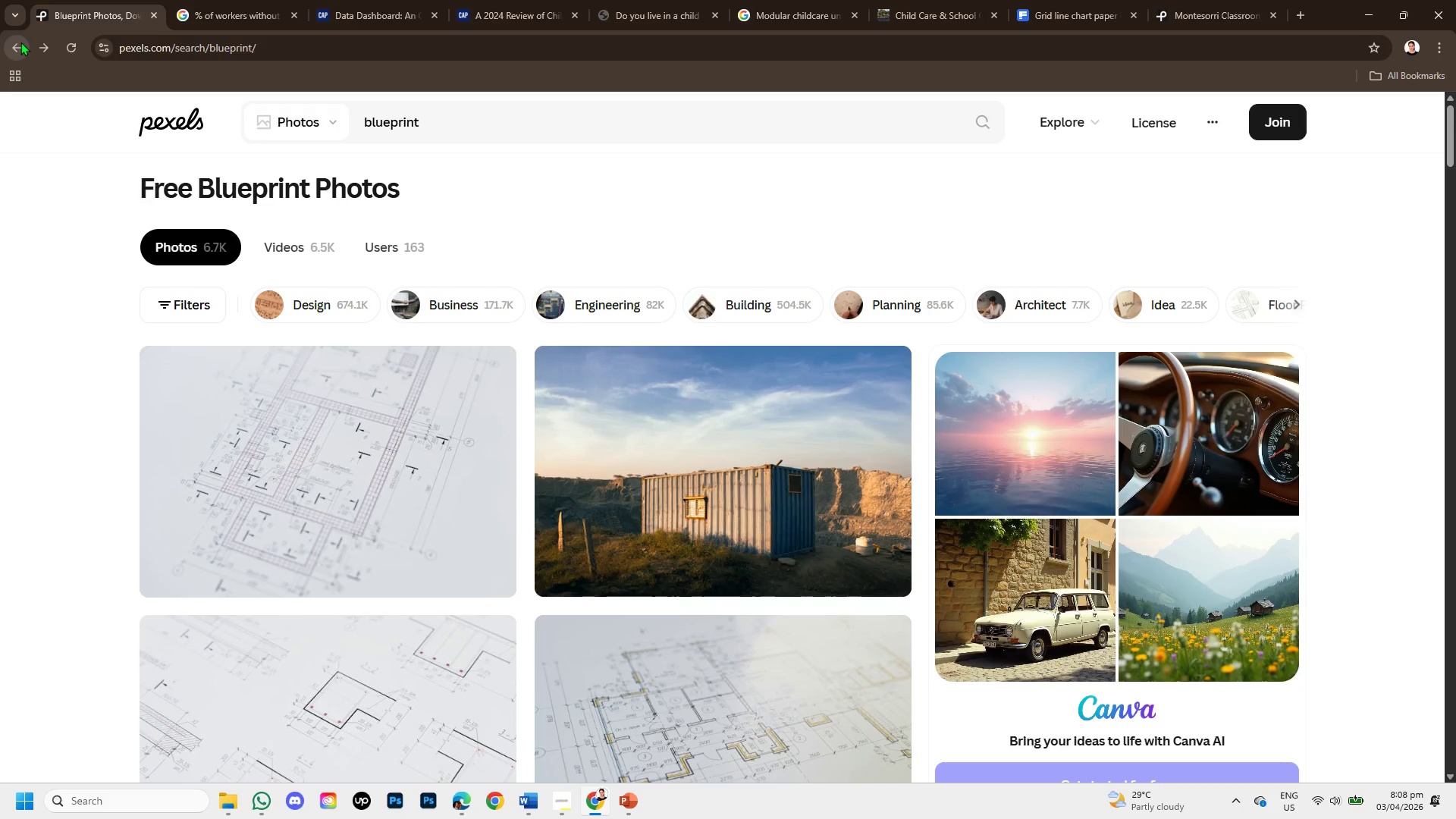 
scroll: coordinate [682, 503], scroll_direction: down, amount: 2.0
 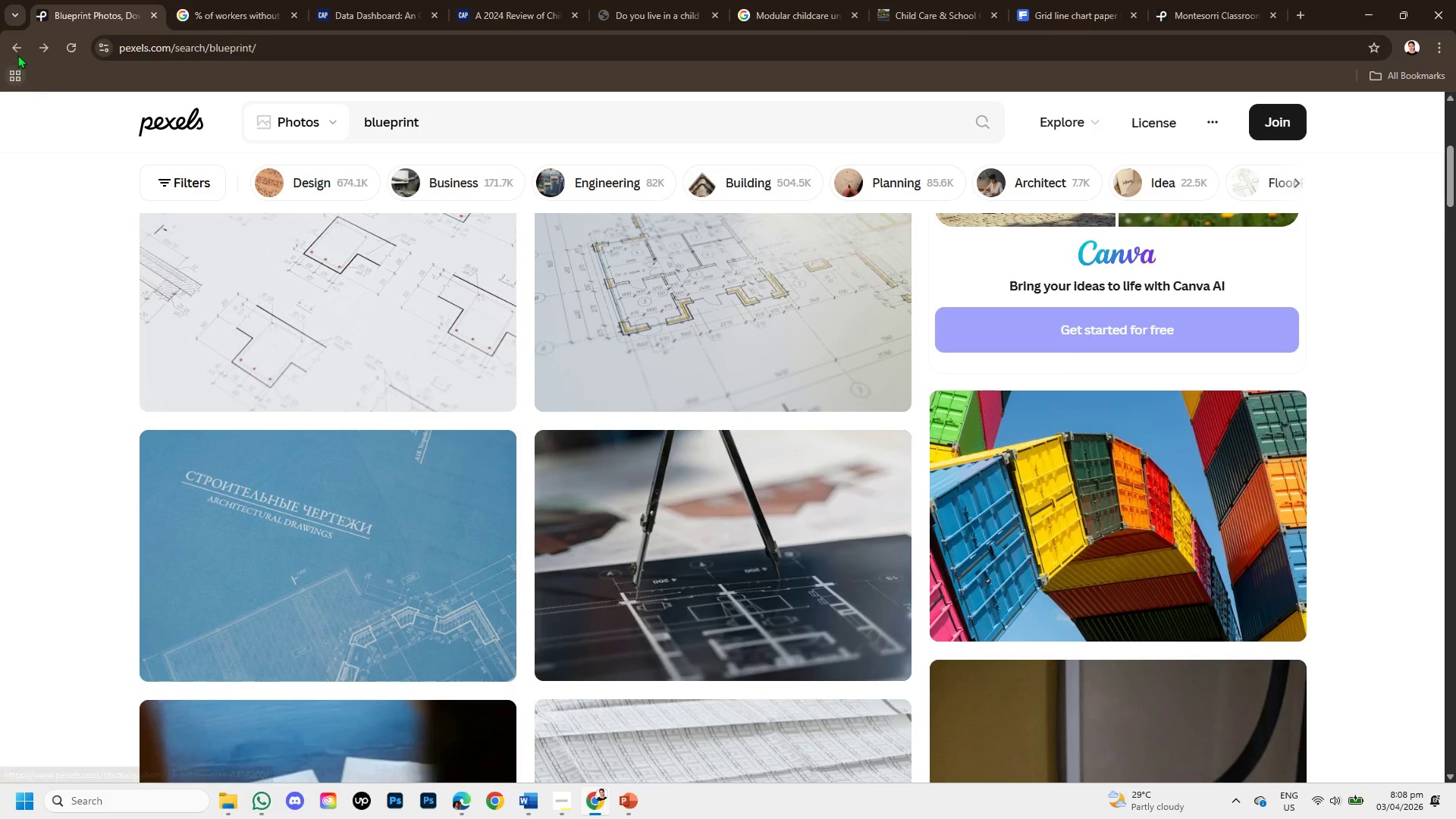 
left_click([17, 51])
 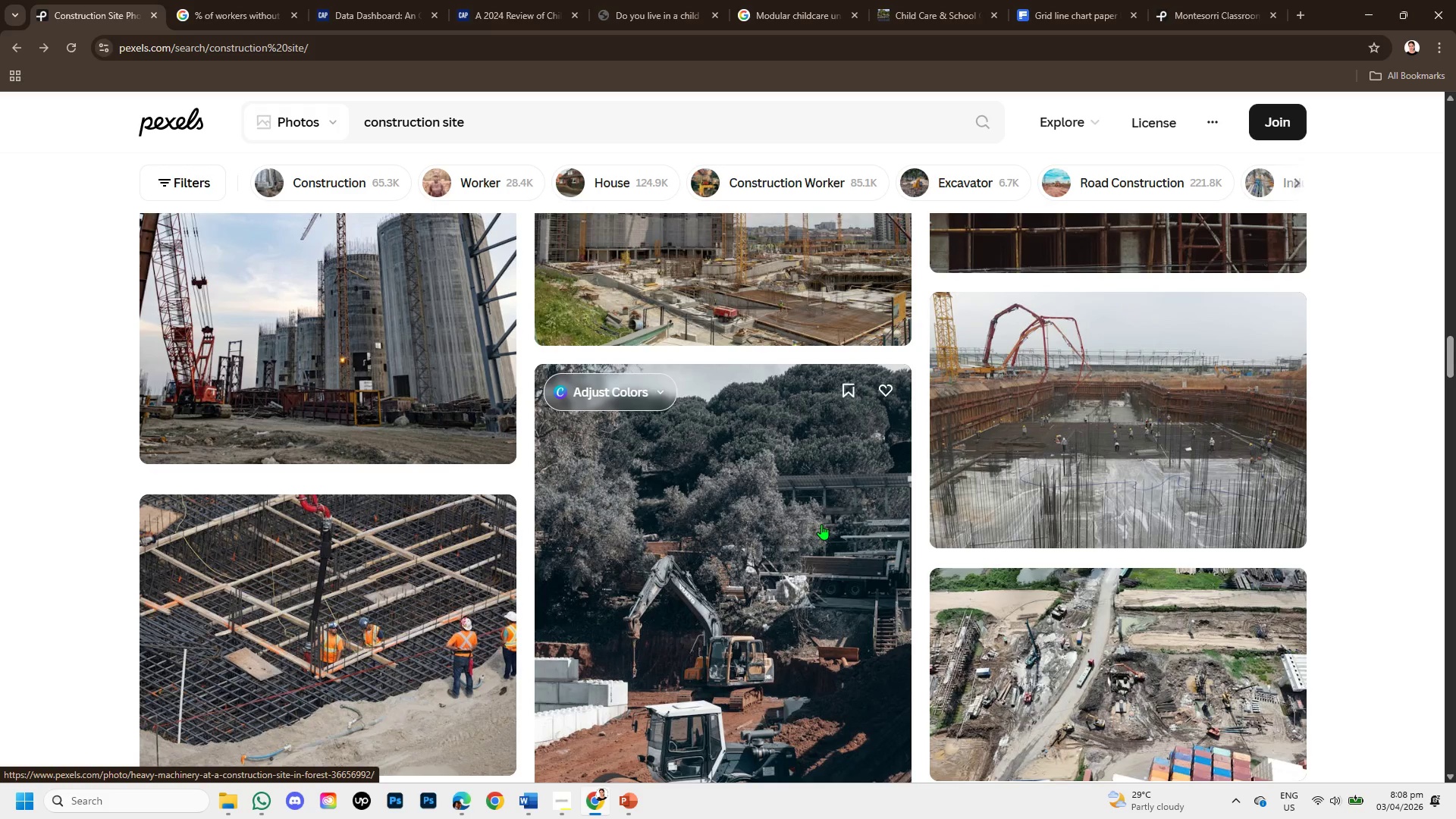 
scroll: coordinate [821, 524], scroll_direction: down, amount: 4.0
 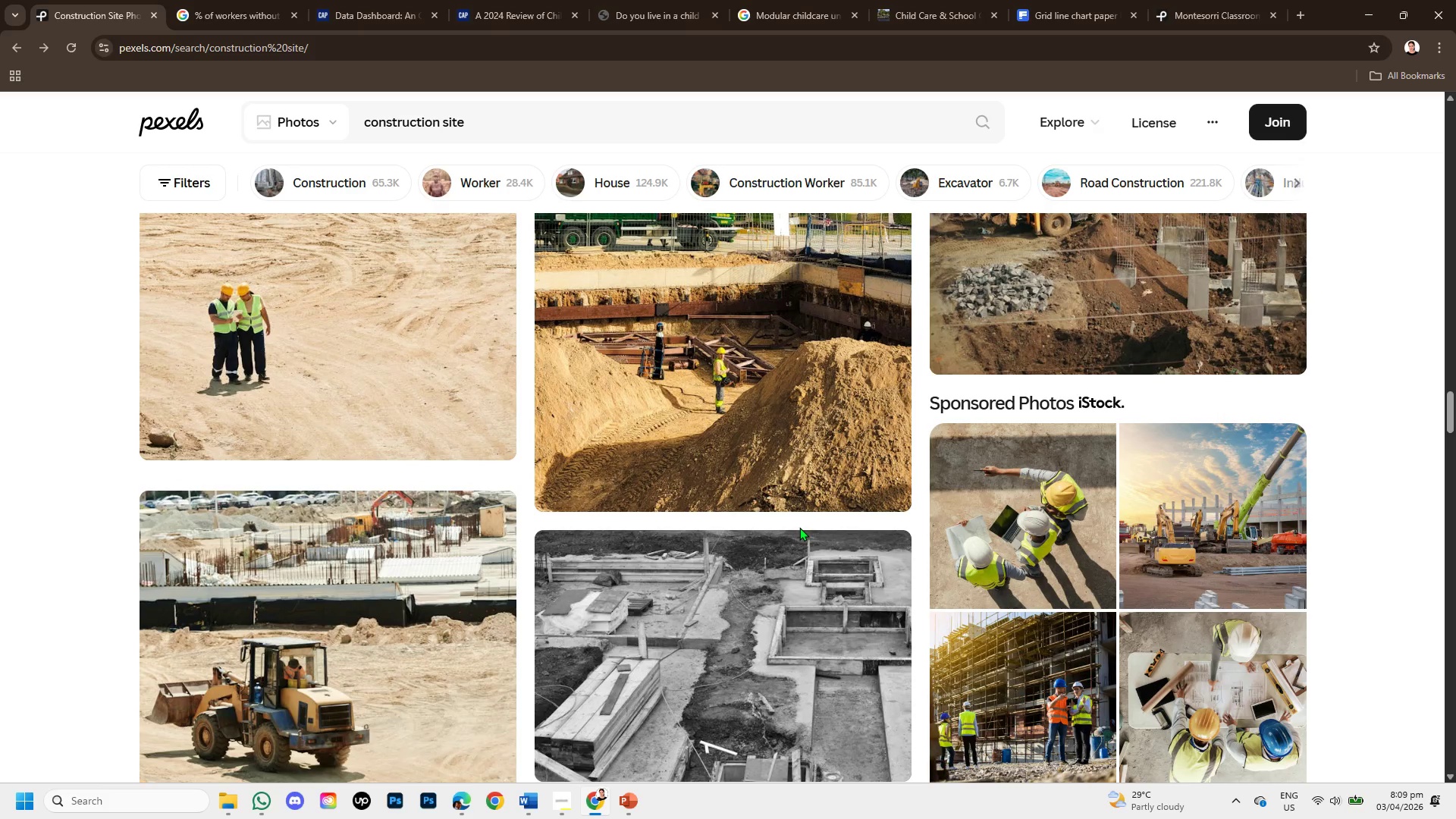 
scroll: coordinate [799, 527], scroll_direction: up, amount: 1.0
 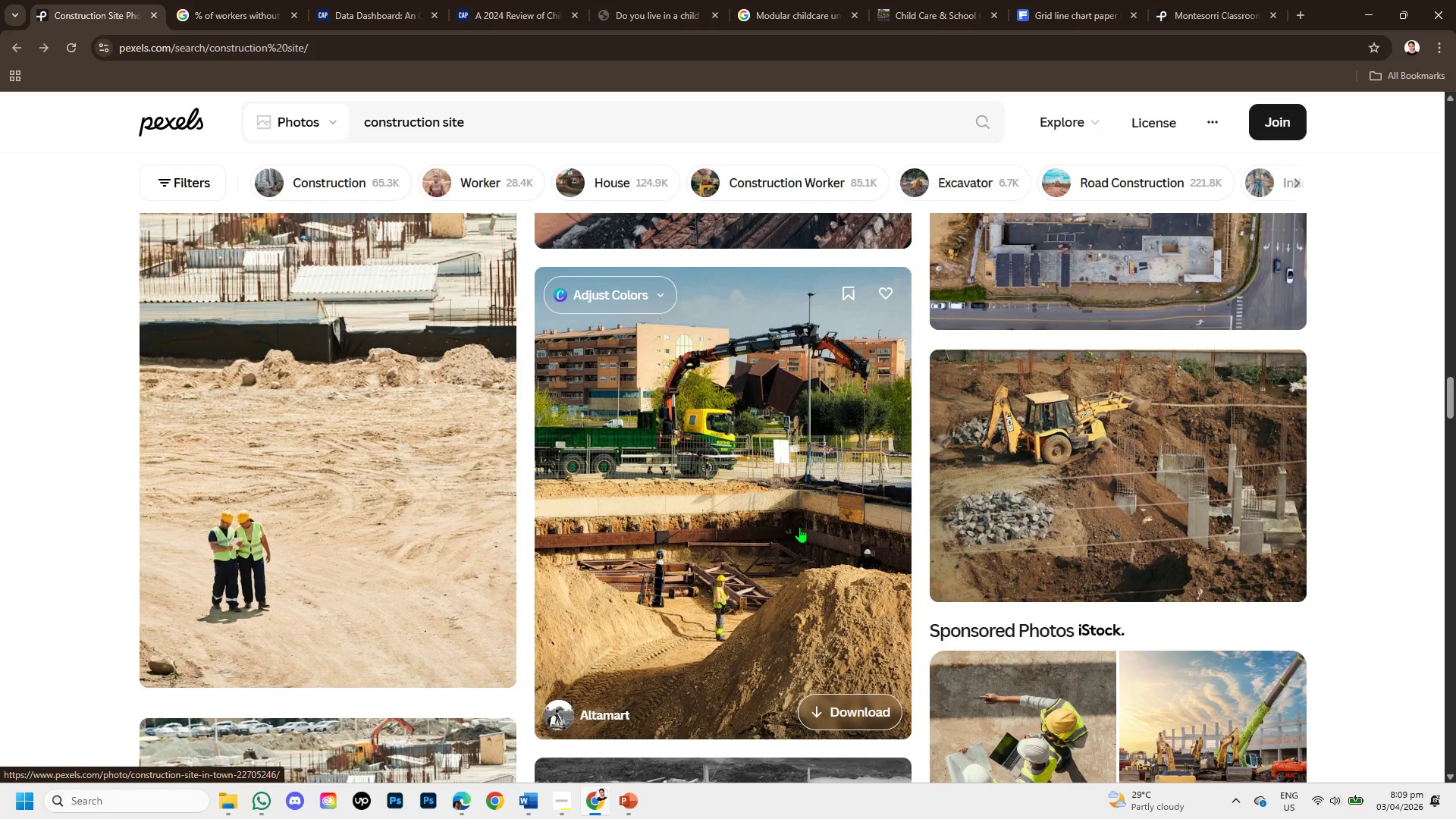 
scroll: coordinate [799, 528], scroll_direction: down, amount: 3.0
 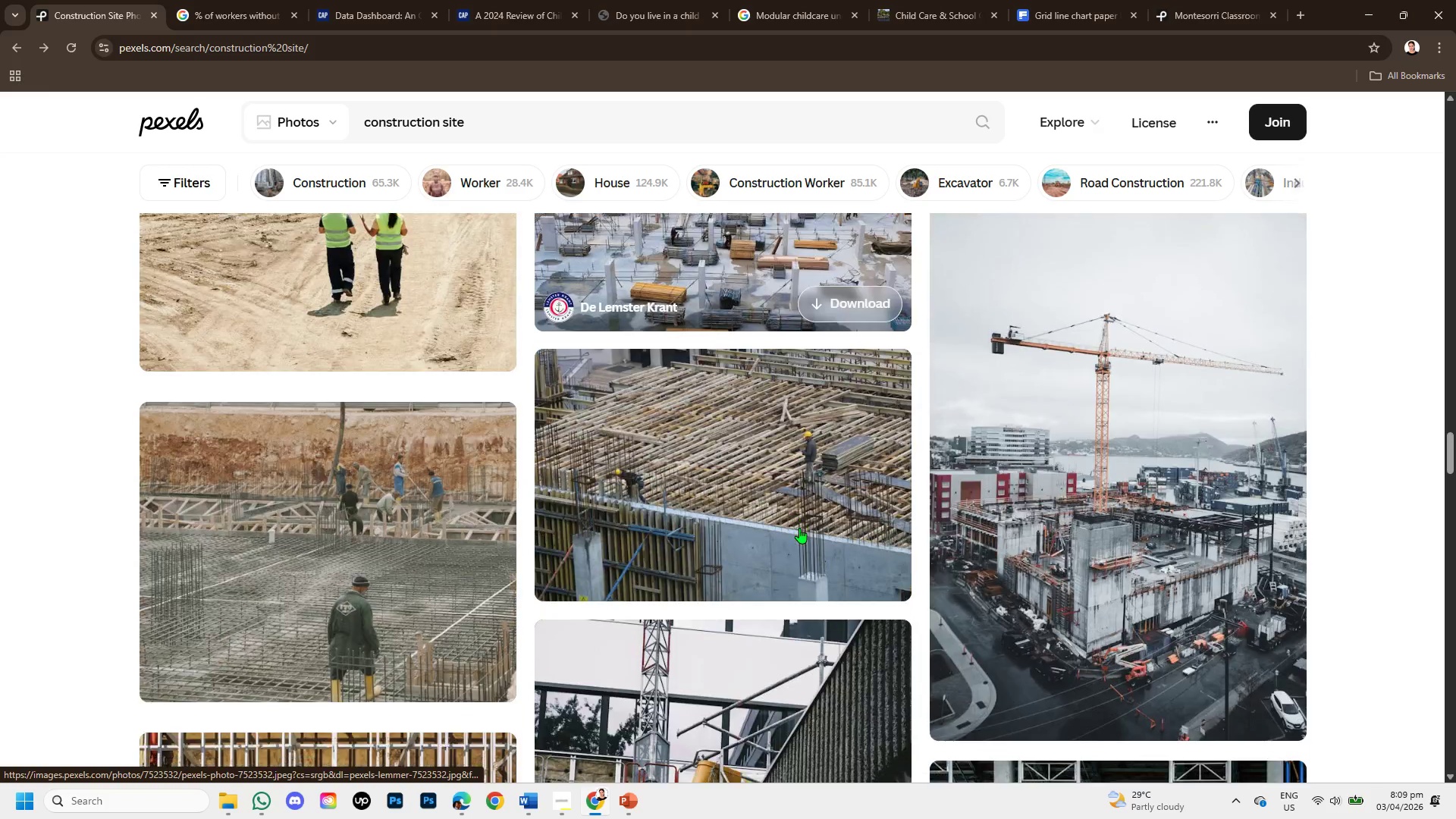 
scroll: coordinate [799, 528], scroll_direction: up, amount: 2.0
 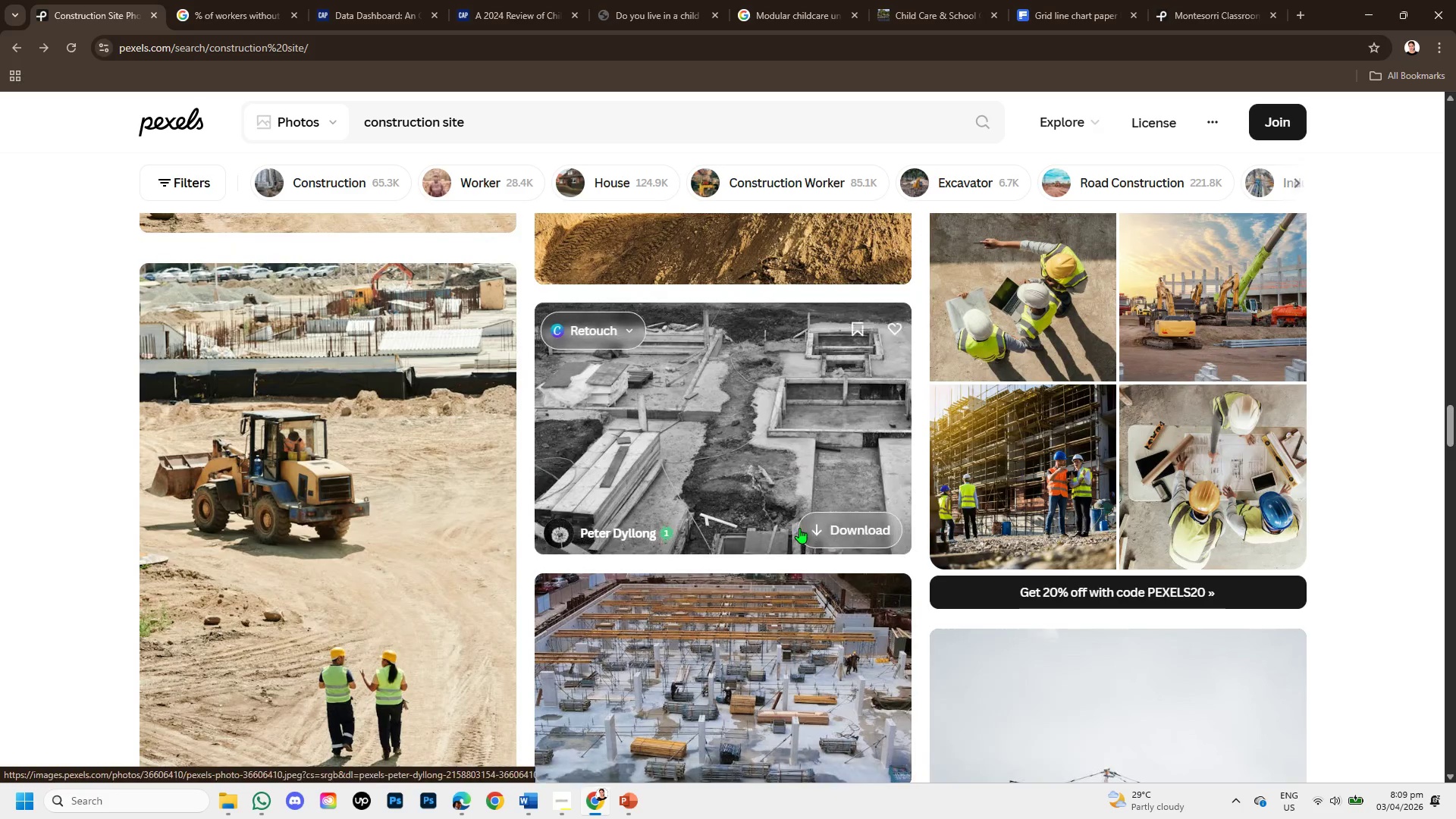 
scroll: coordinate [800, 510], scroll_direction: down, amount: 7.0
 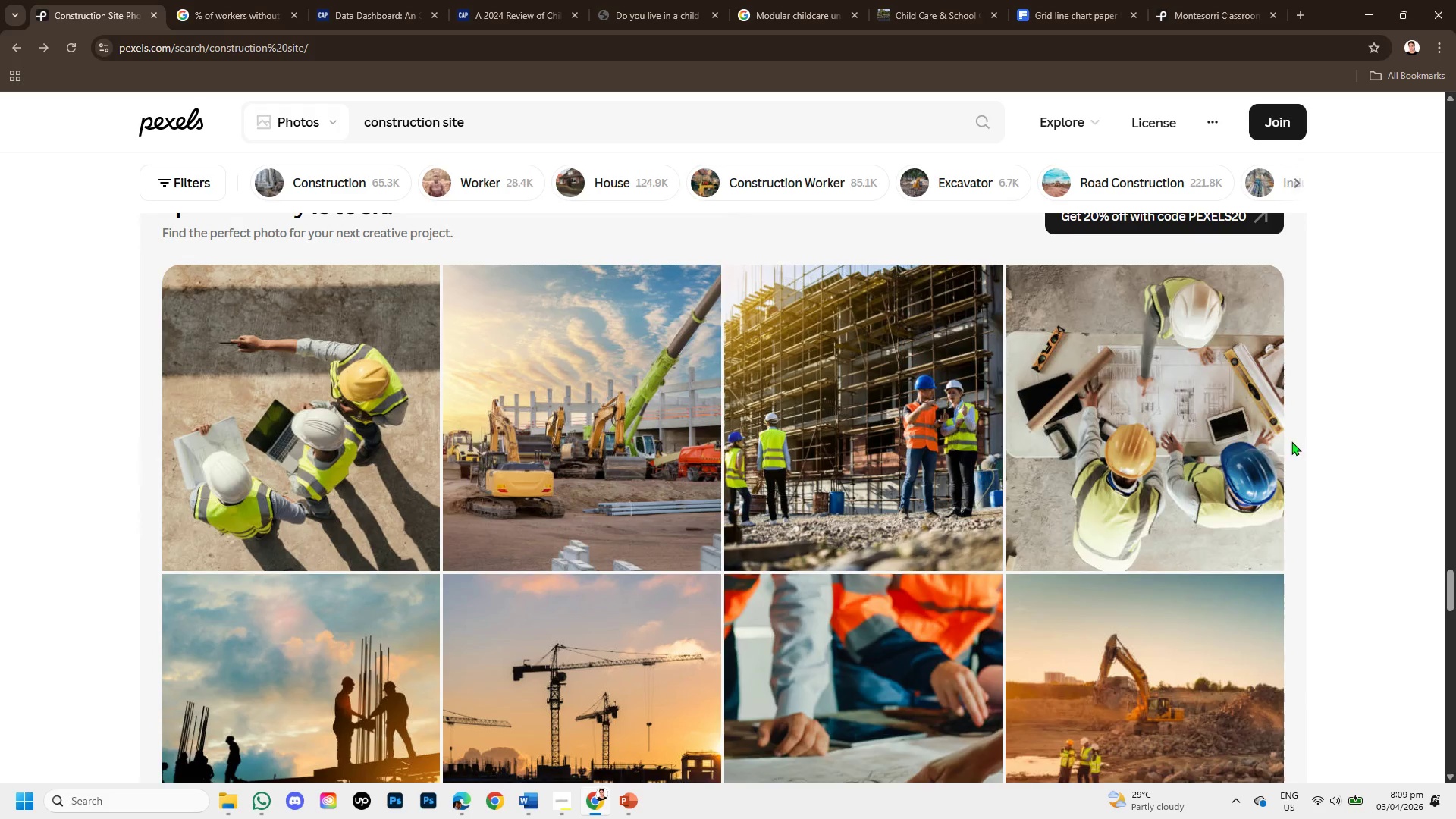 
left_click([834, 431])
 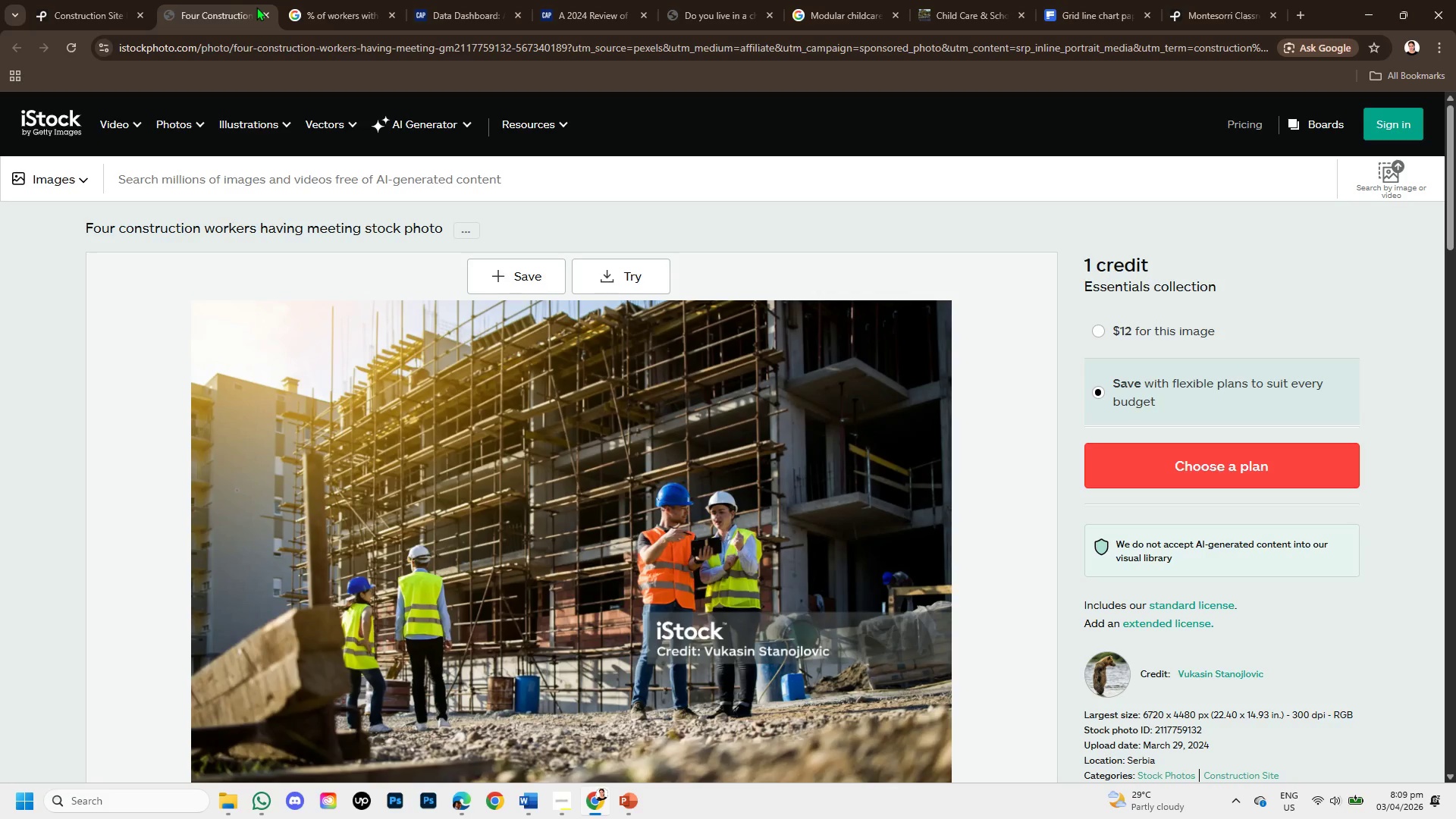 
left_click([264, 11])
 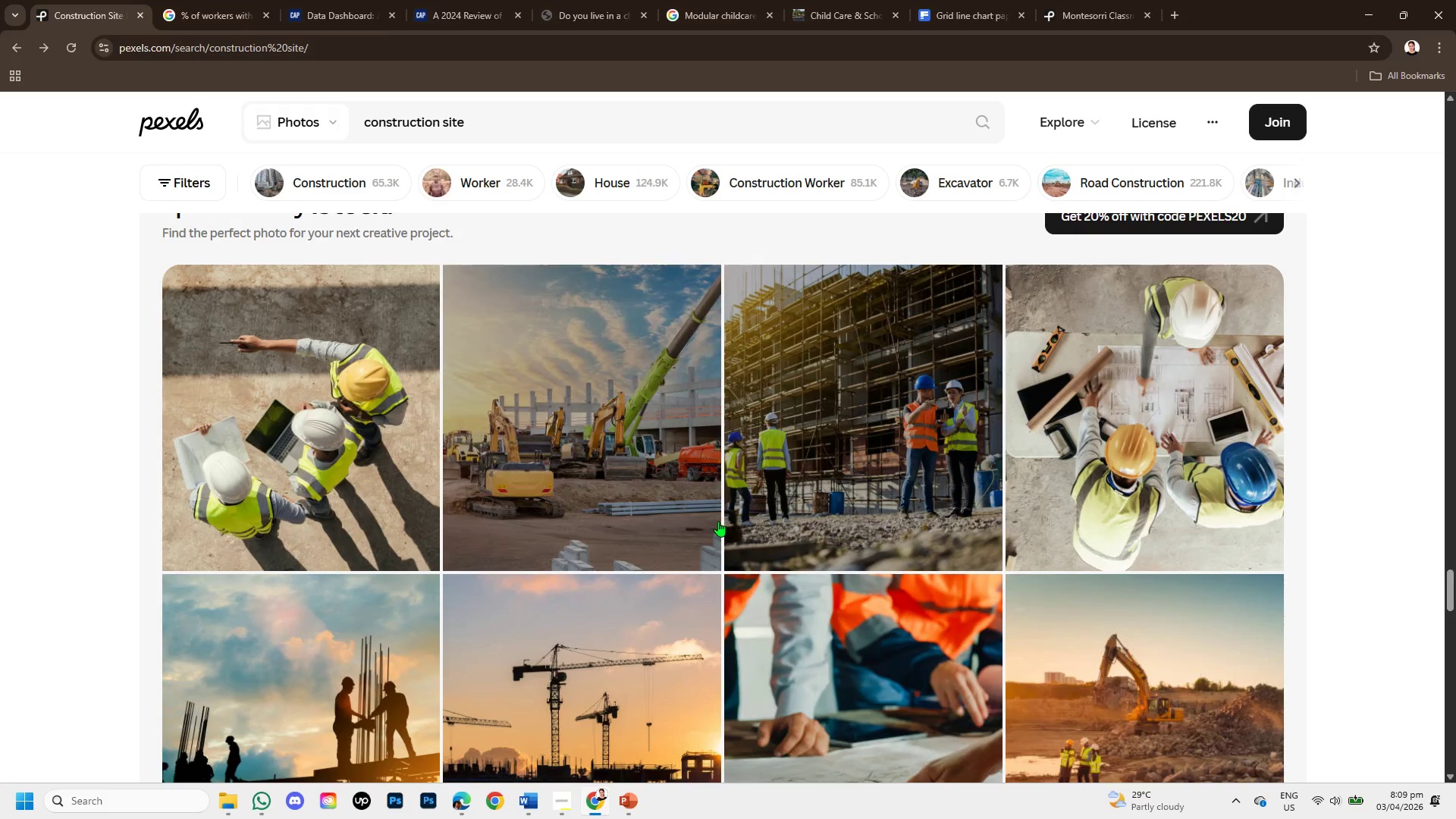 
scroll: coordinate [718, 521], scroll_direction: down, amount: 4.0
 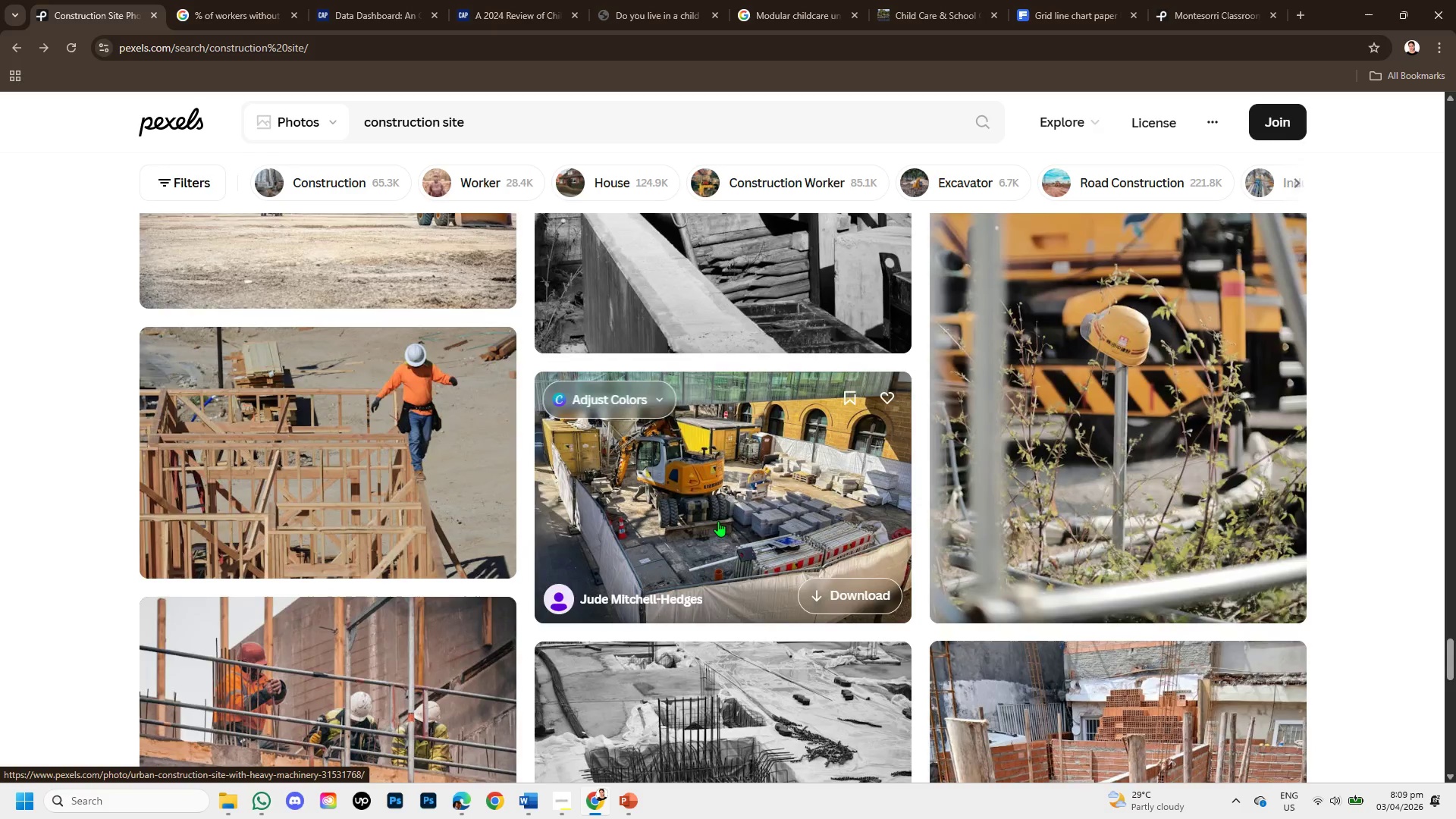 
scroll: coordinate [718, 521], scroll_direction: up, amount: 1.0
 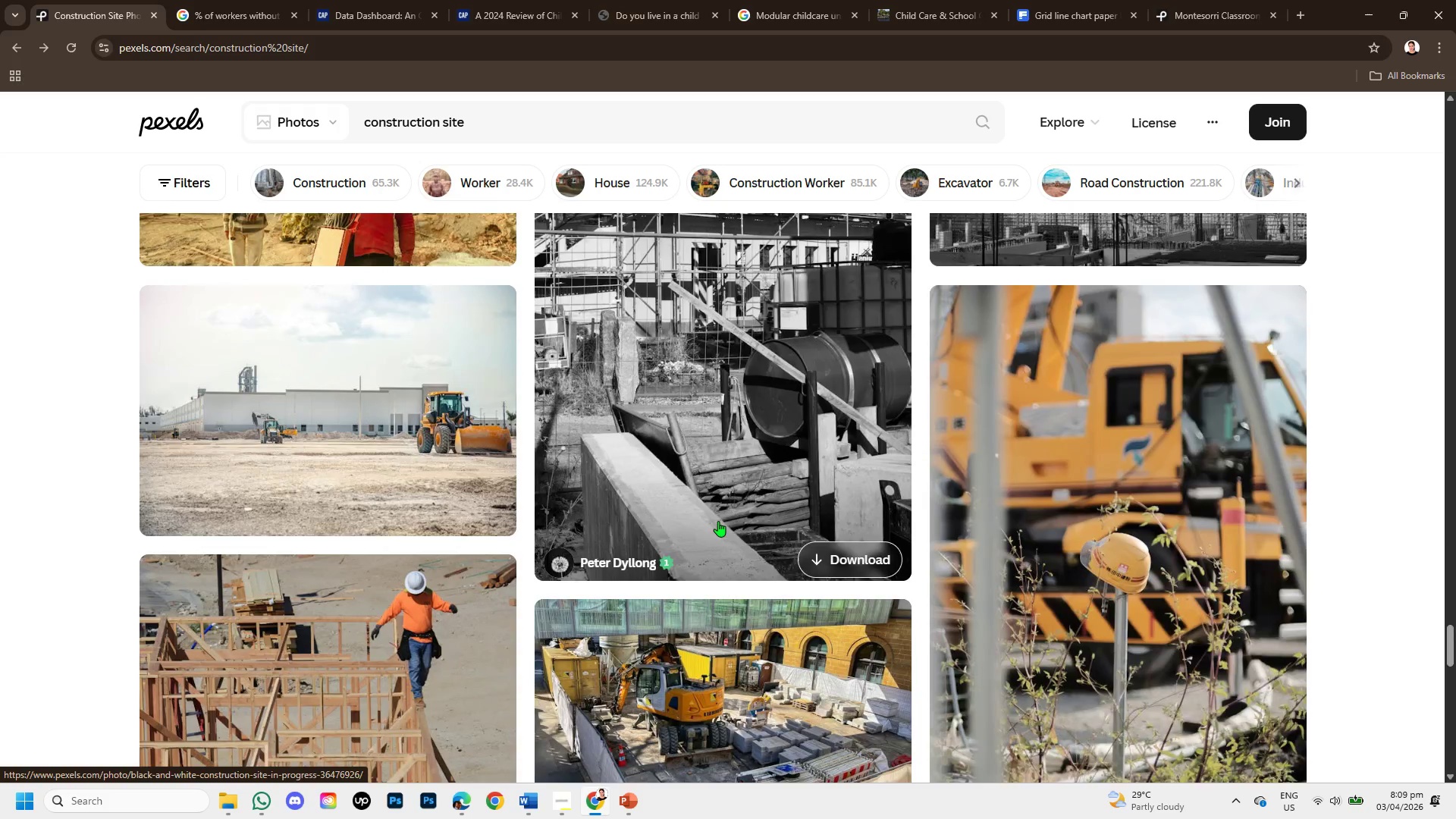 
scroll: coordinate [719, 522], scroll_direction: down, amount: 7.0
 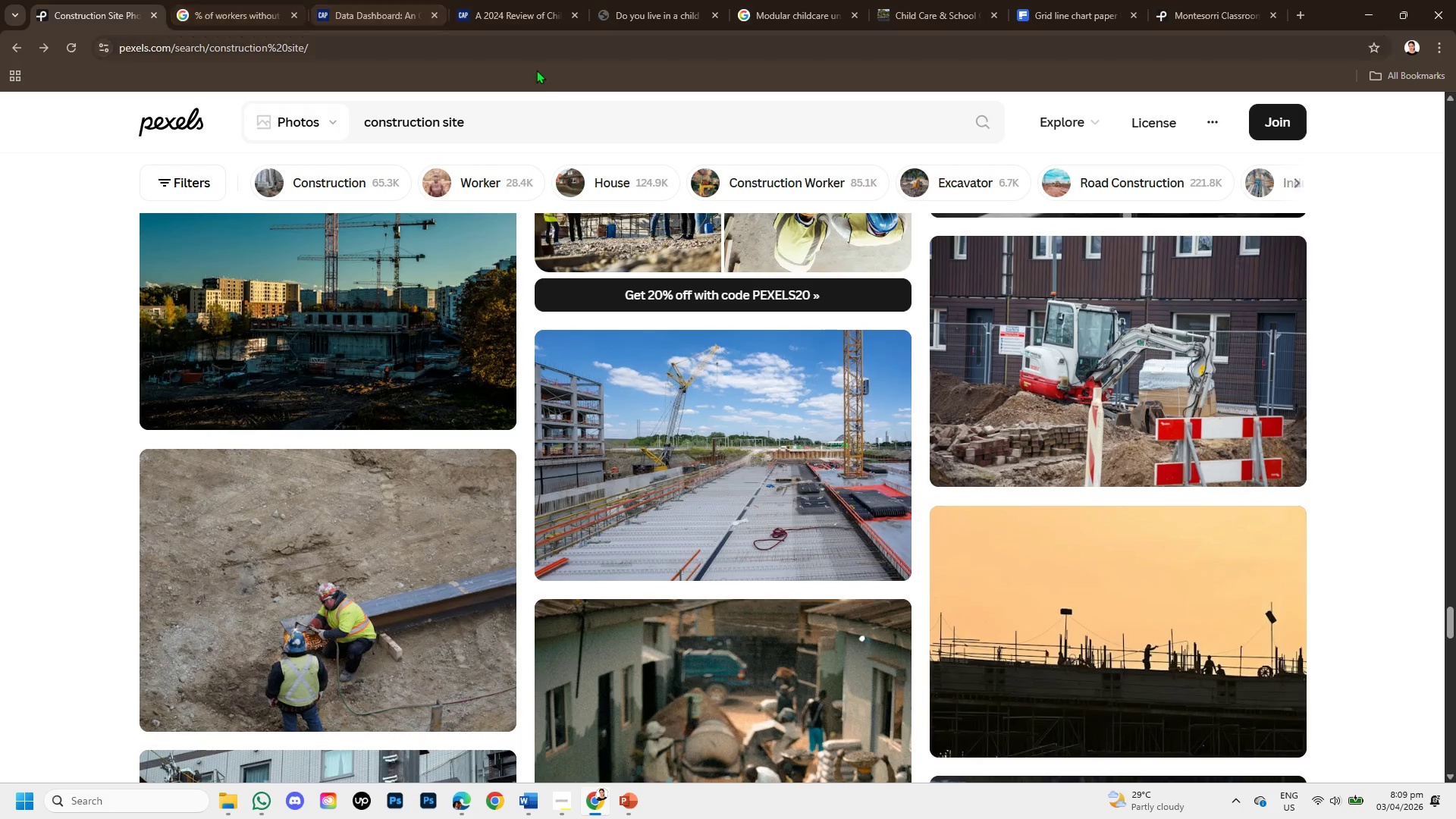 
left_click_drag(start_coordinate=[516, 131], to_coordinate=[442, 121])
 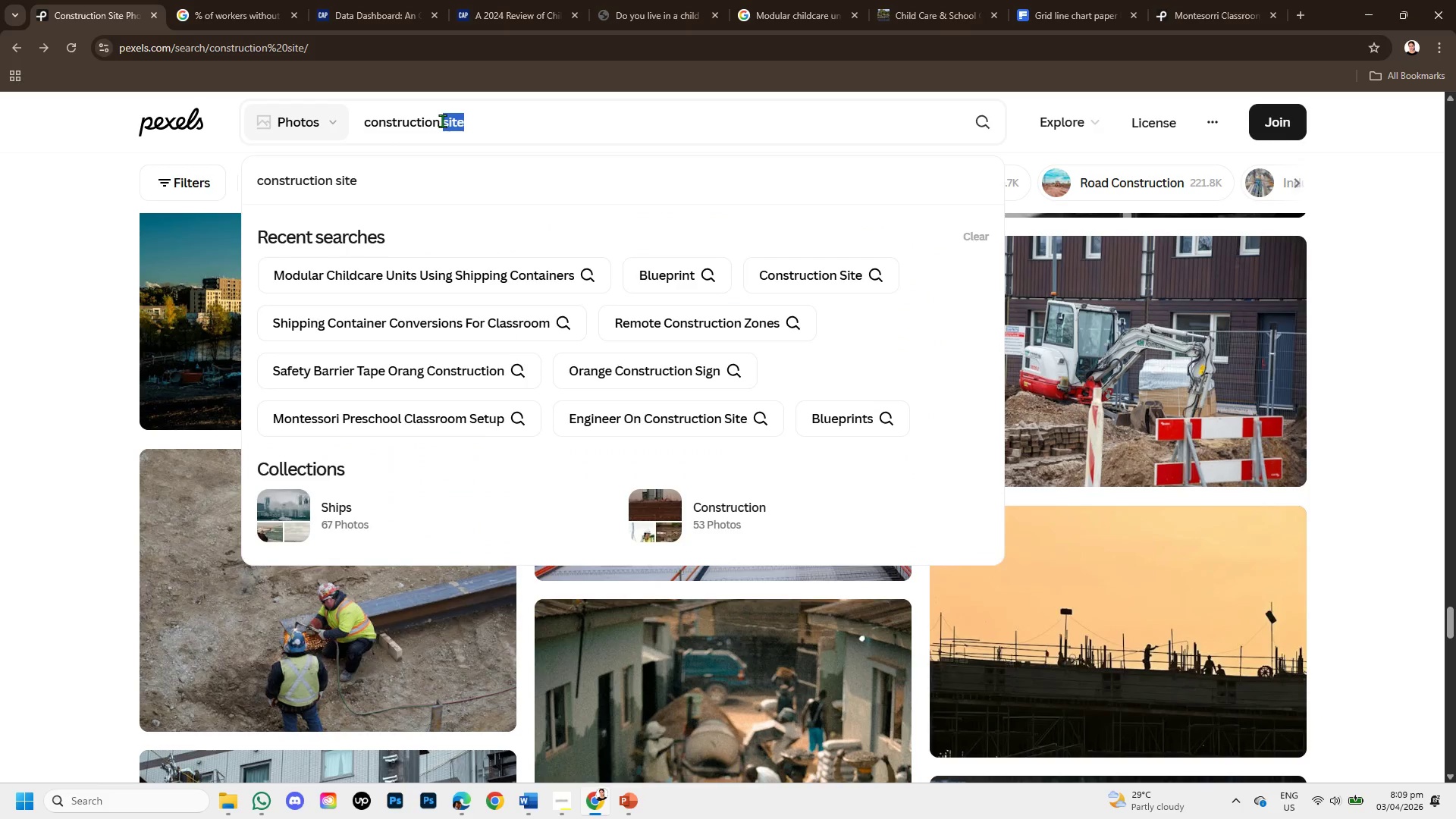 
key(Backspace)
type( engineer woman)
 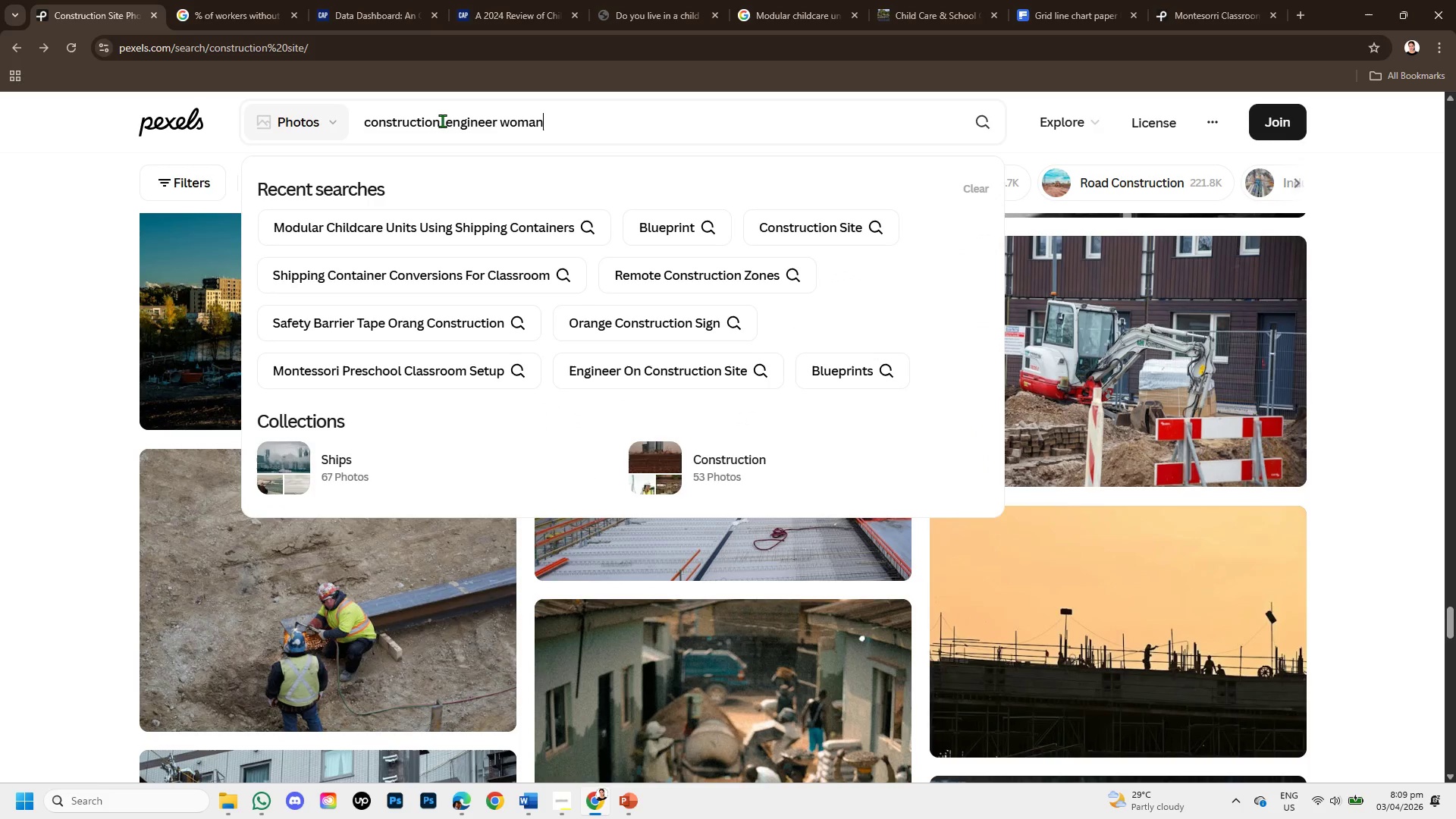 
key(Enter)
 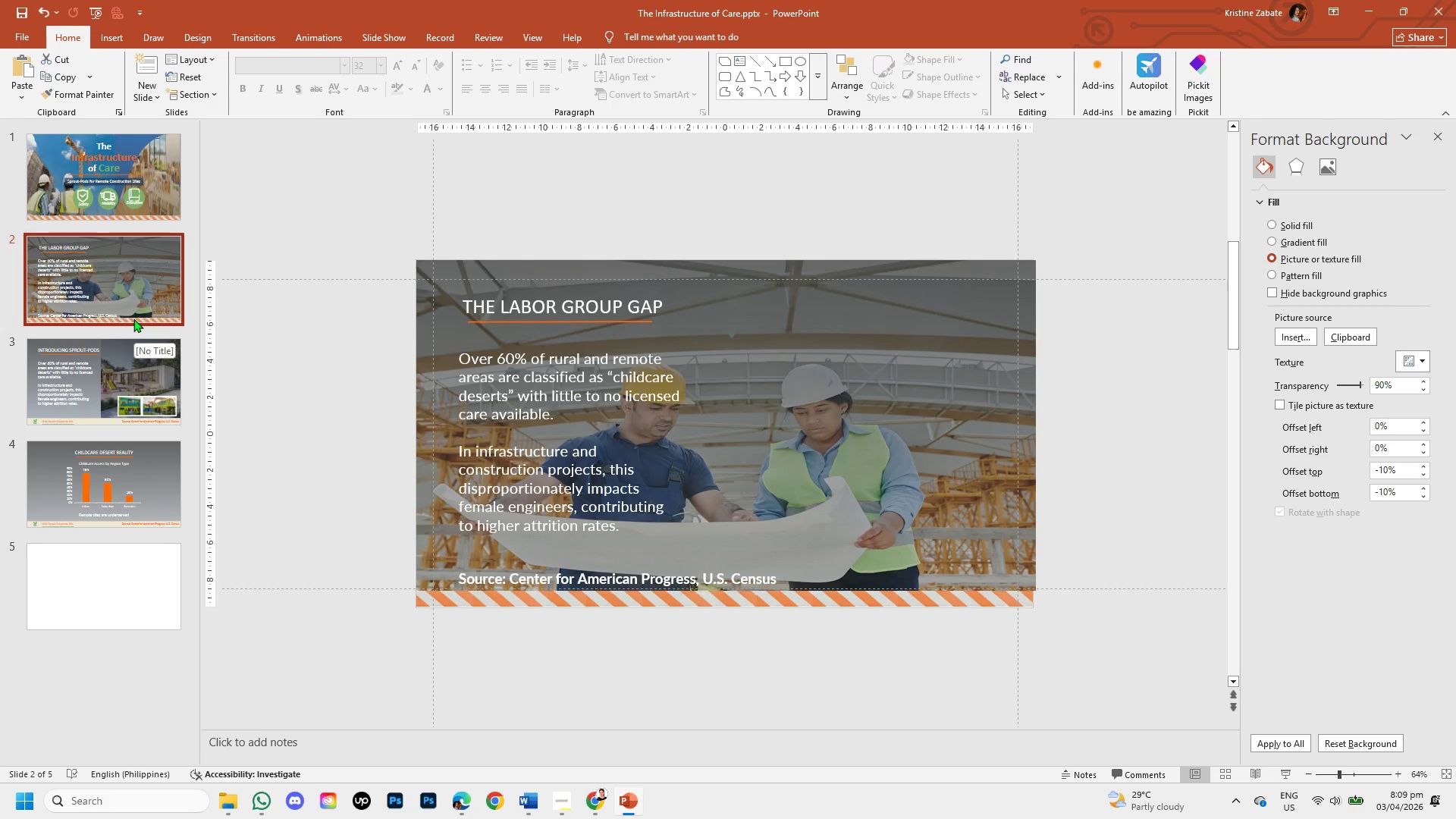 
wait(16.95)
 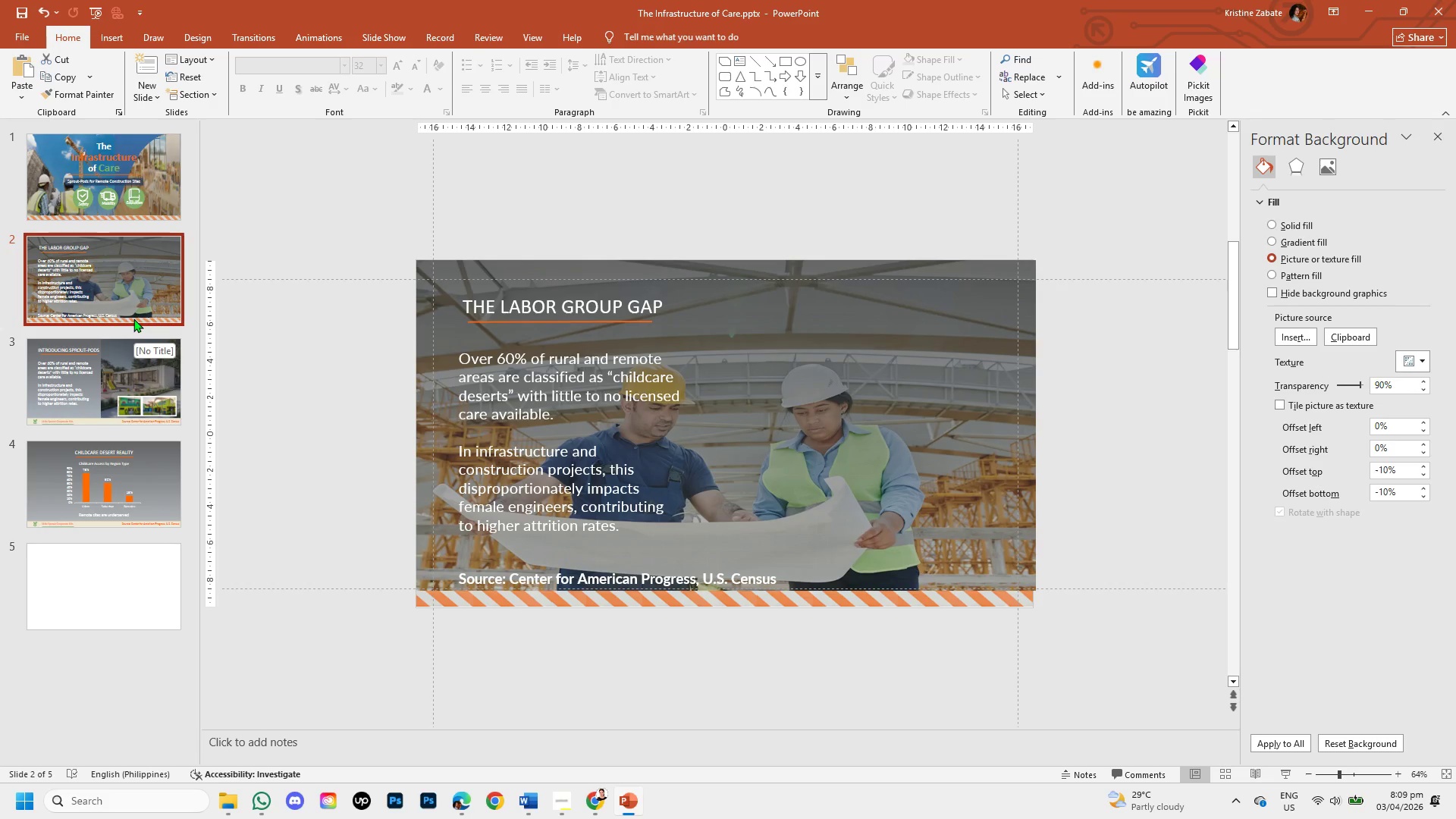 
left_click([102, 390])
 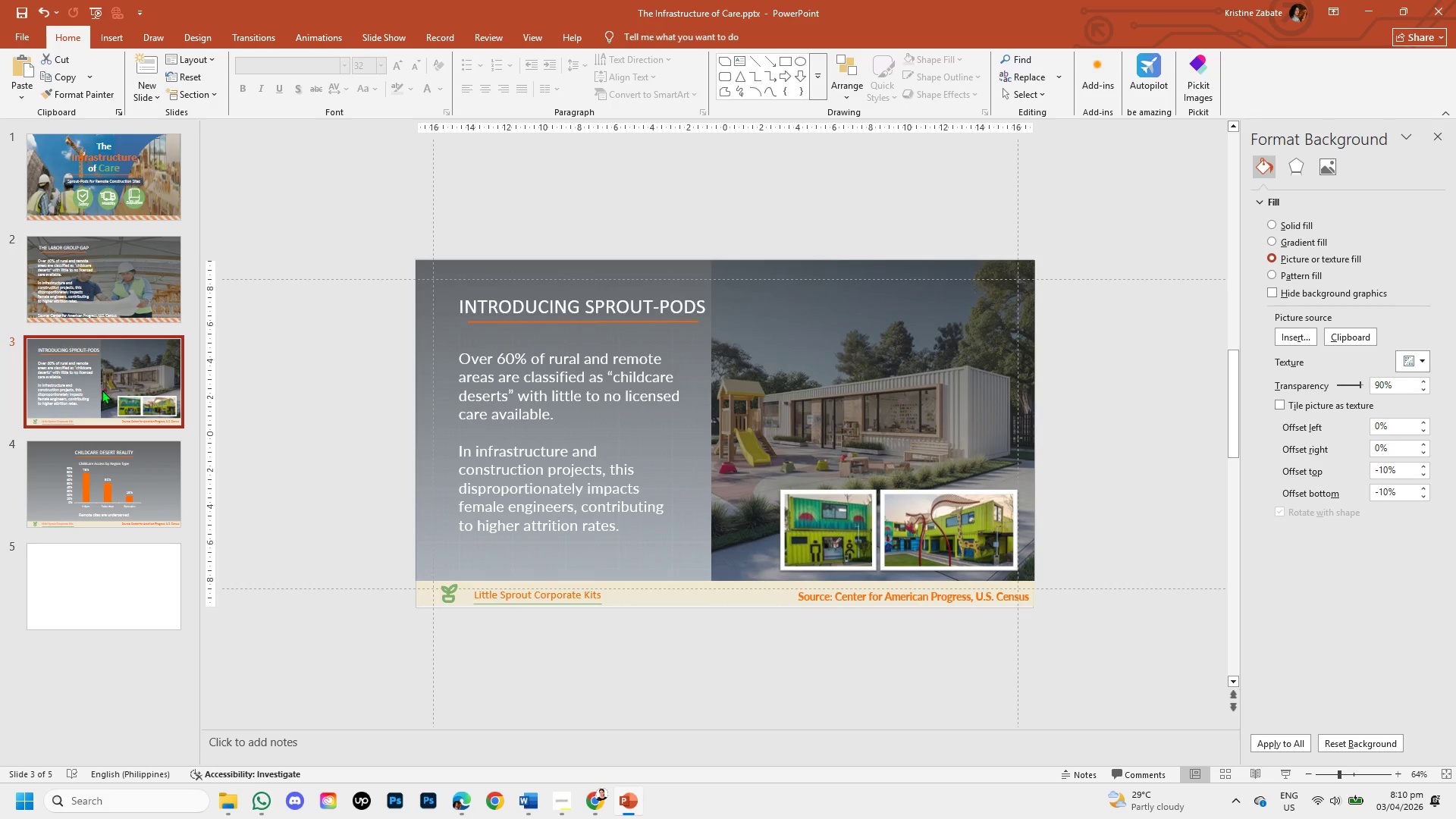 
left_click([89, 296])
 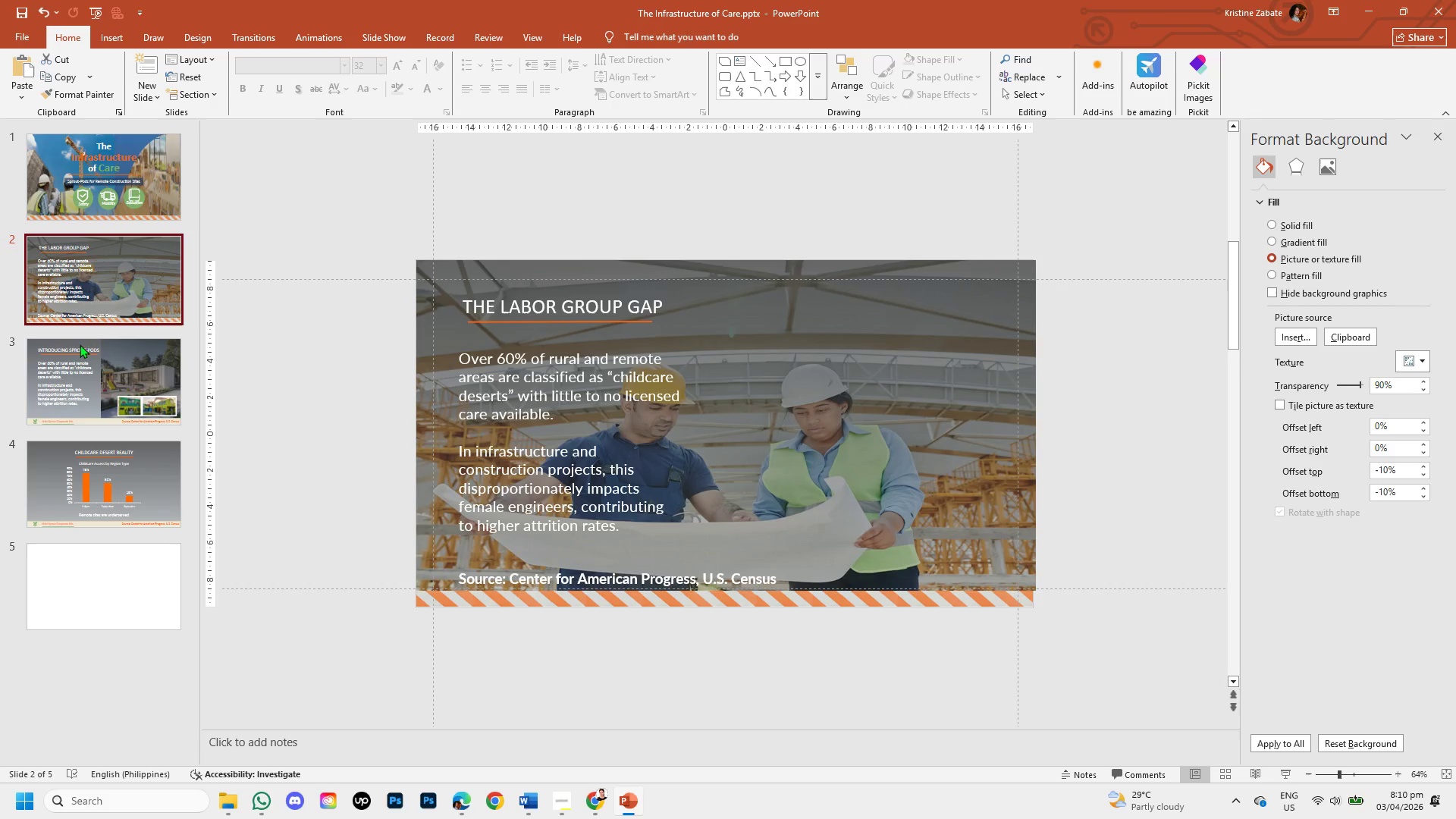 
left_click([74, 381])
 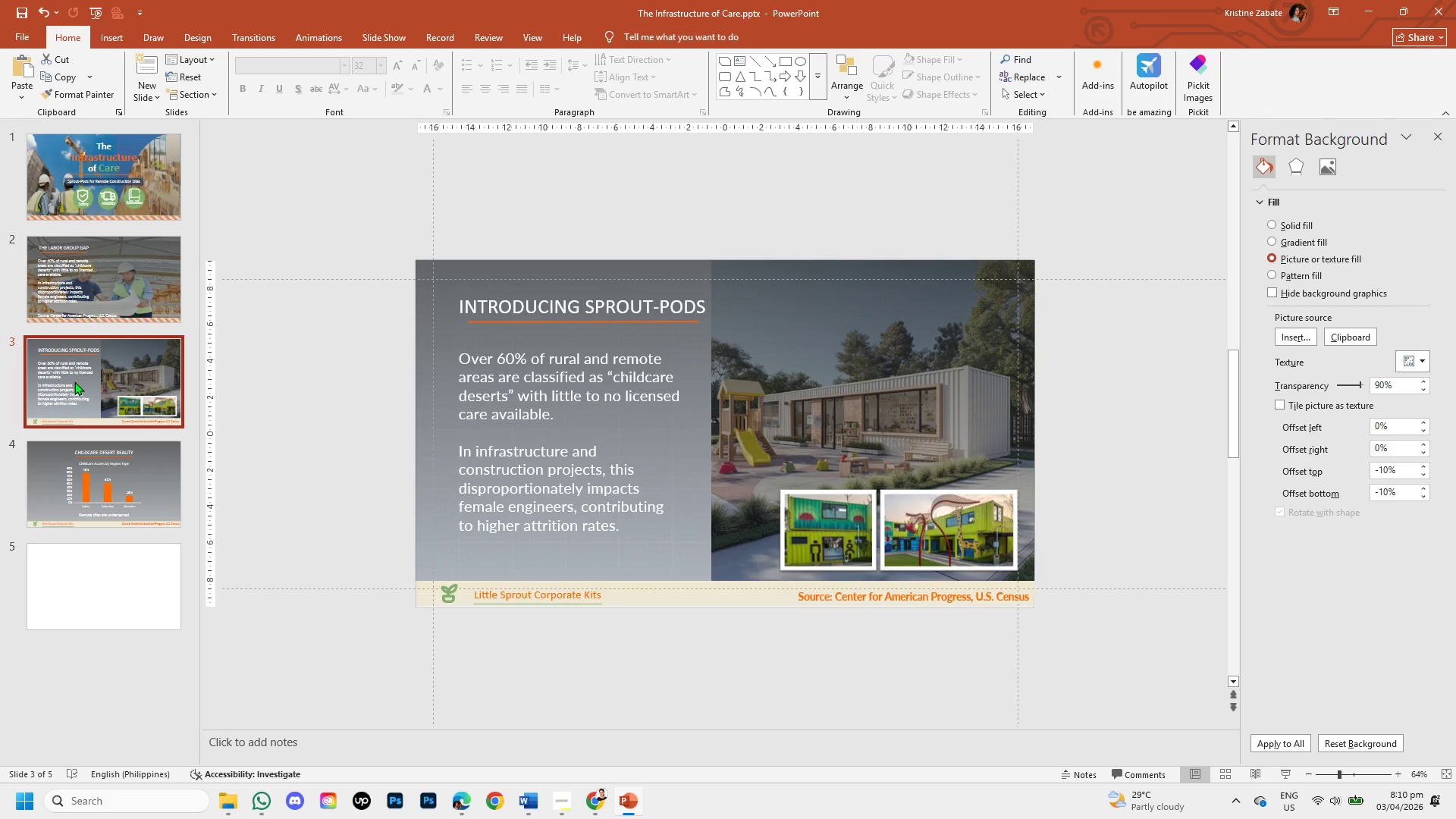 
left_click([89, 300])
 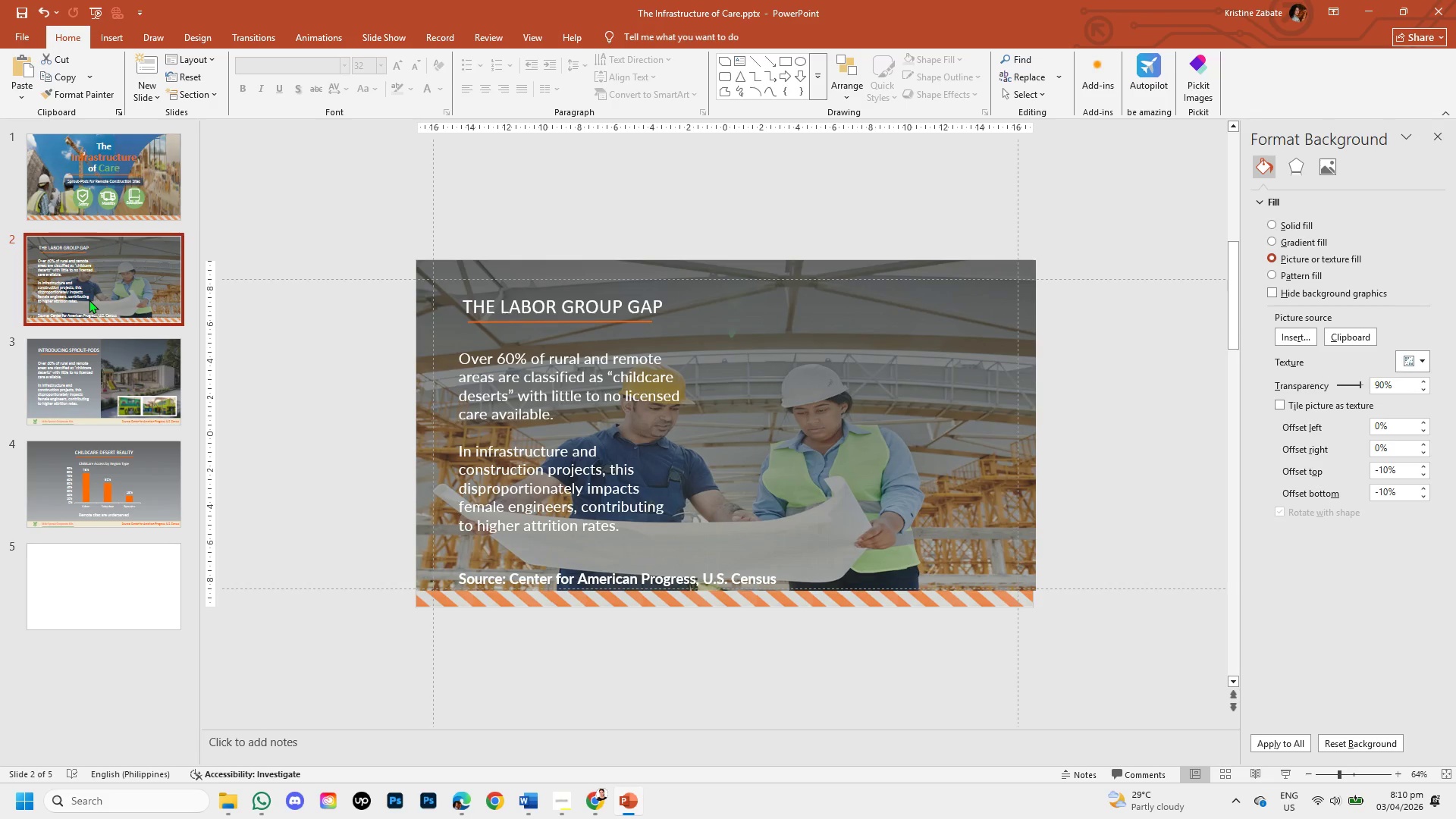 
left_click([110, 359])
 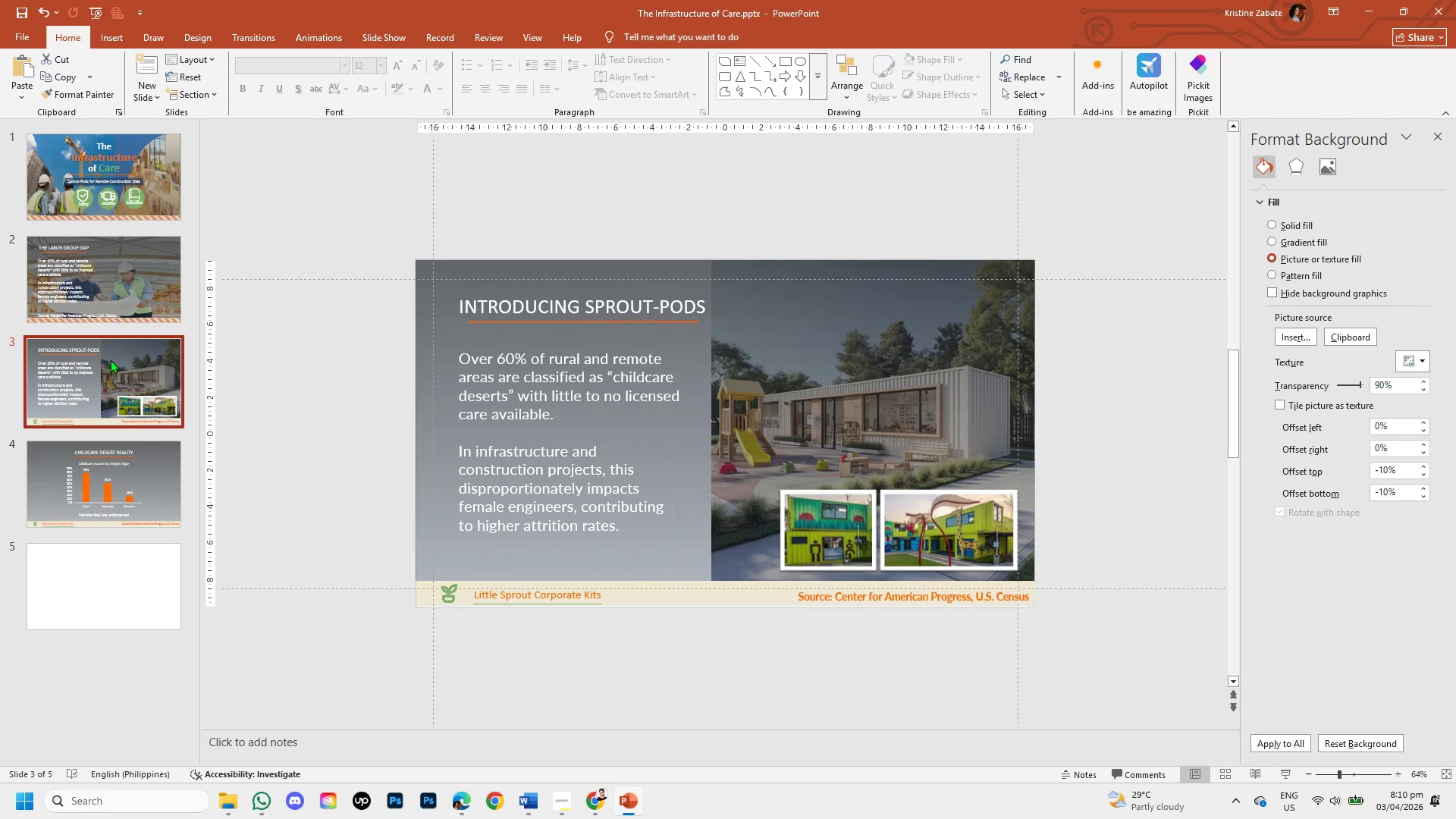 
wait(6.22)
 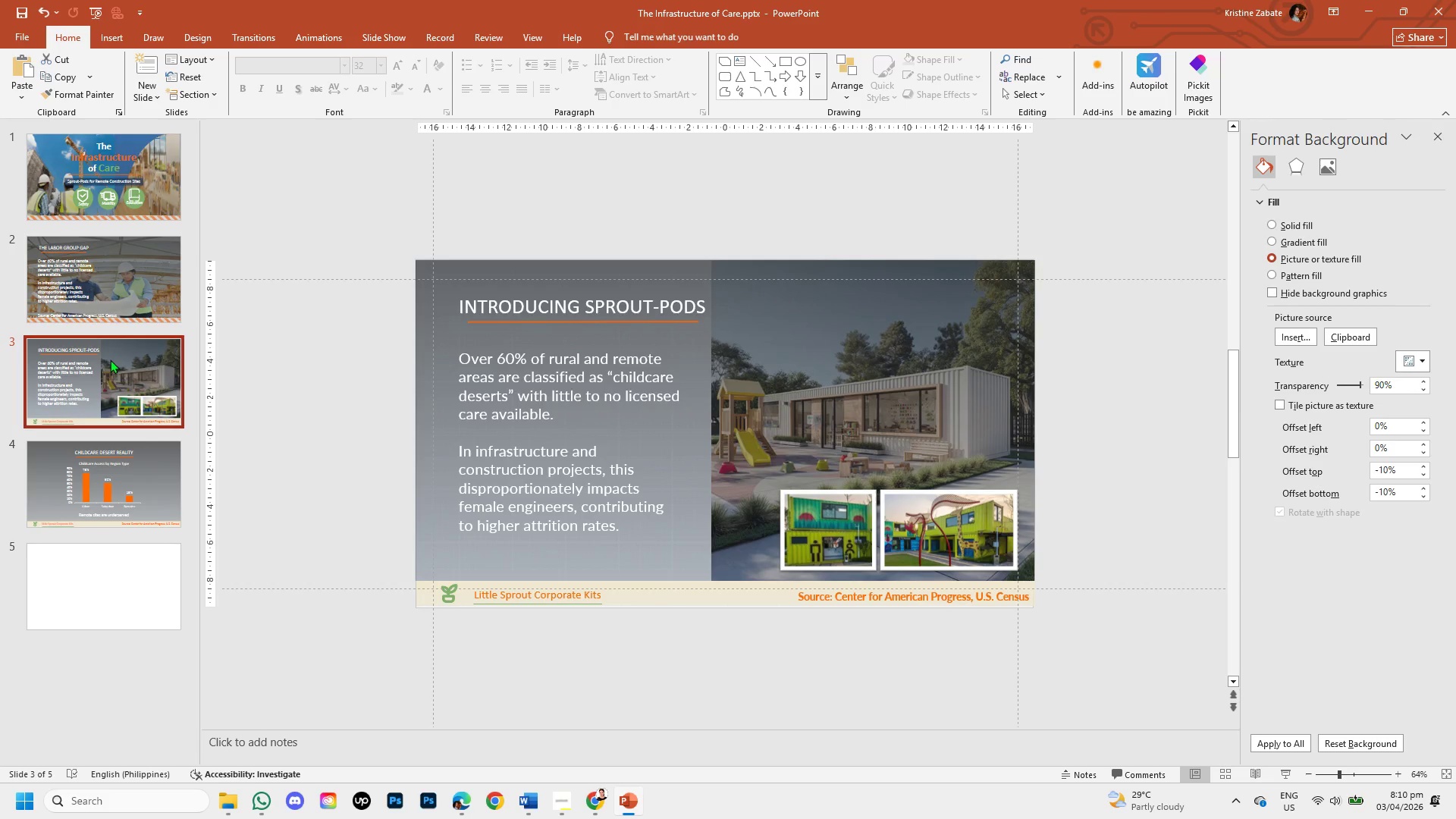 
left_click([911, 599])
 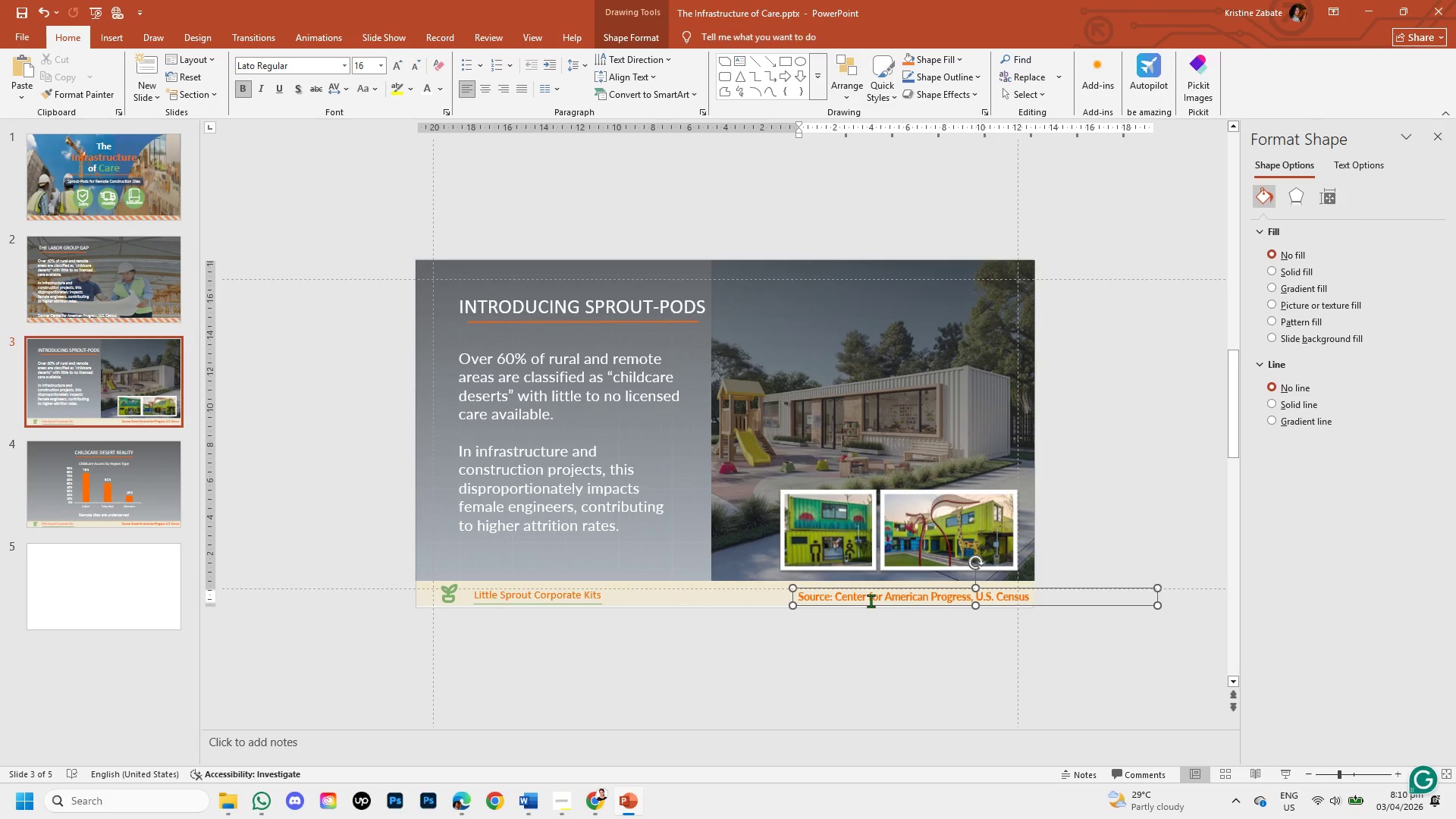 
left_click([872, 605])
 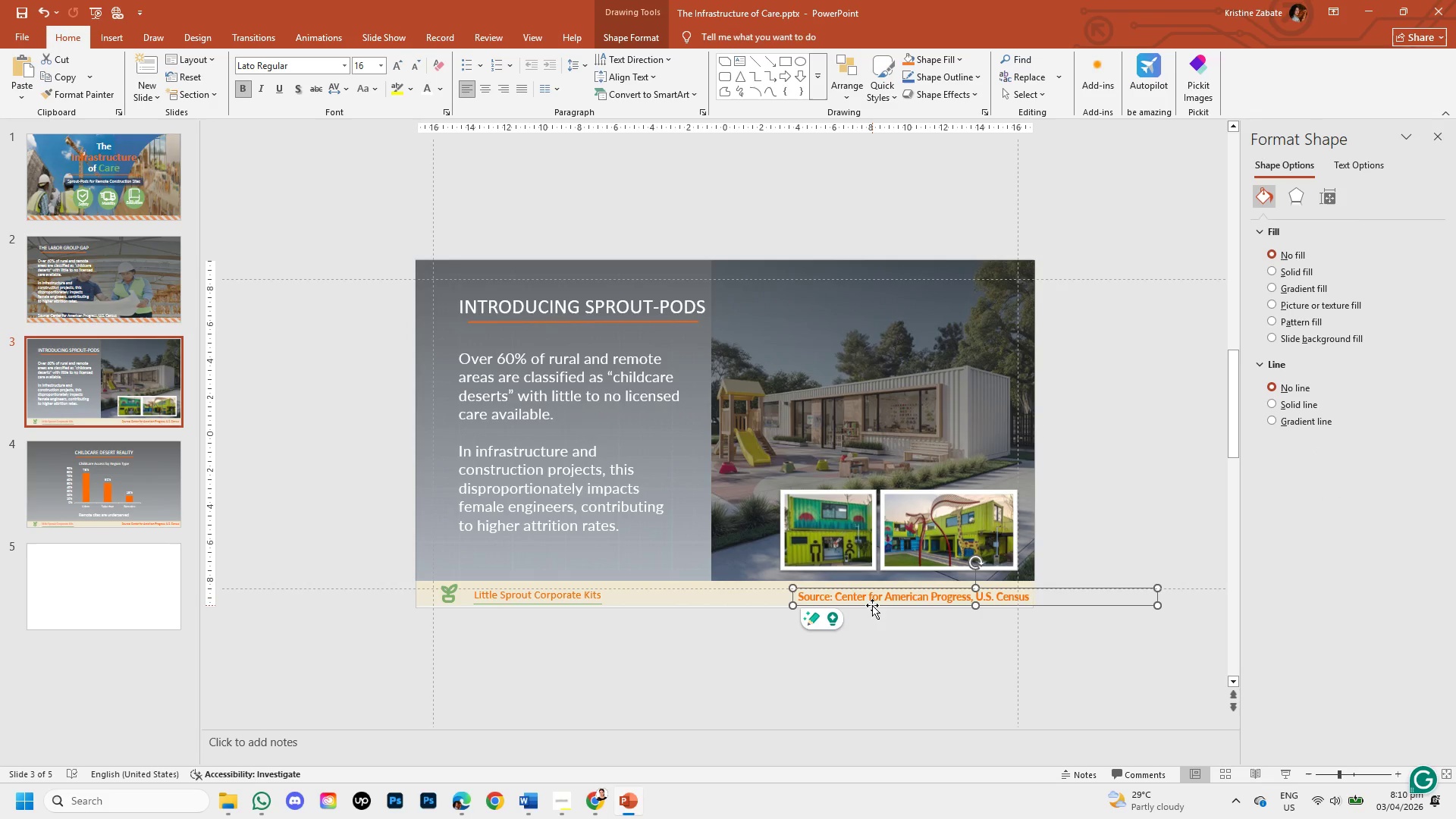 
key(Control+C)
 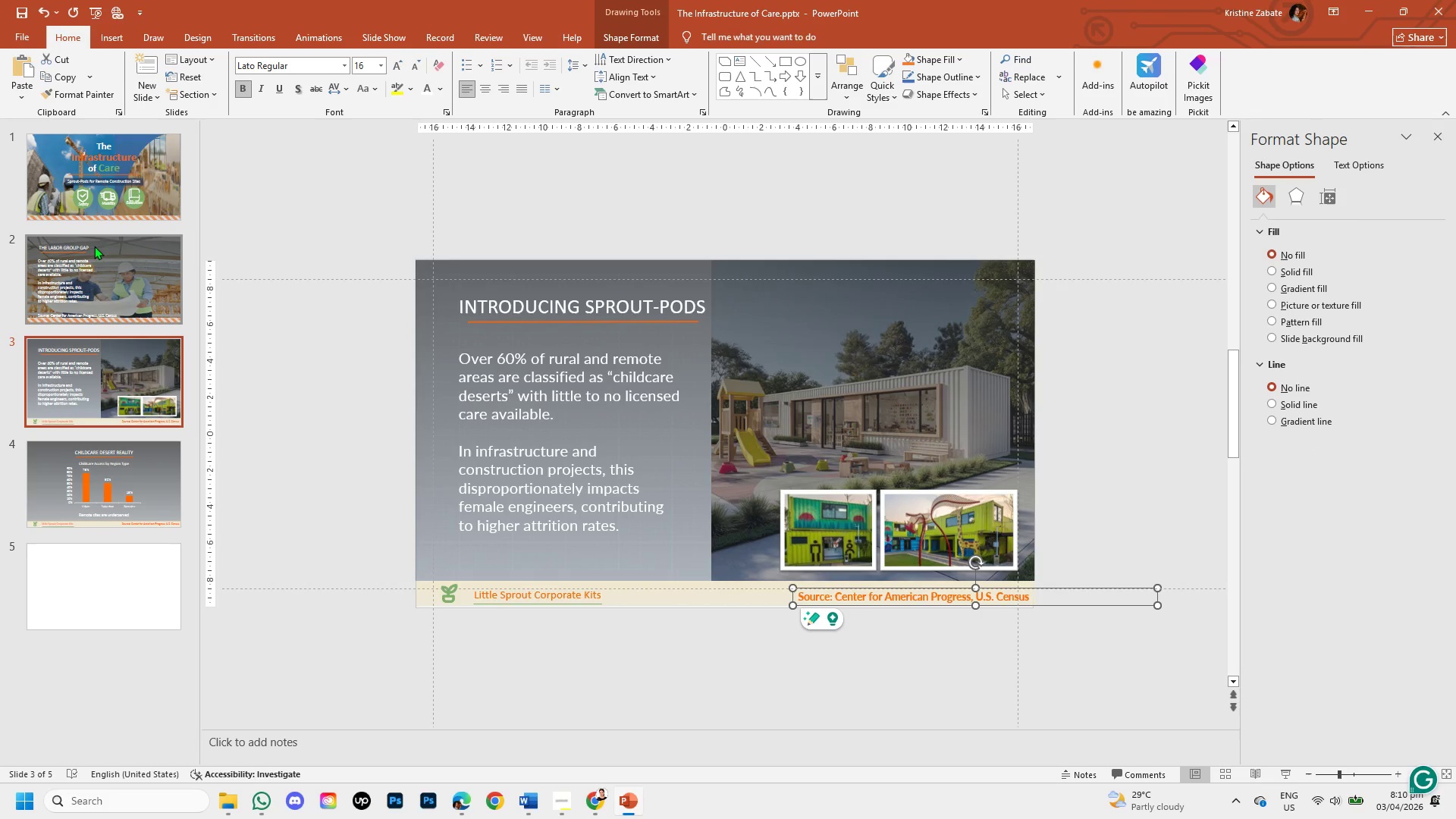 
mouse_move([99, 279])
 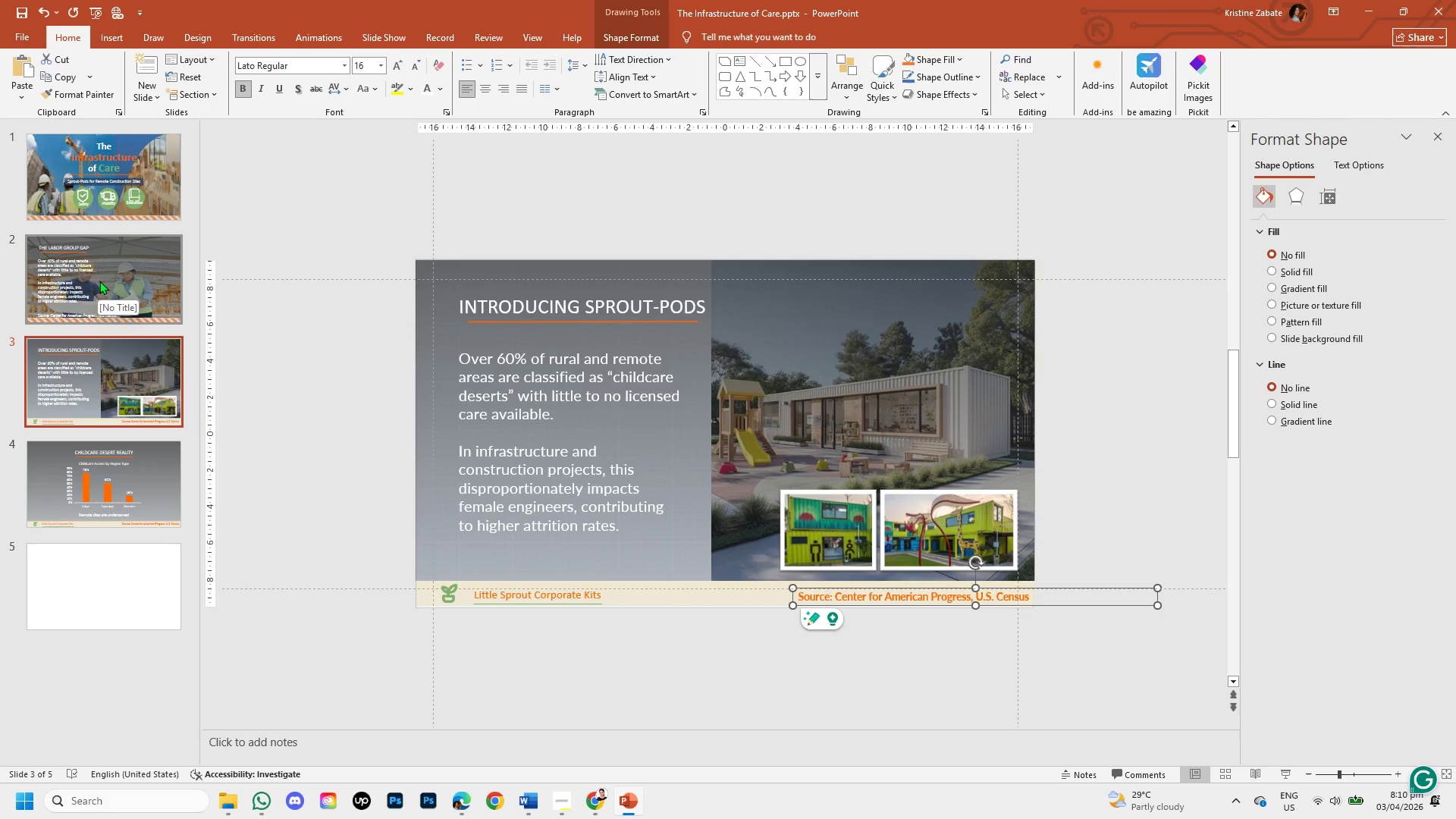 
left_click([99, 281])
 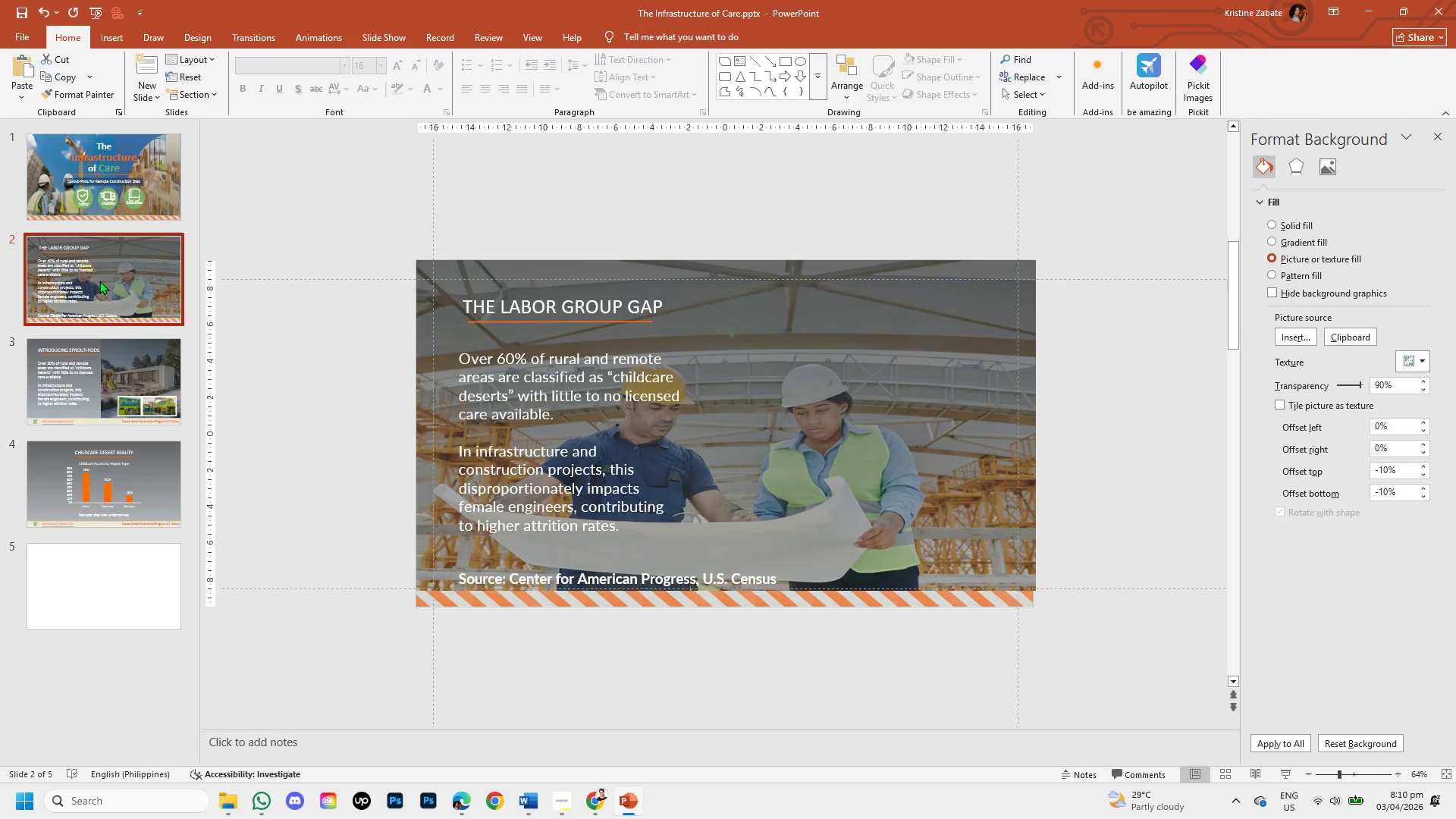 
wait(5.33)
 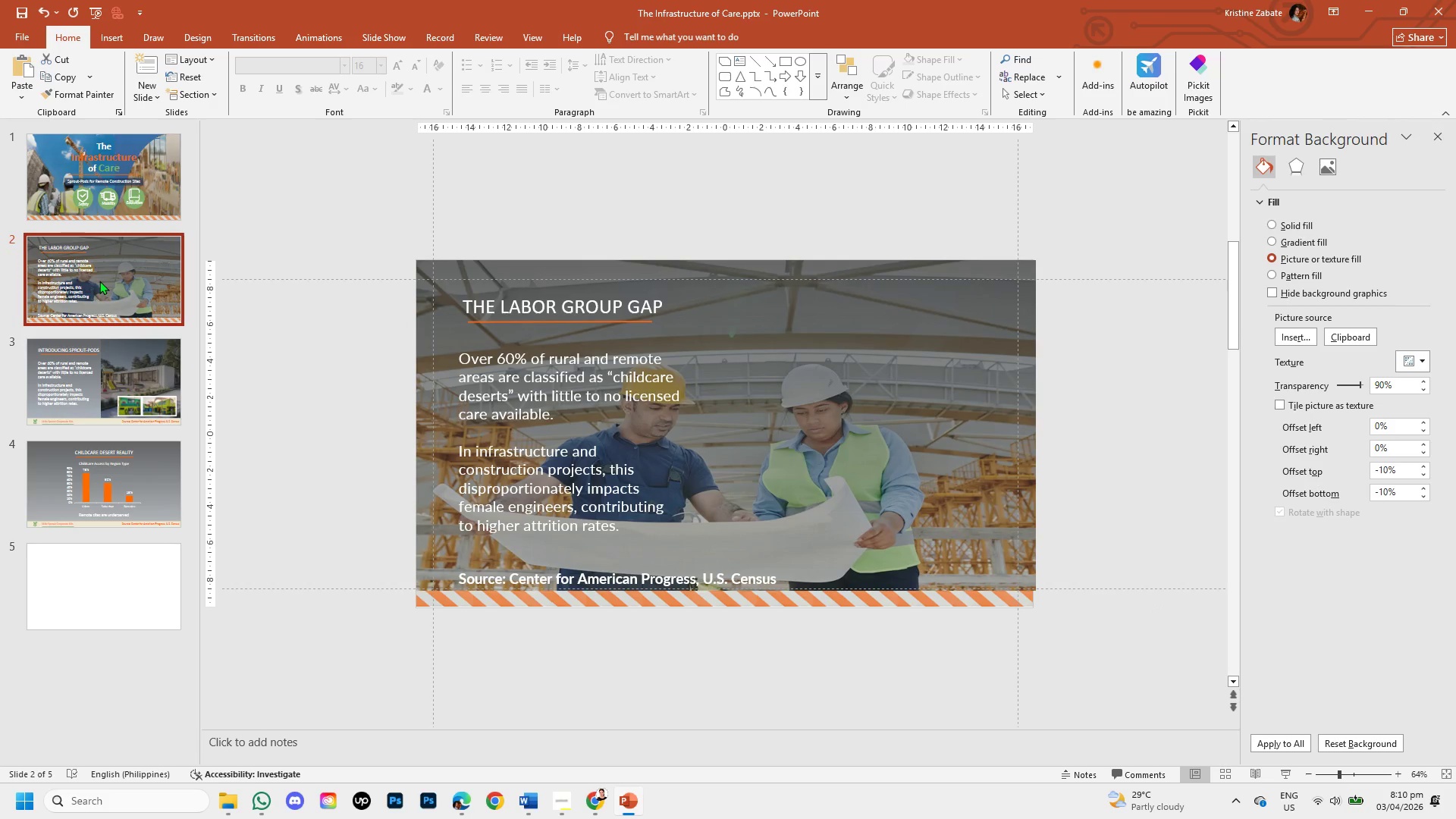 
left_click([110, 360])
 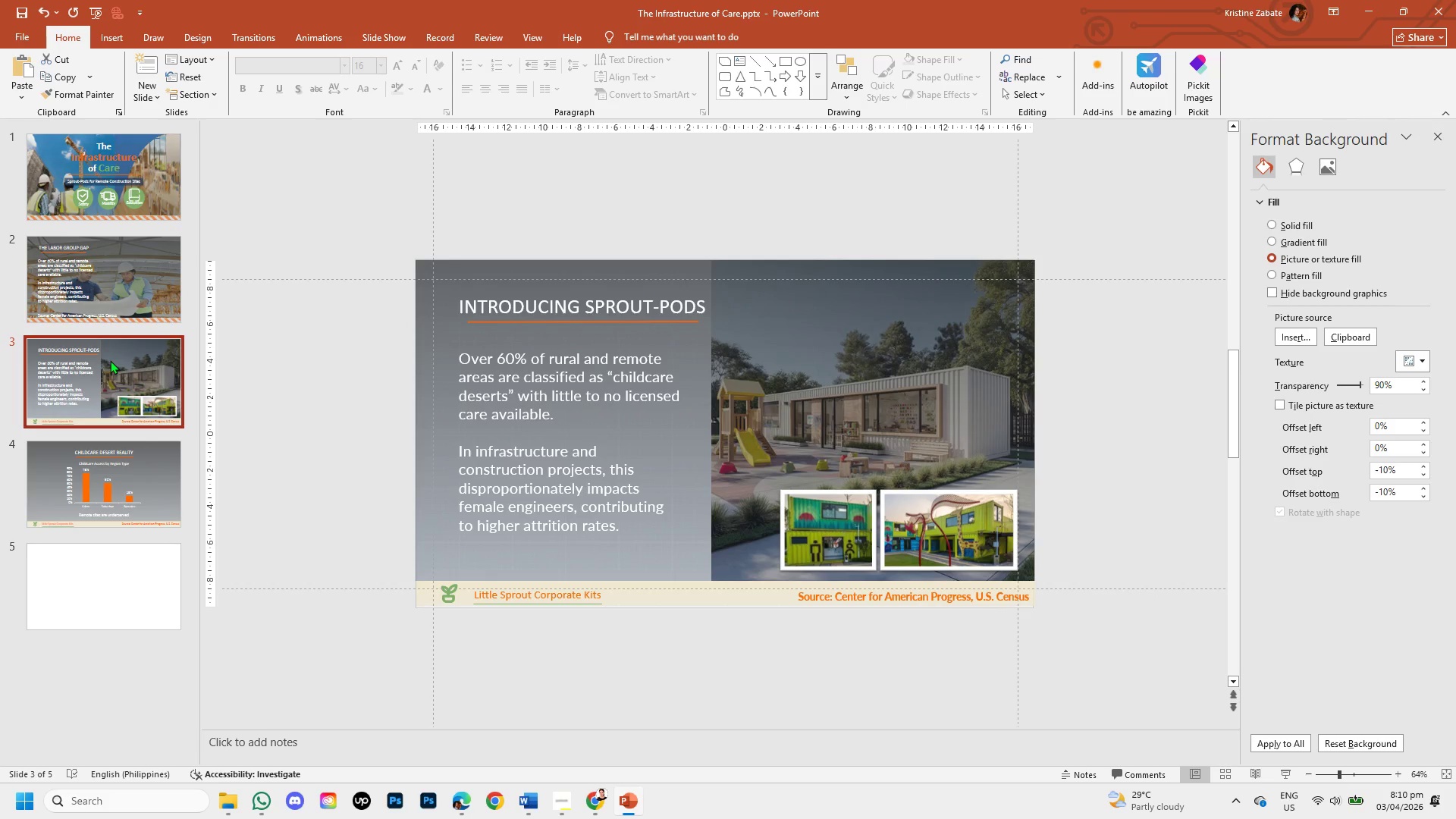 
left_click([118, 309])
 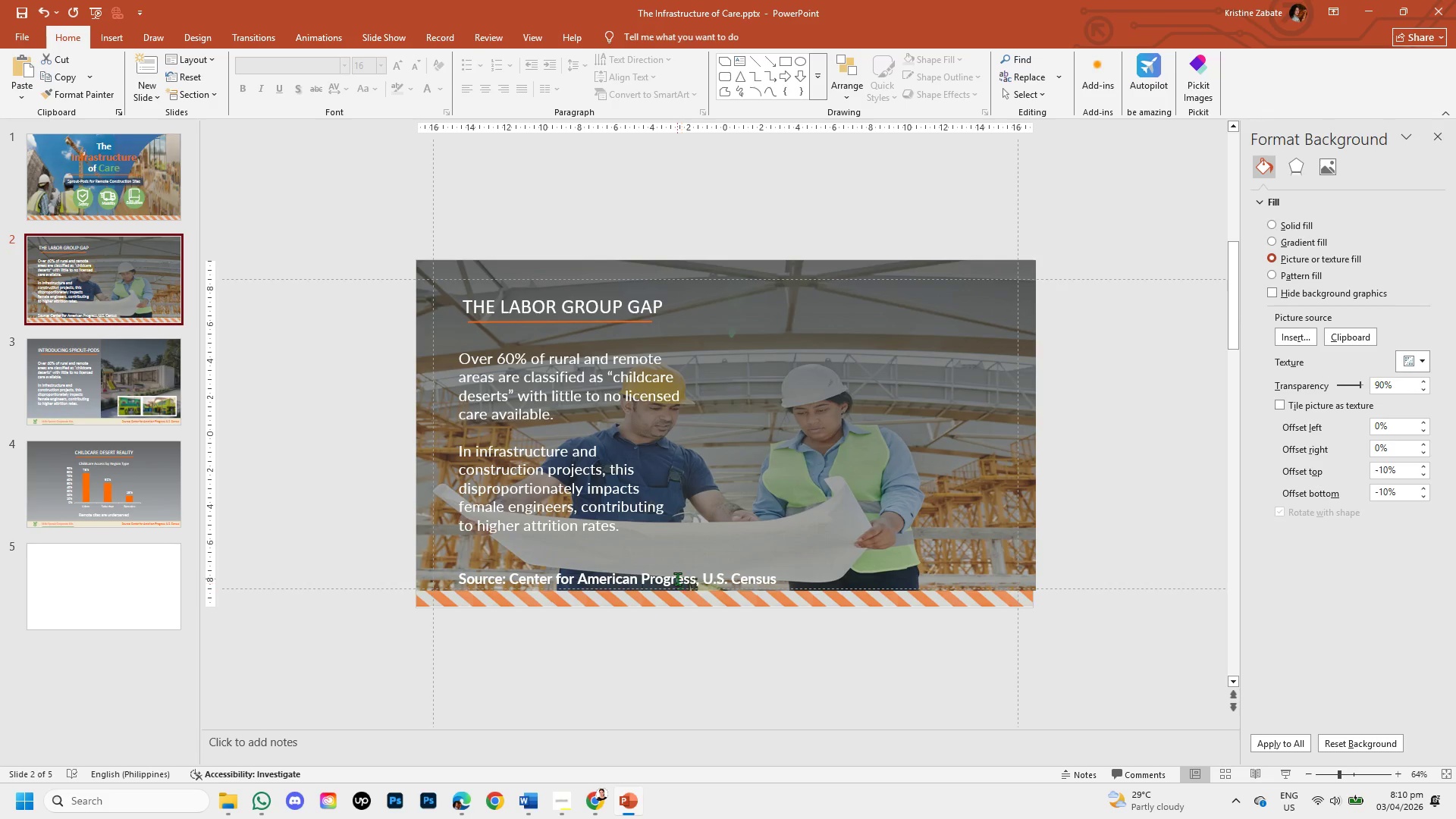 
left_click([677, 579])
 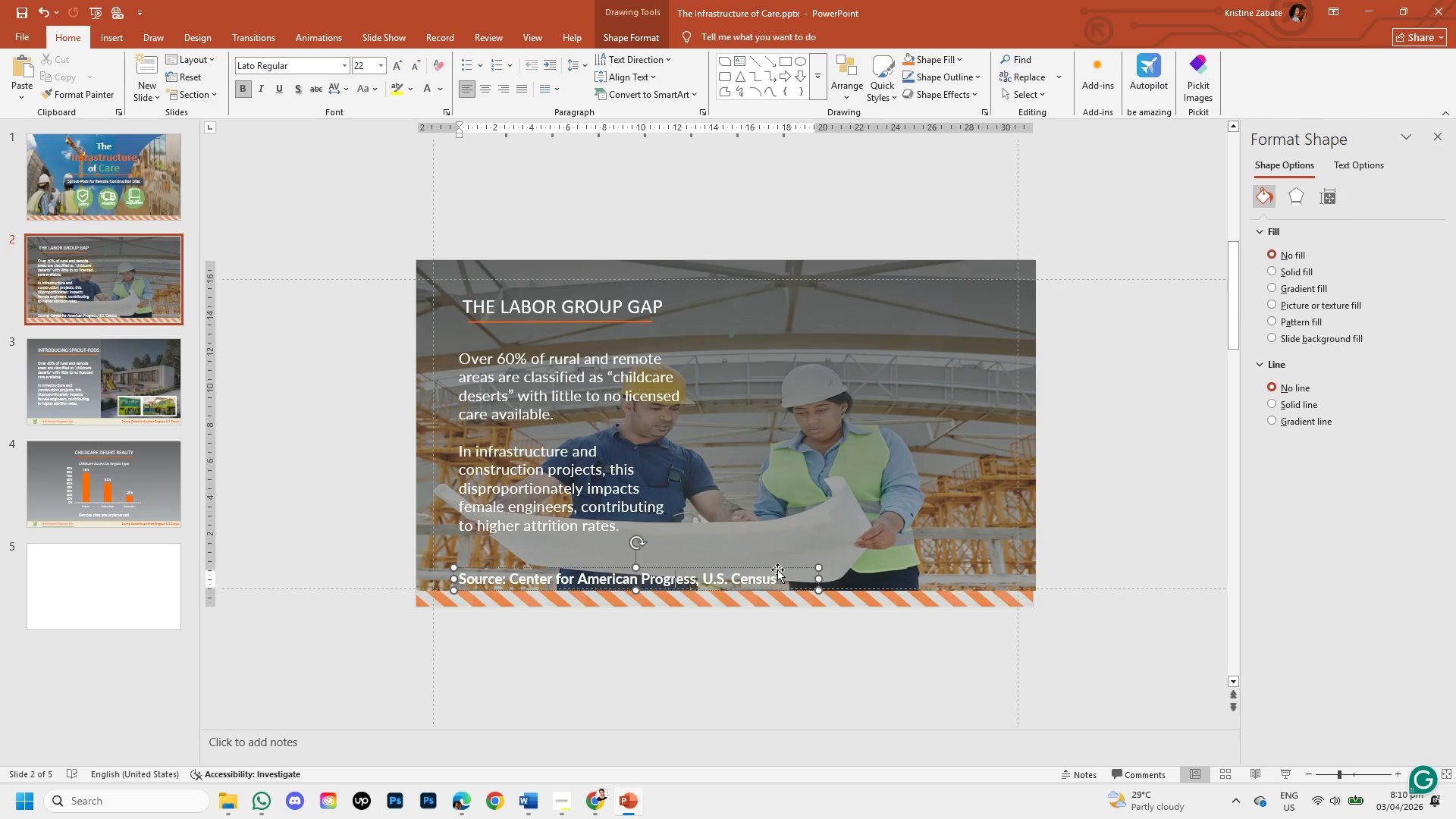 
left_click([777, 567])
 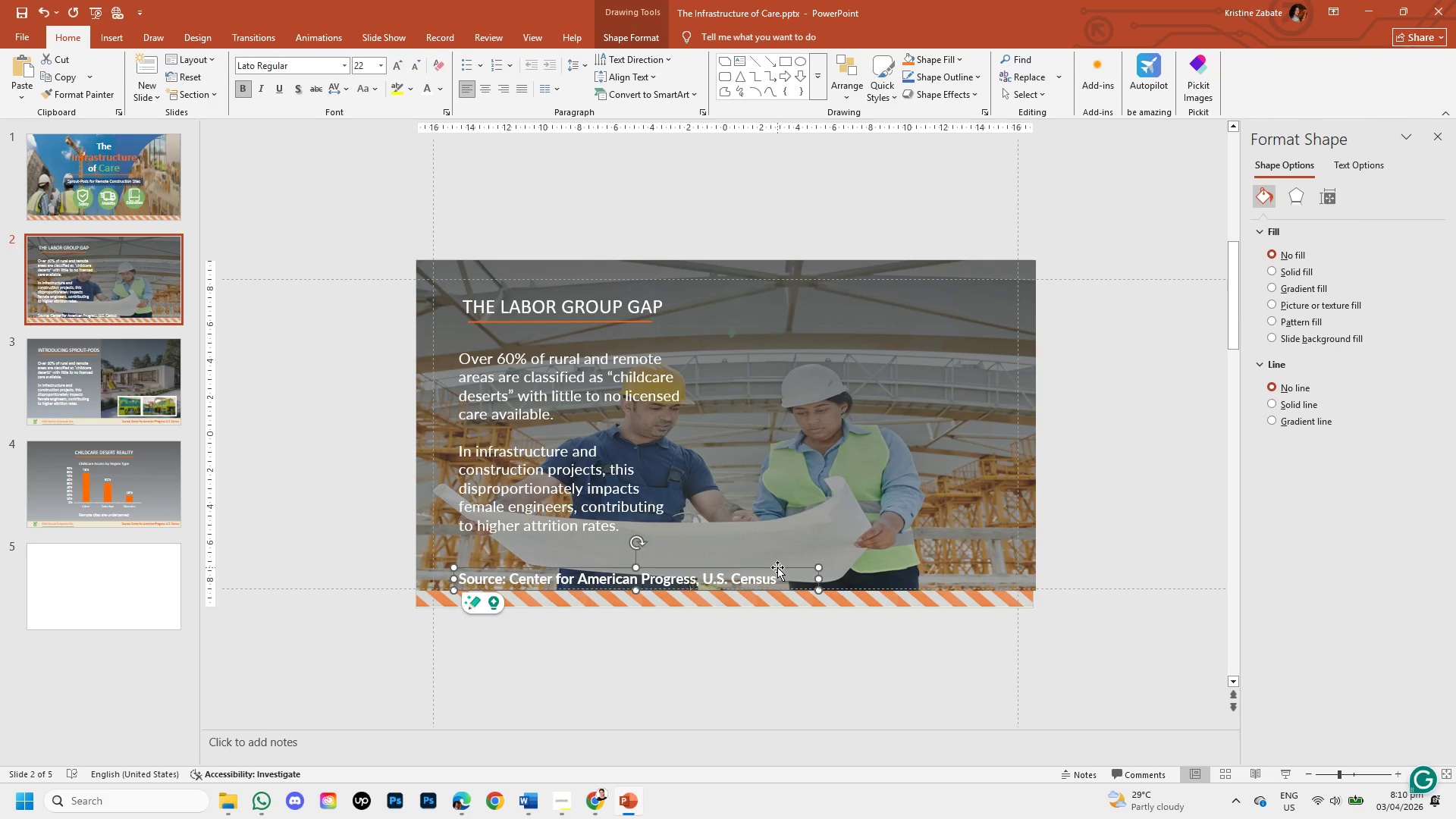 
key(Backspace)
 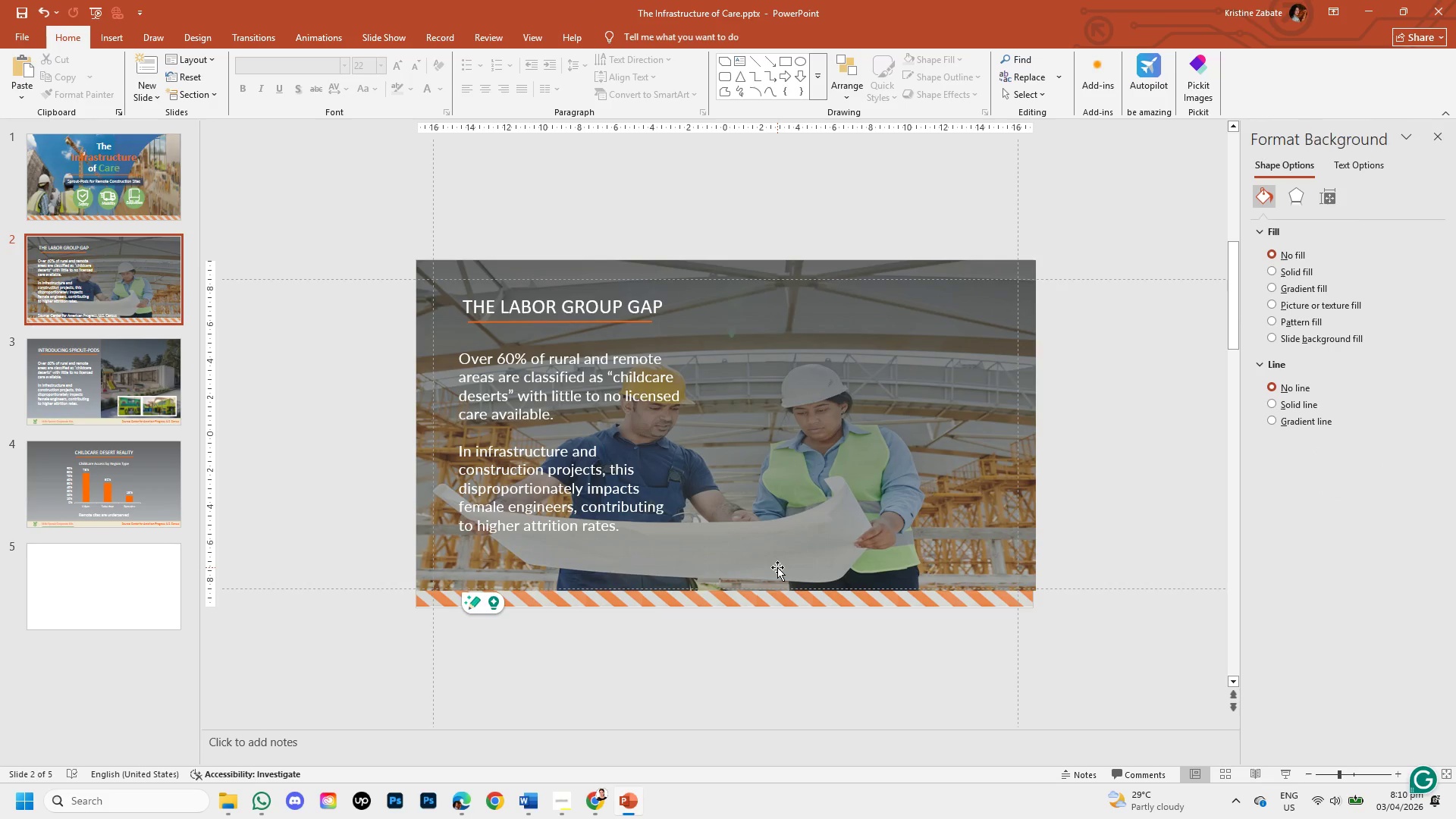 
hold_key(key=ControlLeft, duration=5.48)
 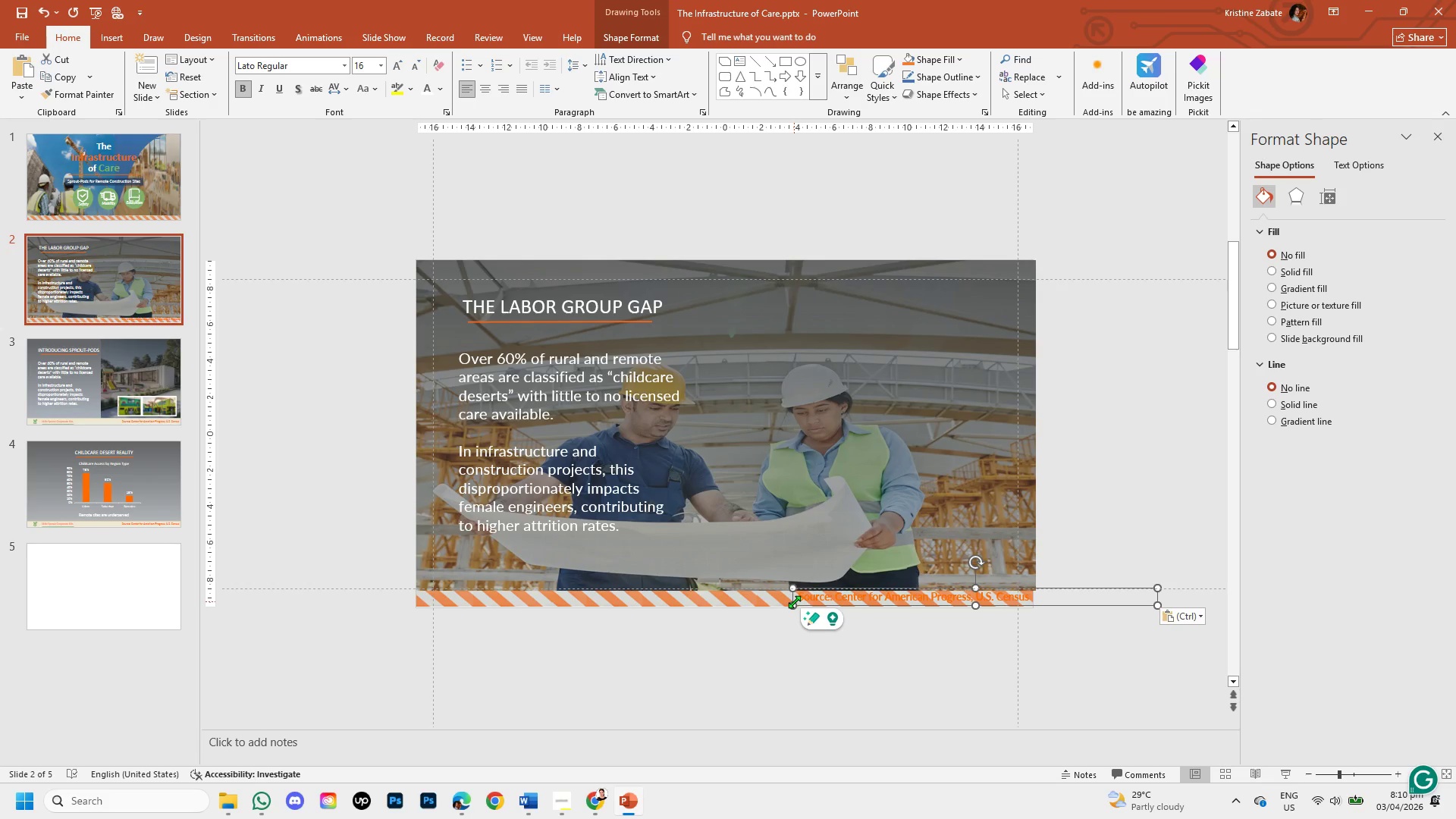 
hold_key(key=ControlLeft, duration=2.19)
 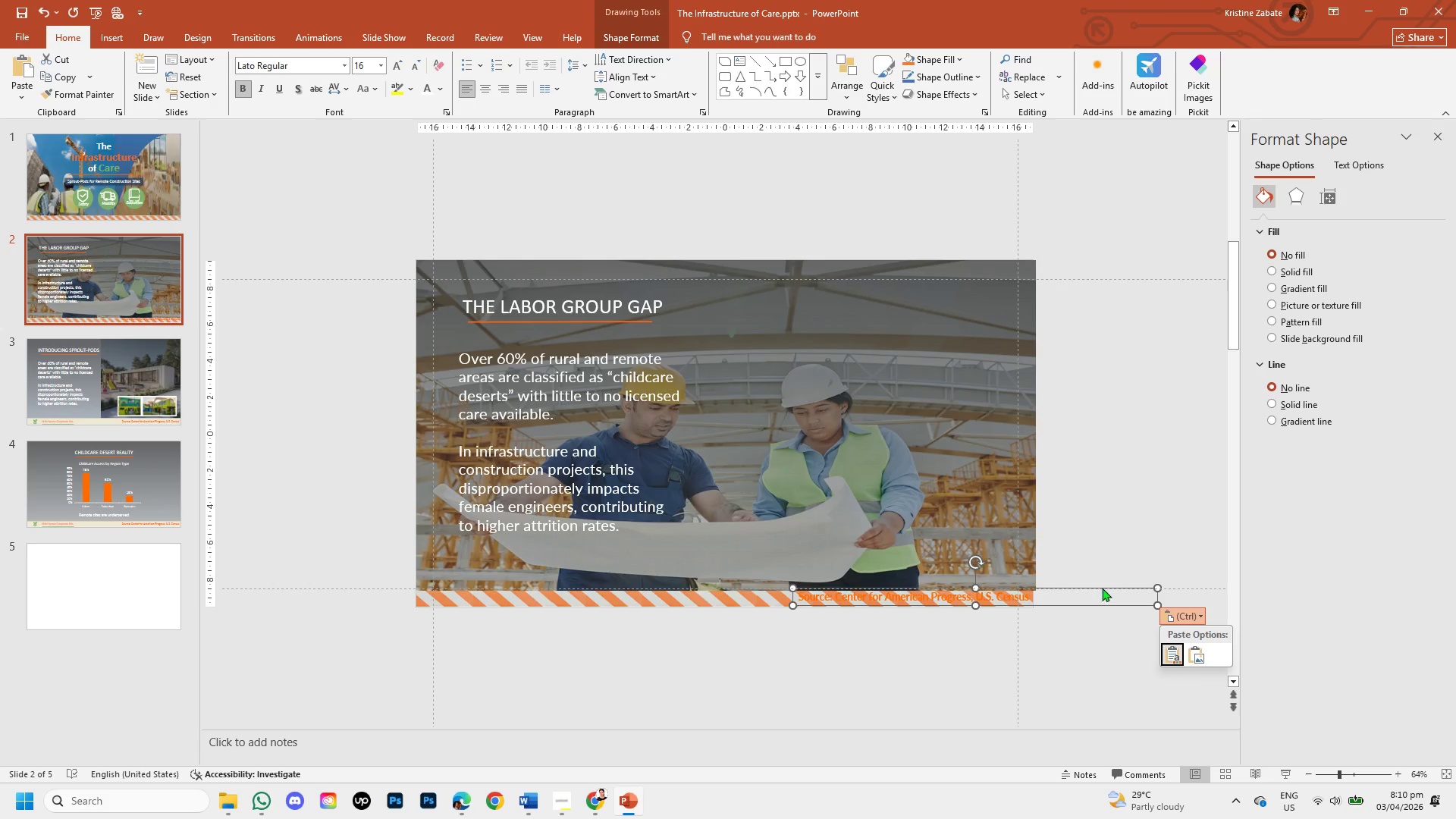 
wait(5.55)
 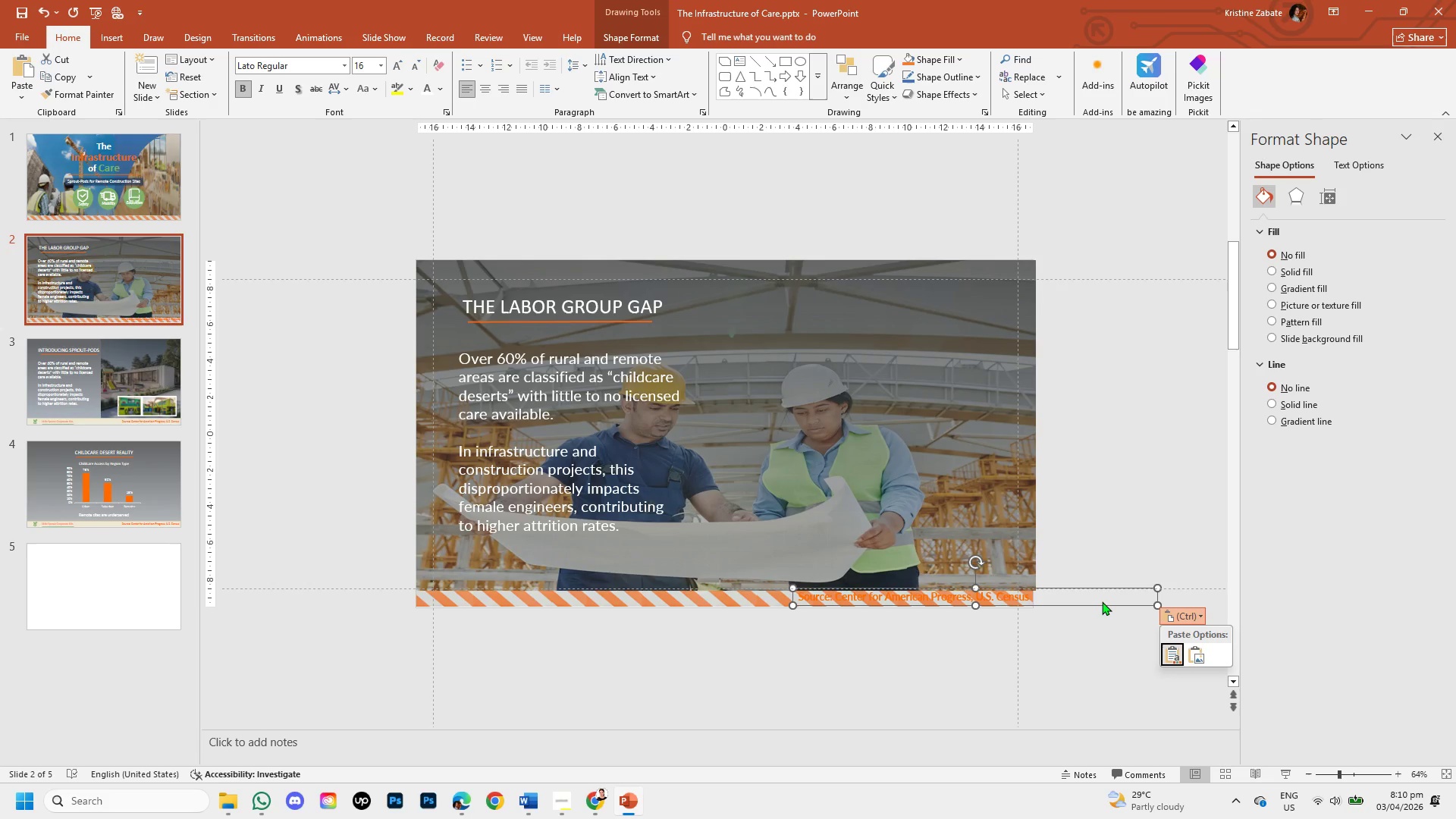 
left_click([1102, 583])
 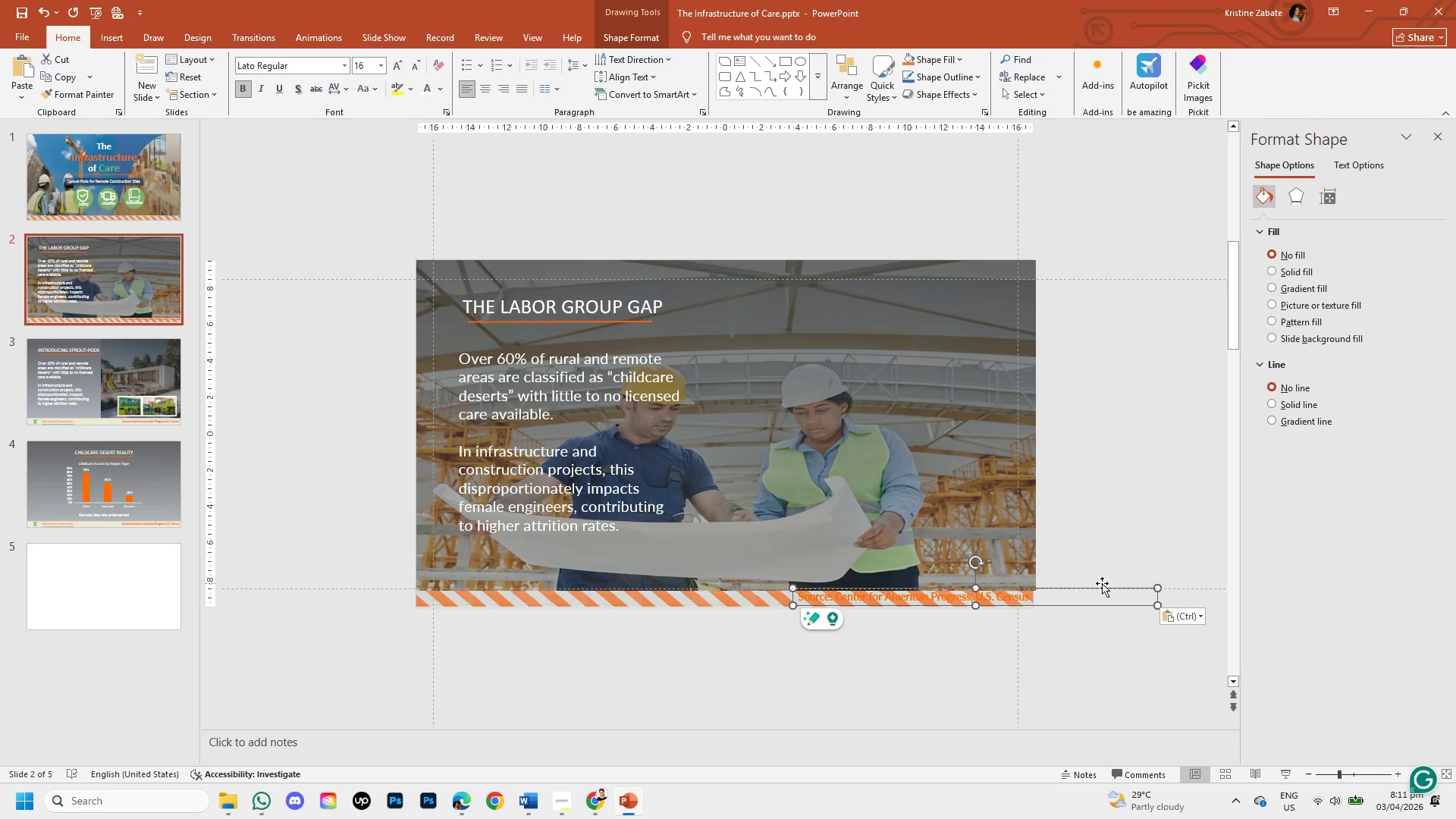 
key(Backspace)
 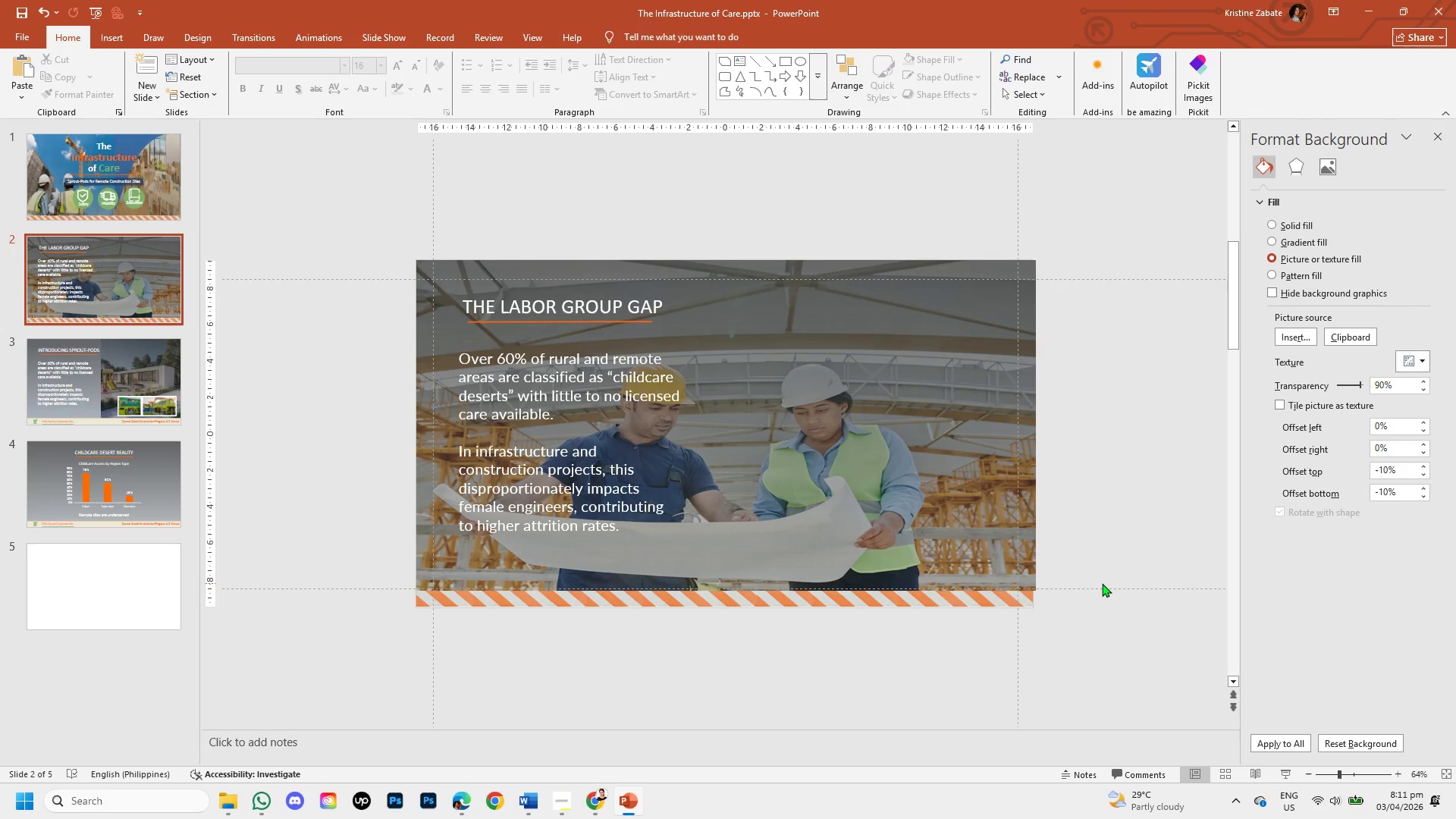 
key(Control+Z)
 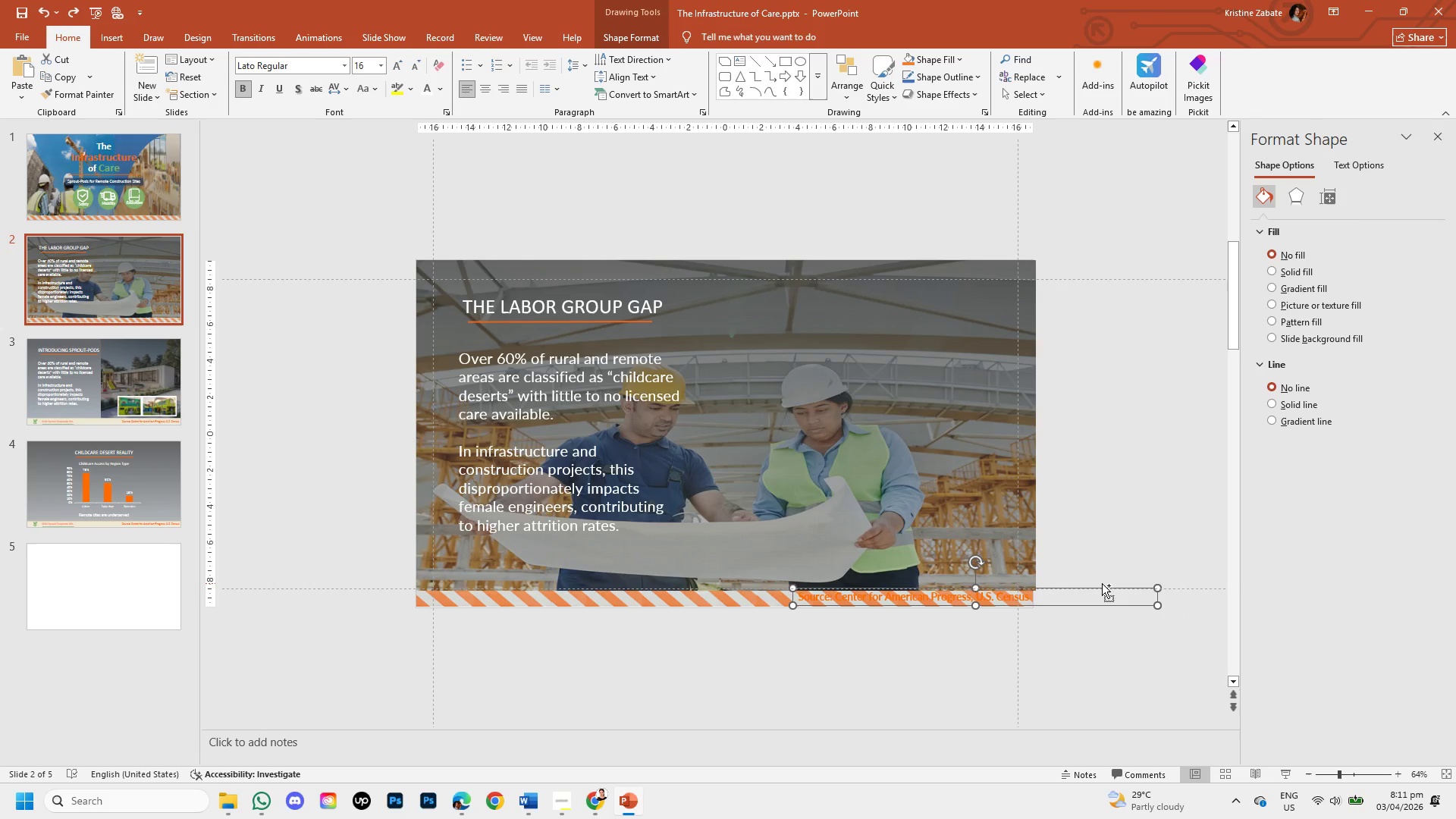 
key(Control+Z)
 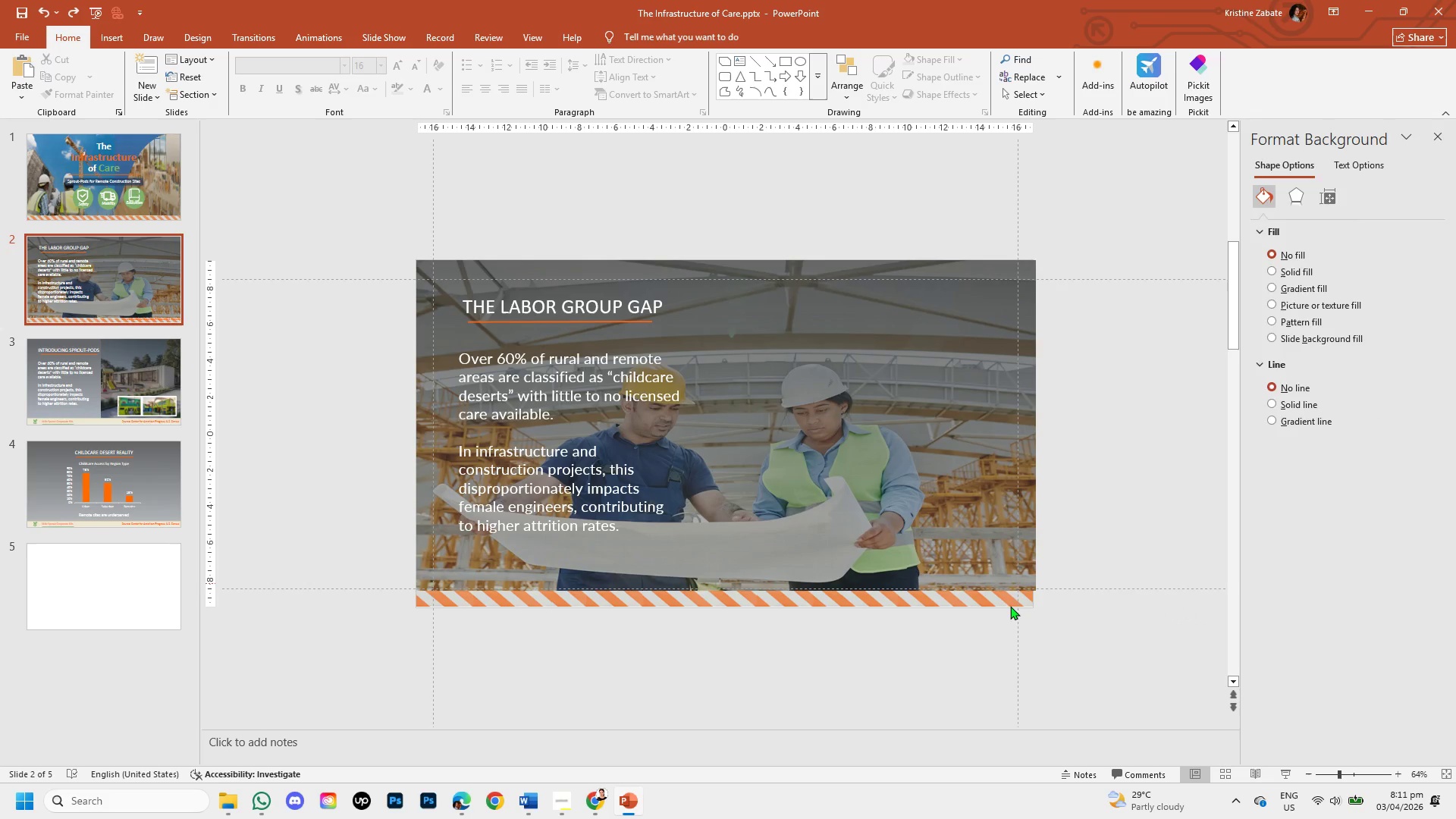 
key(Control+Z)
 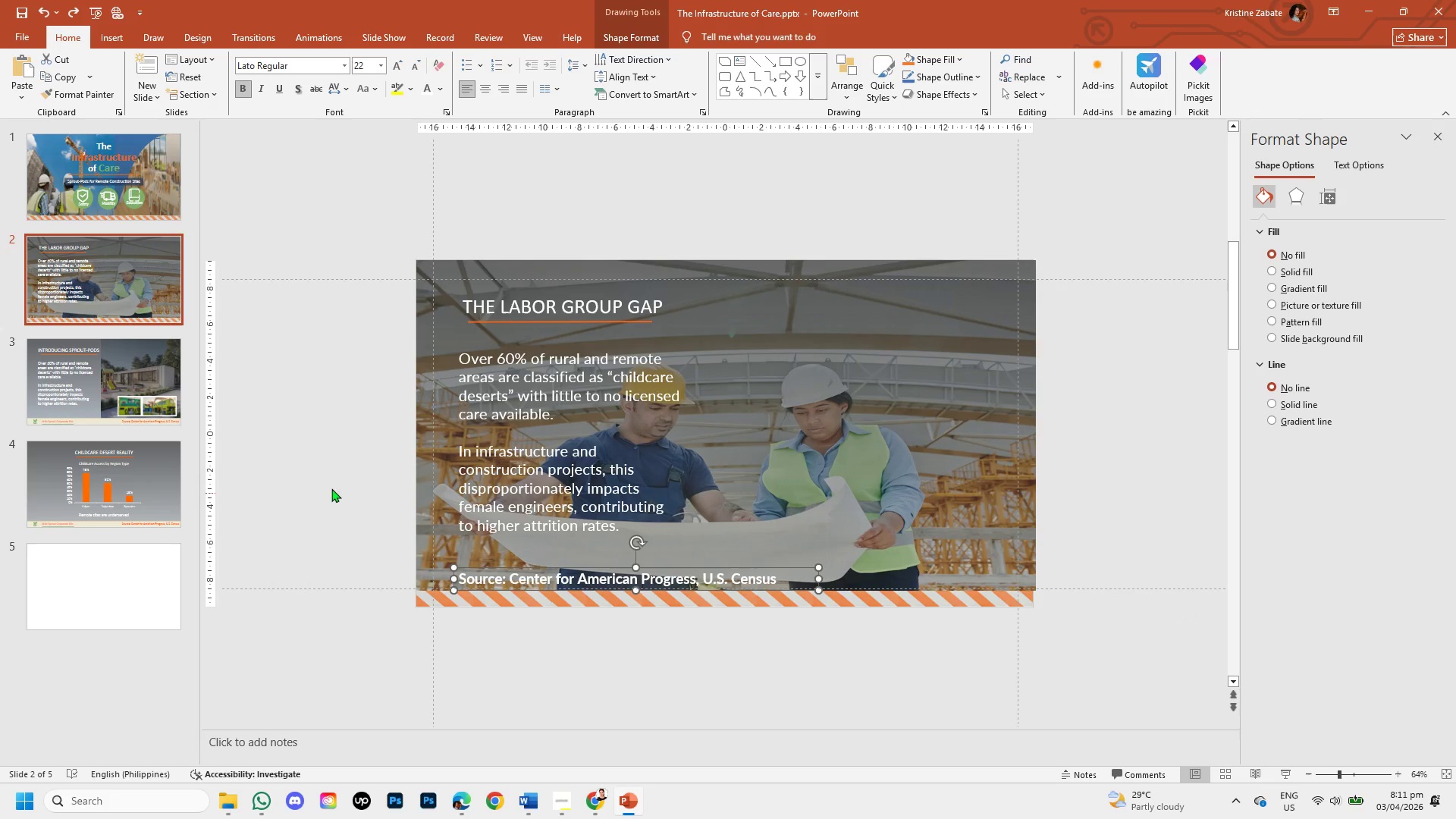 
left_click([312, 463])
 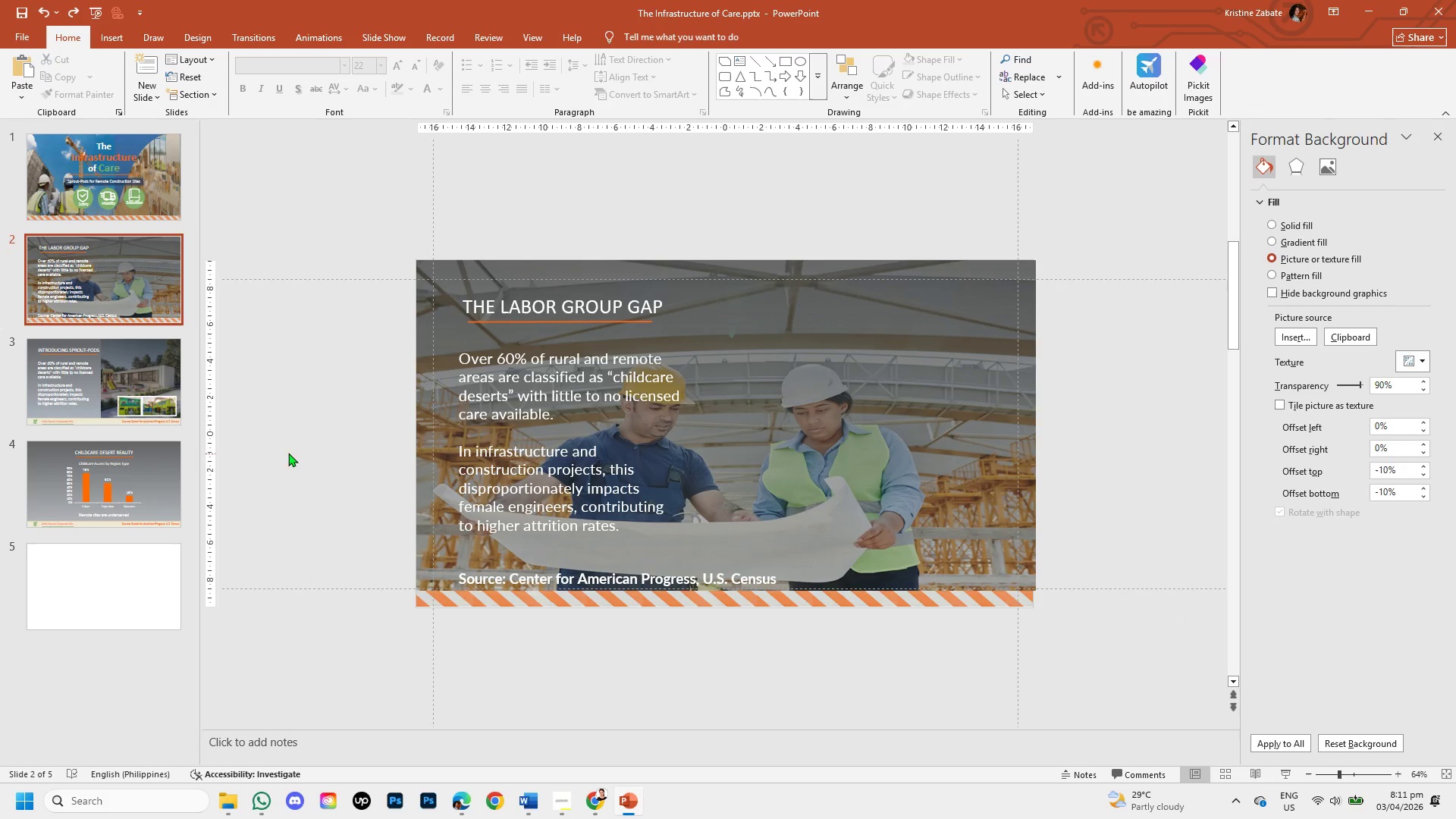 
left_click([105, 350])
 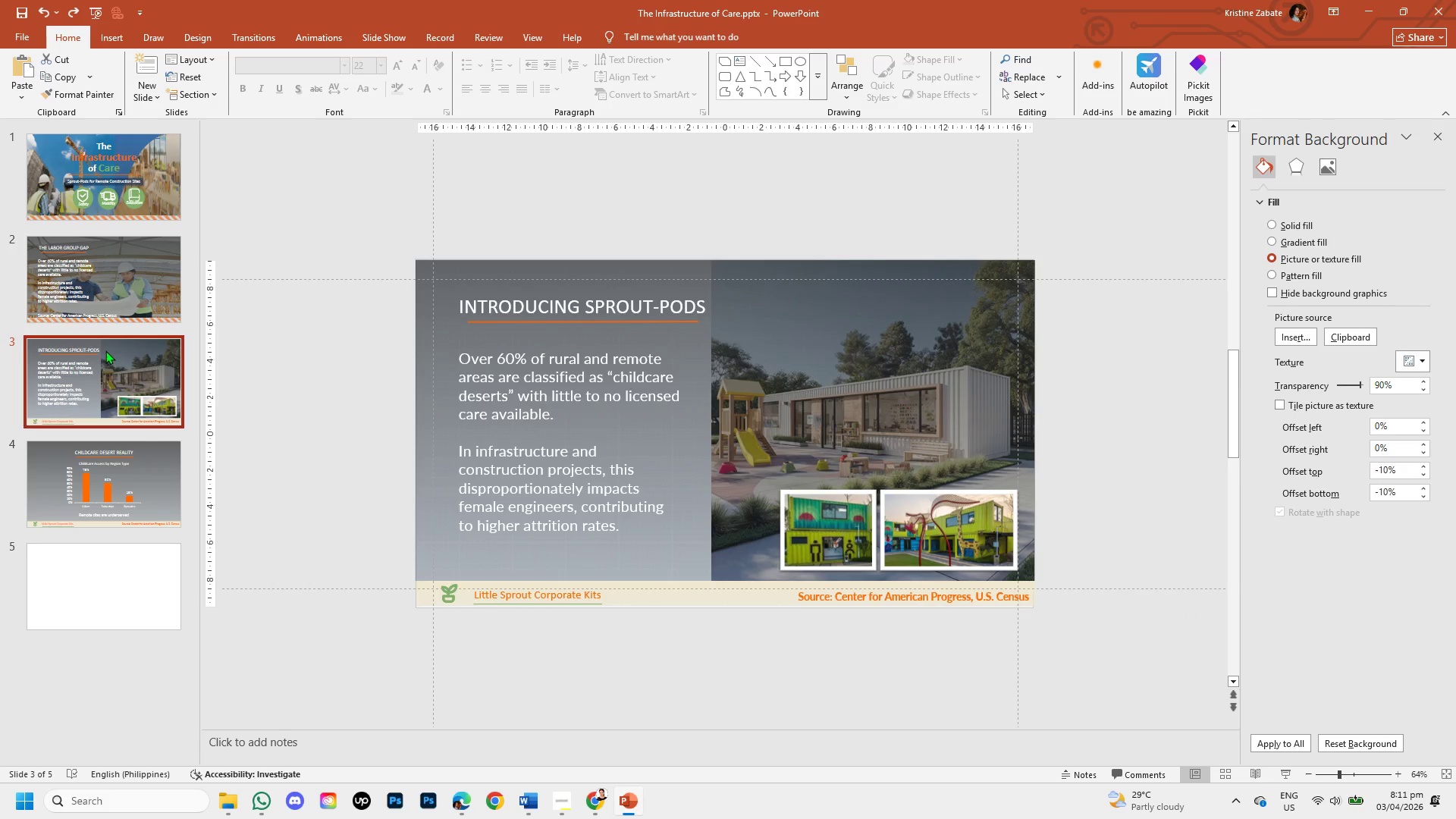 
wait(15.45)
 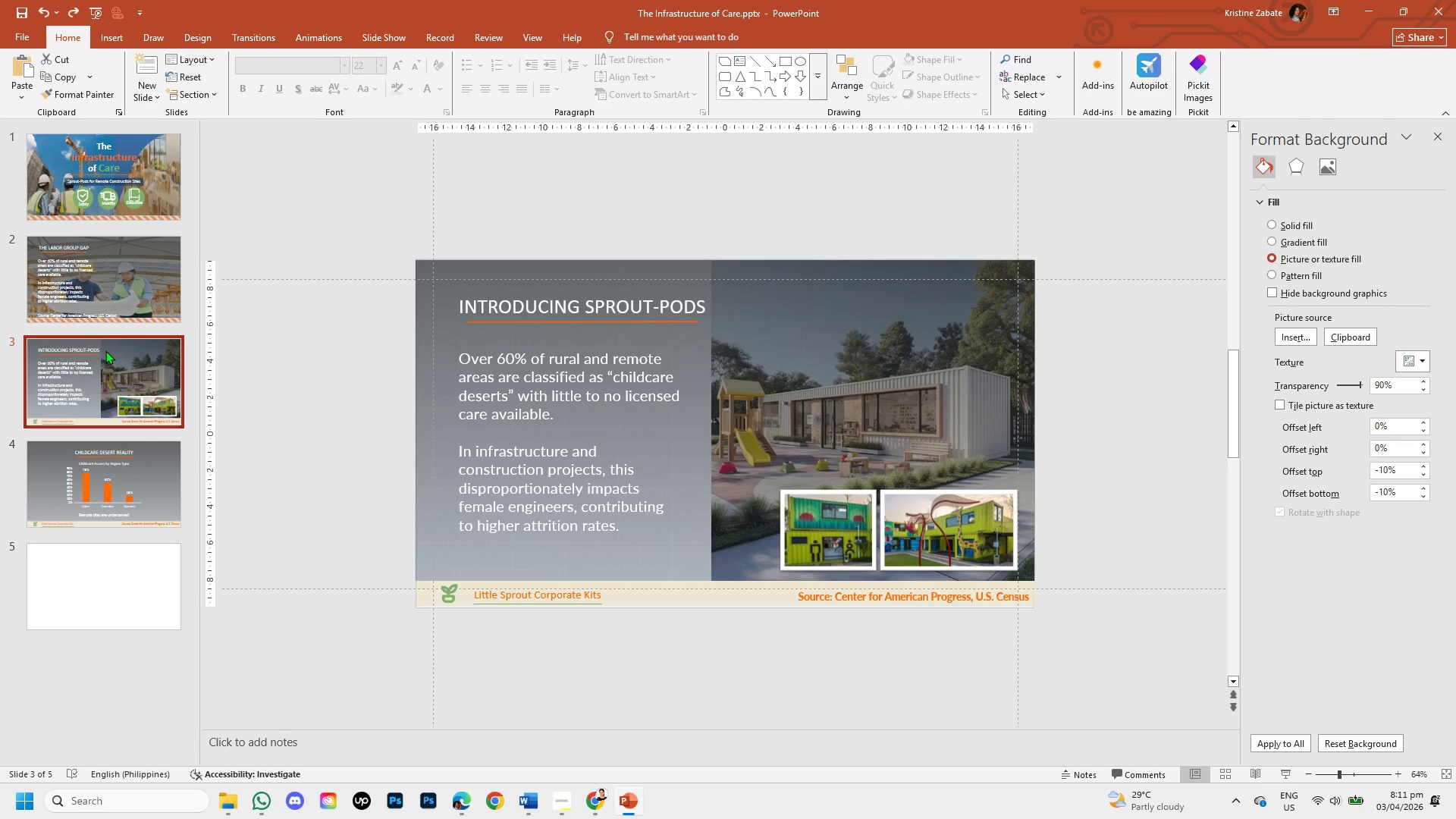 
left_click_drag(start_coordinate=[369, 555], to_coordinate=[1055, 617])
 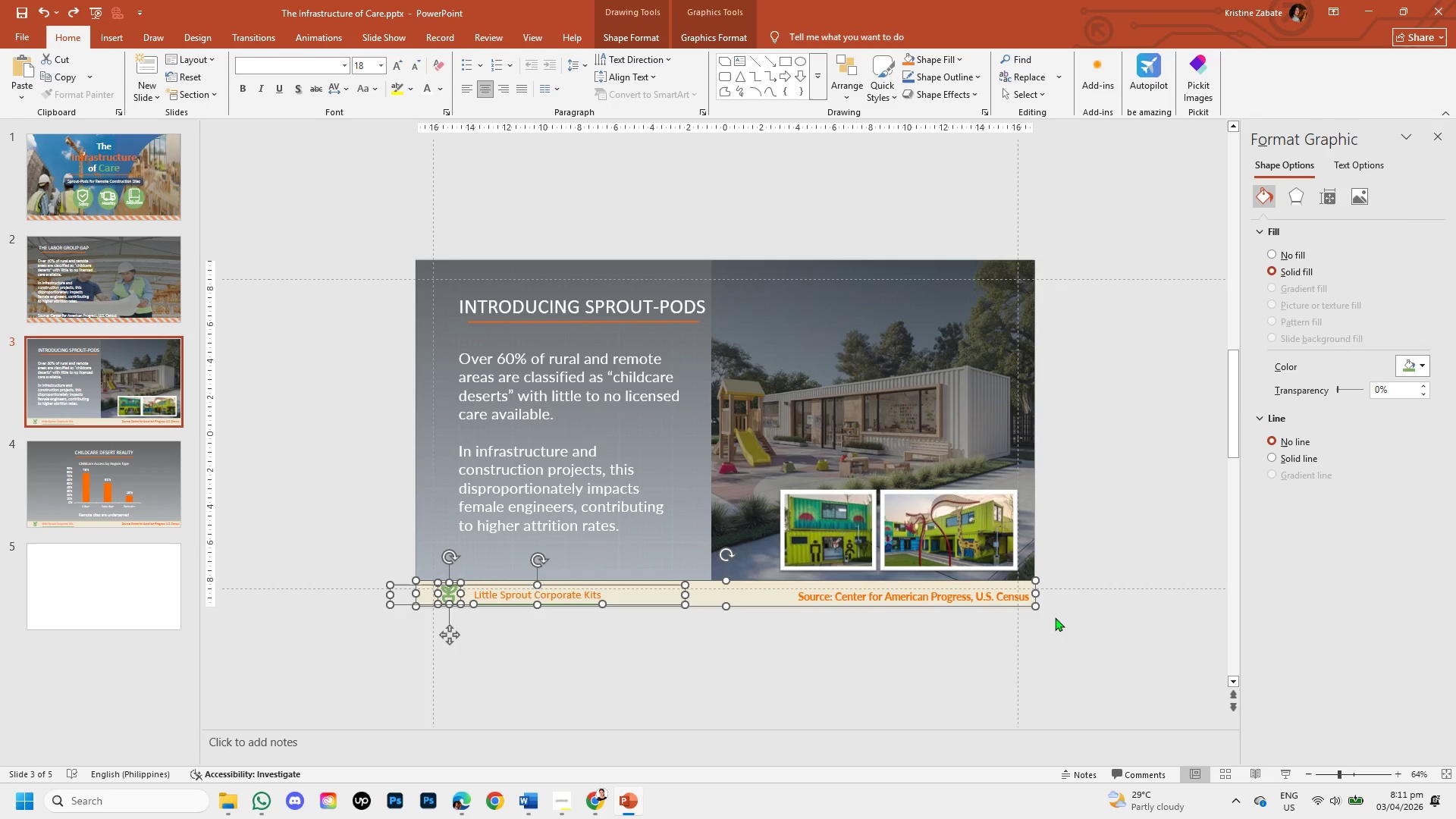 
key(Control+C)
 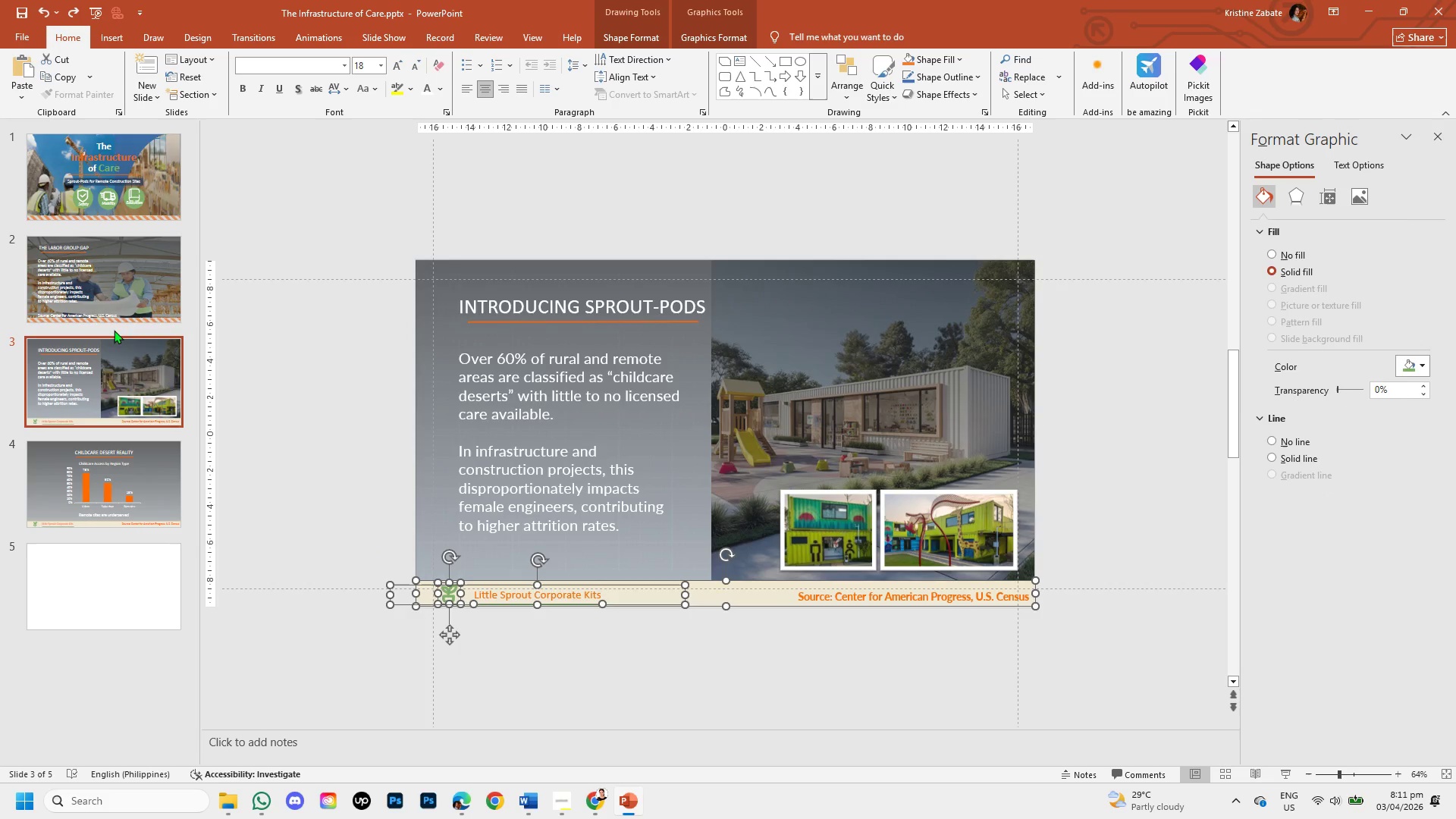 
left_click([114, 307])
 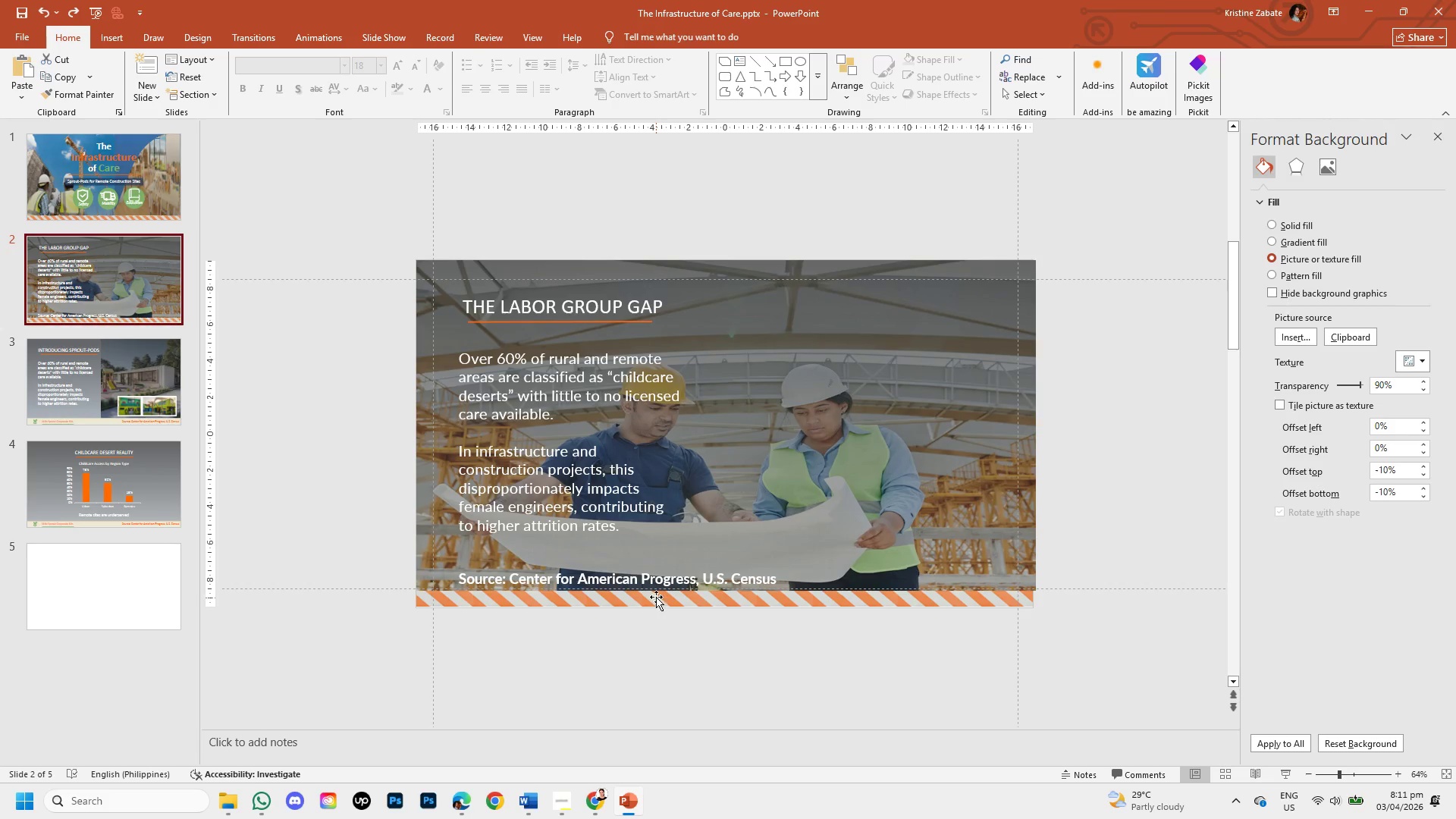 
left_click([655, 596])
 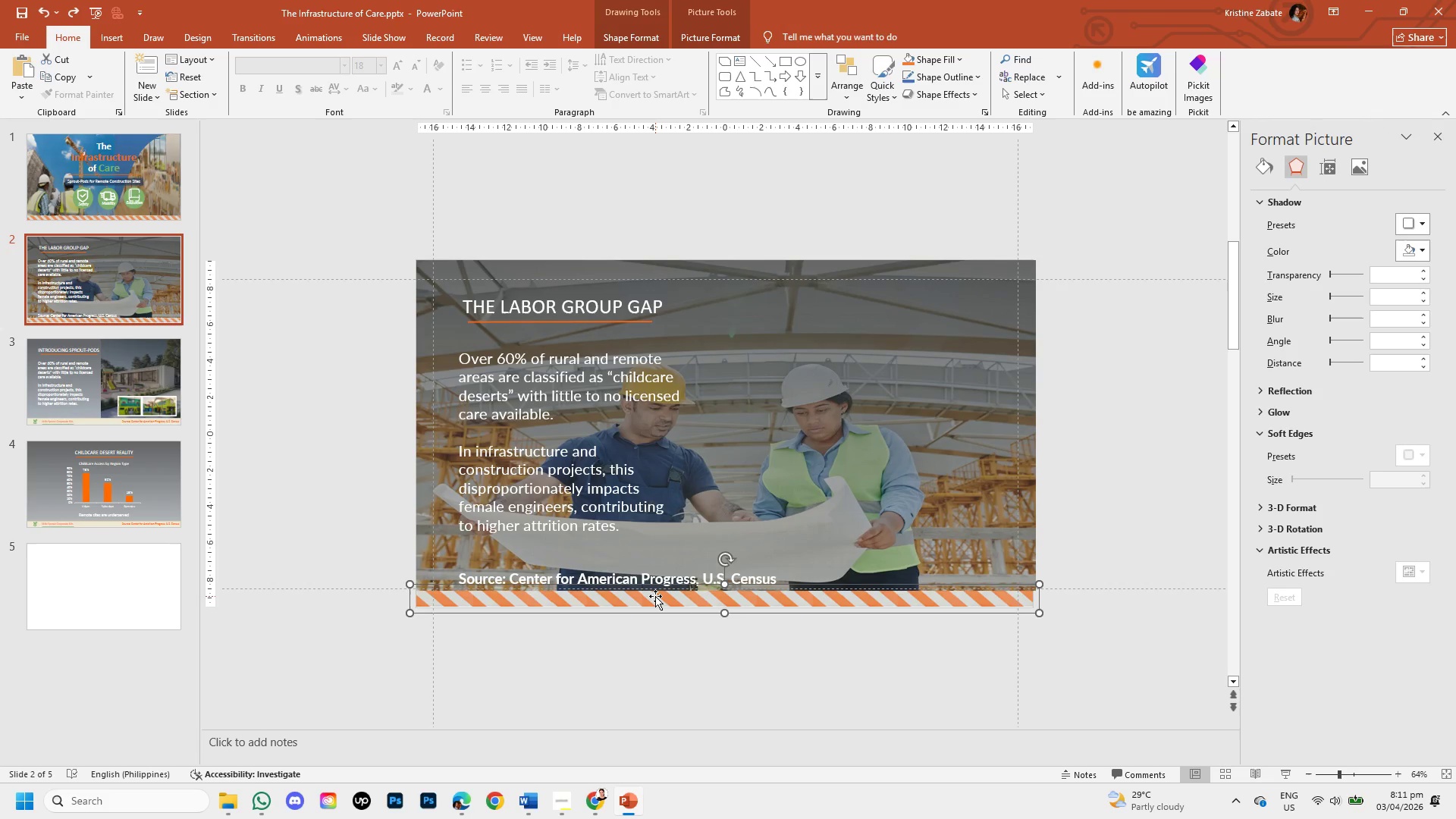 
key(Backspace)
 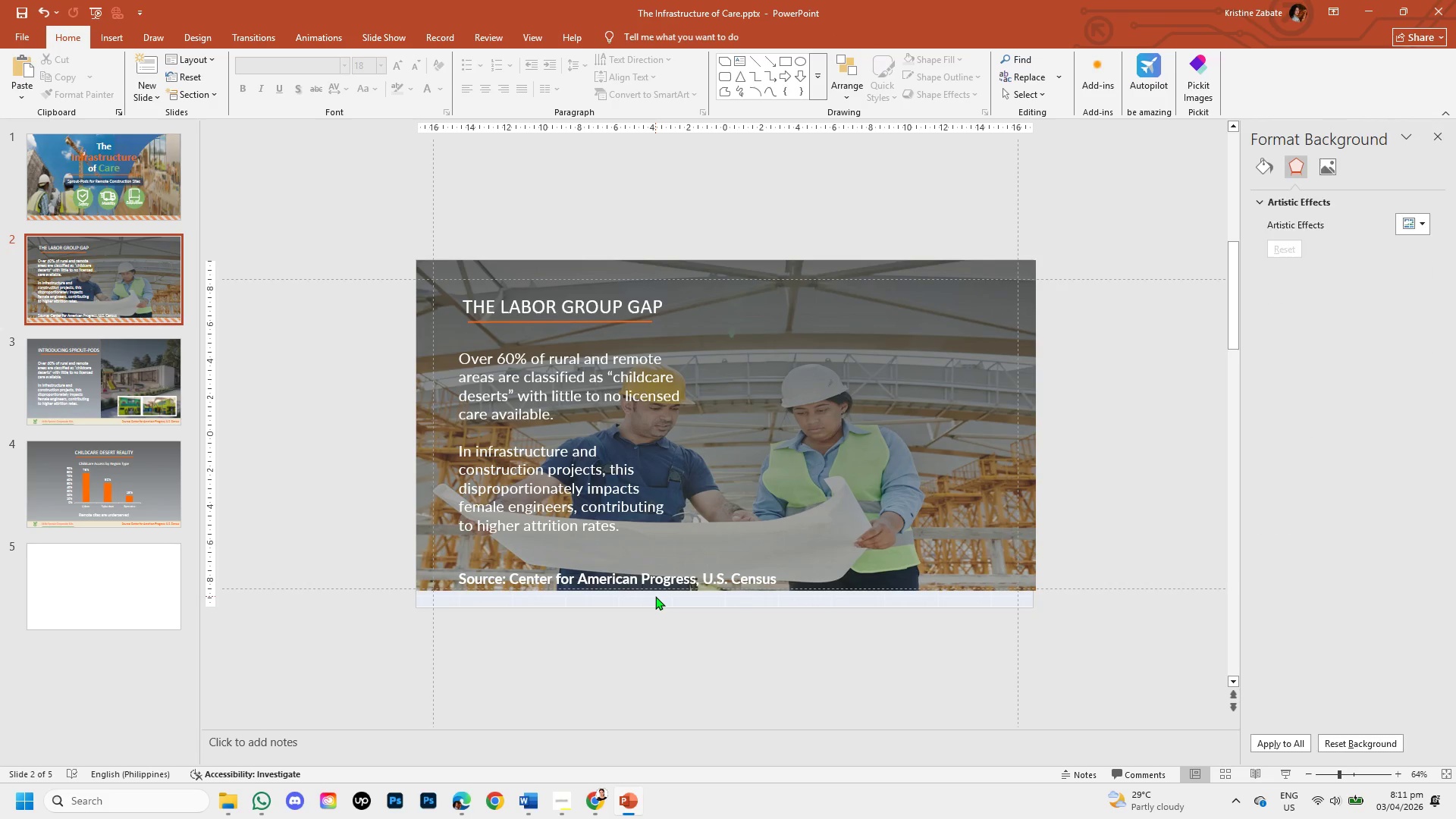 
key(Control+V)
 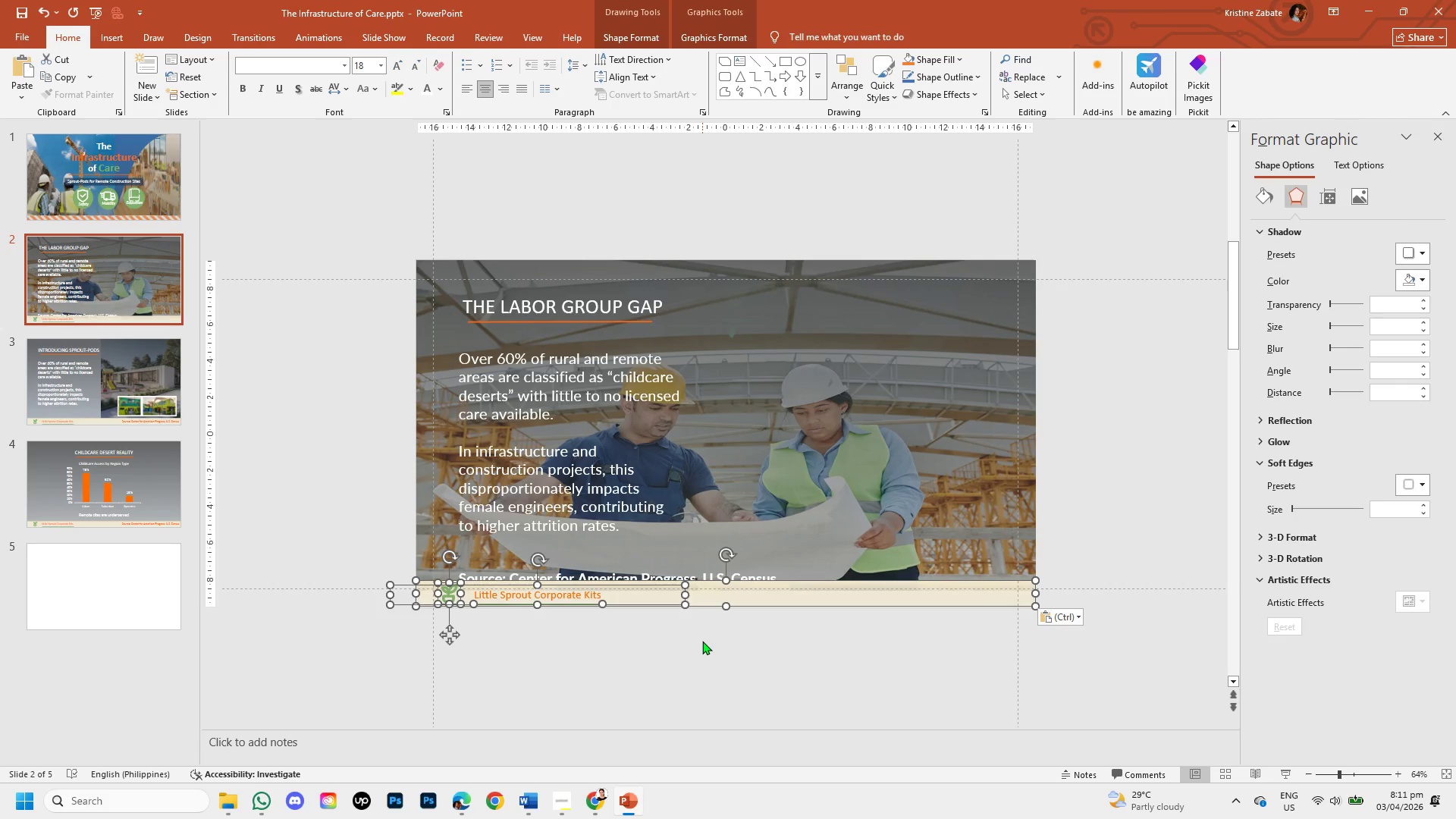 
left_click([702, 641])
 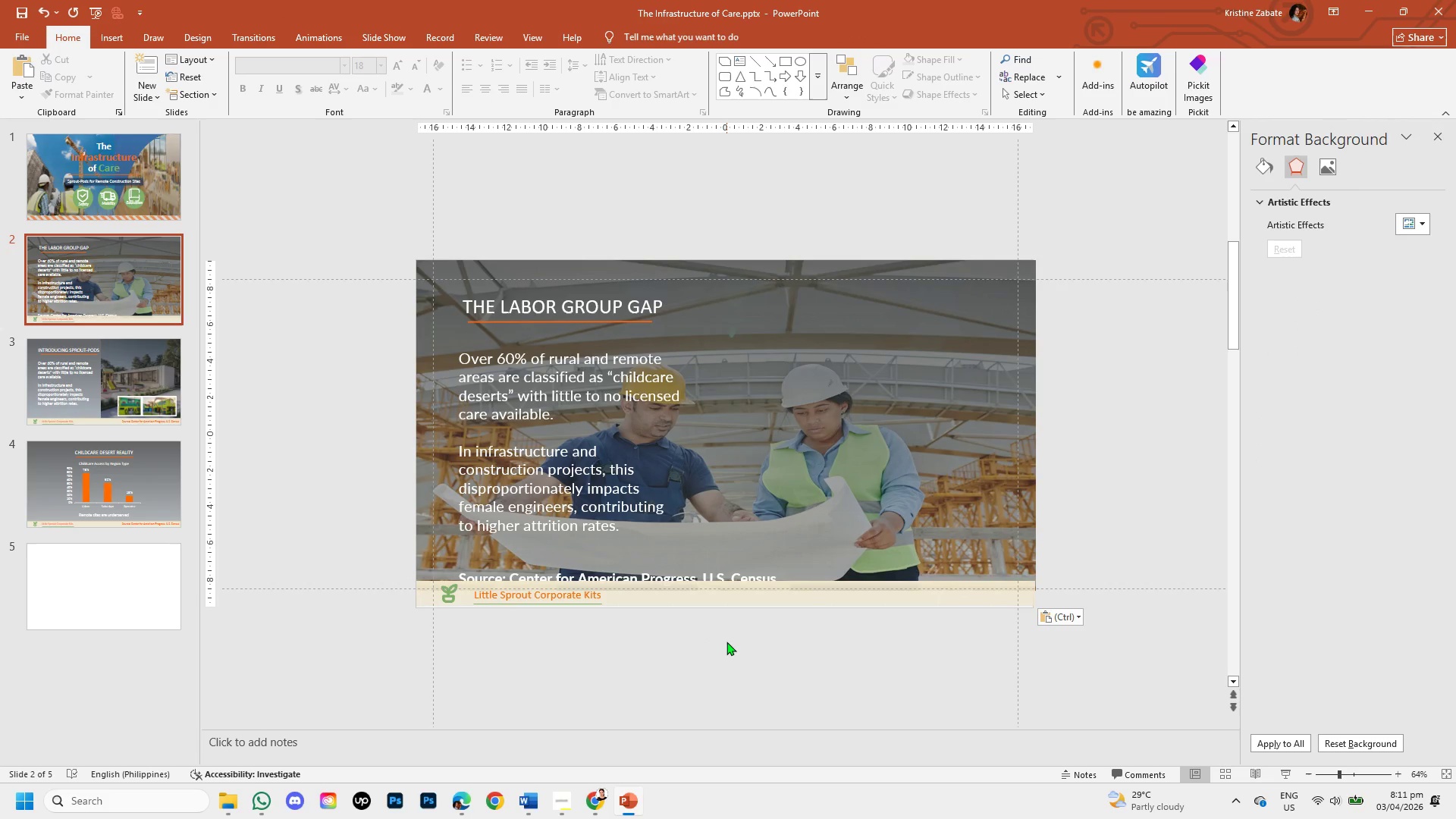 
left_click([726, 642])
 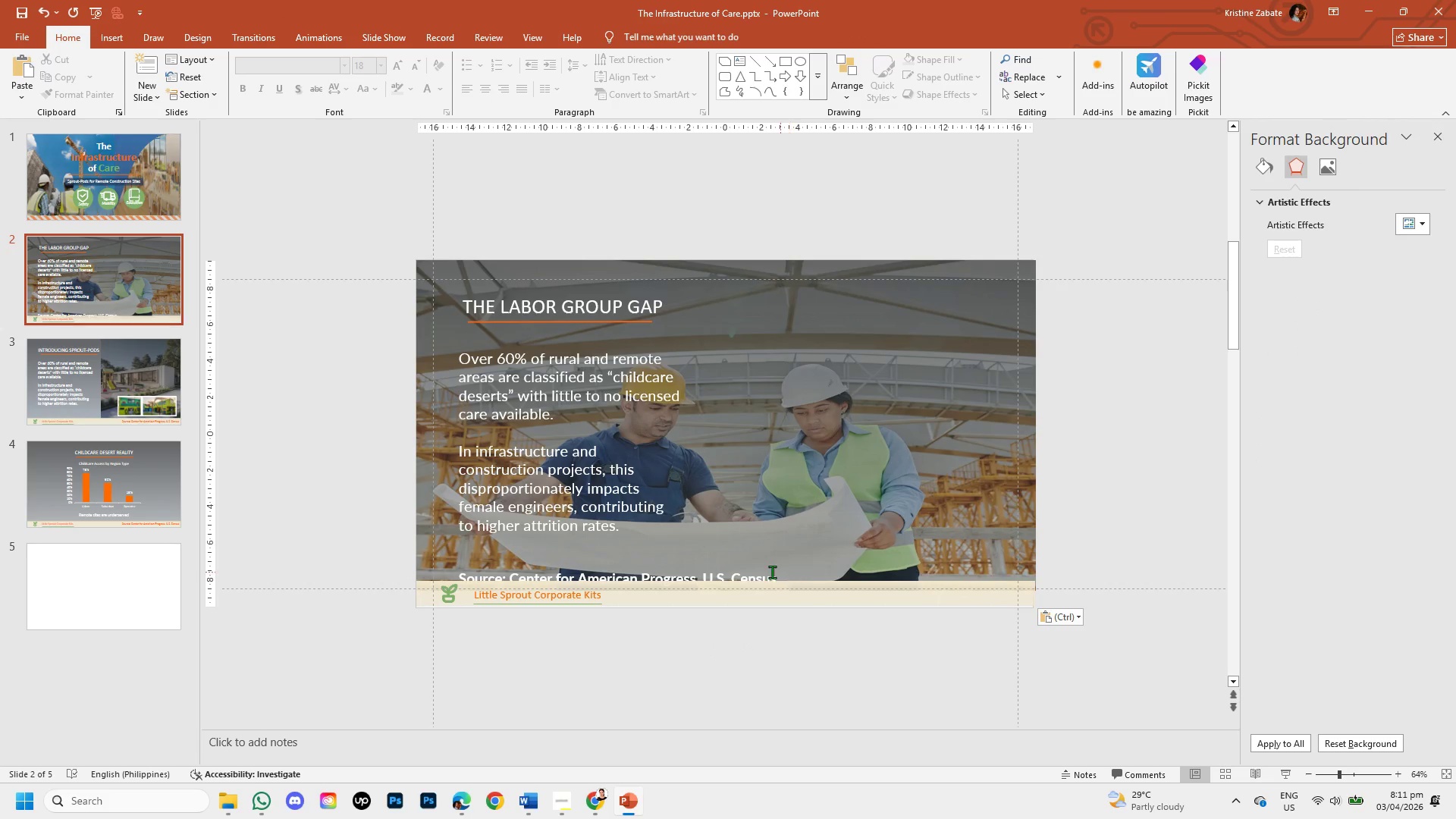 
left_click([770, 572])
 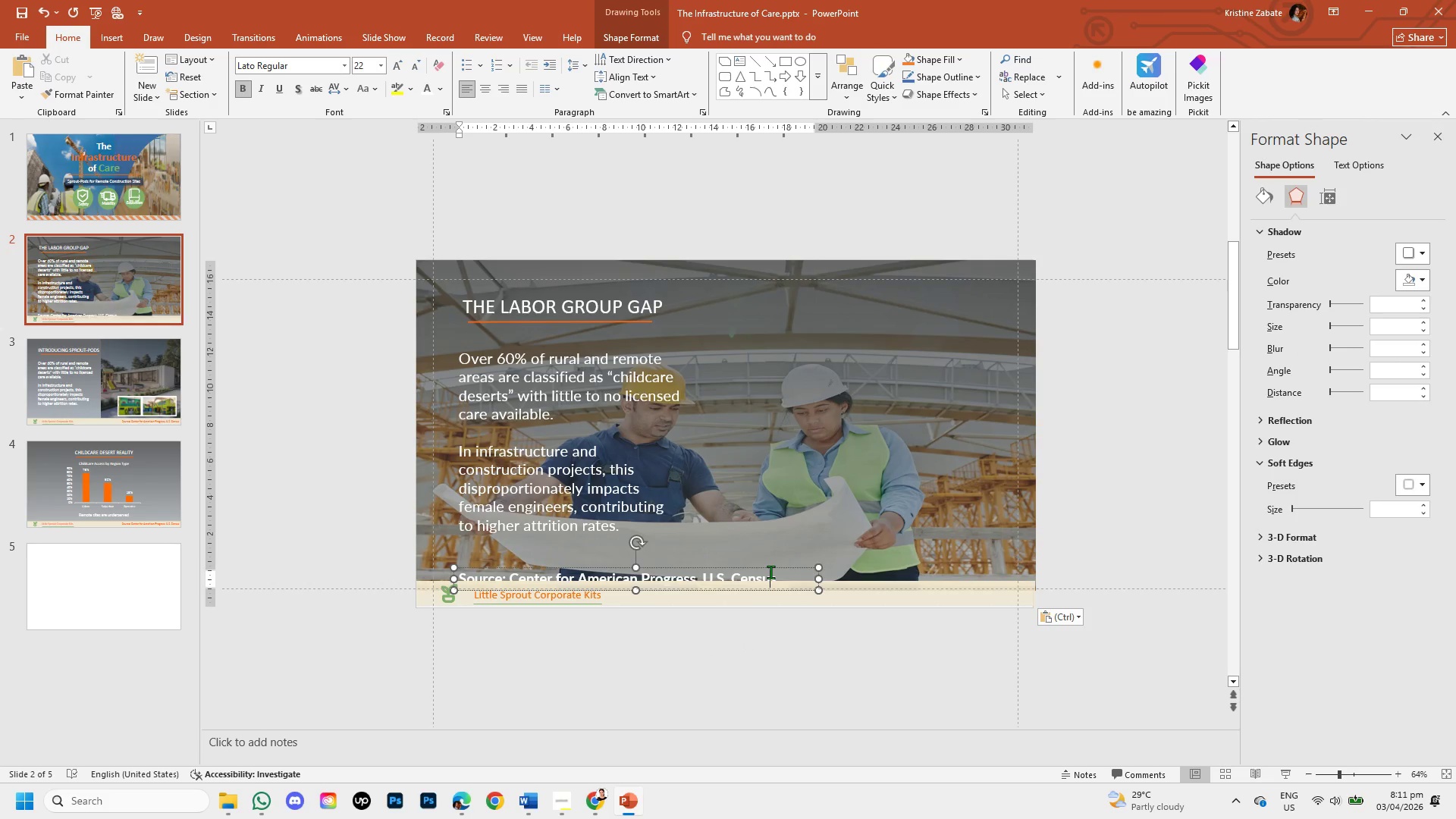 
key(Backspace)
 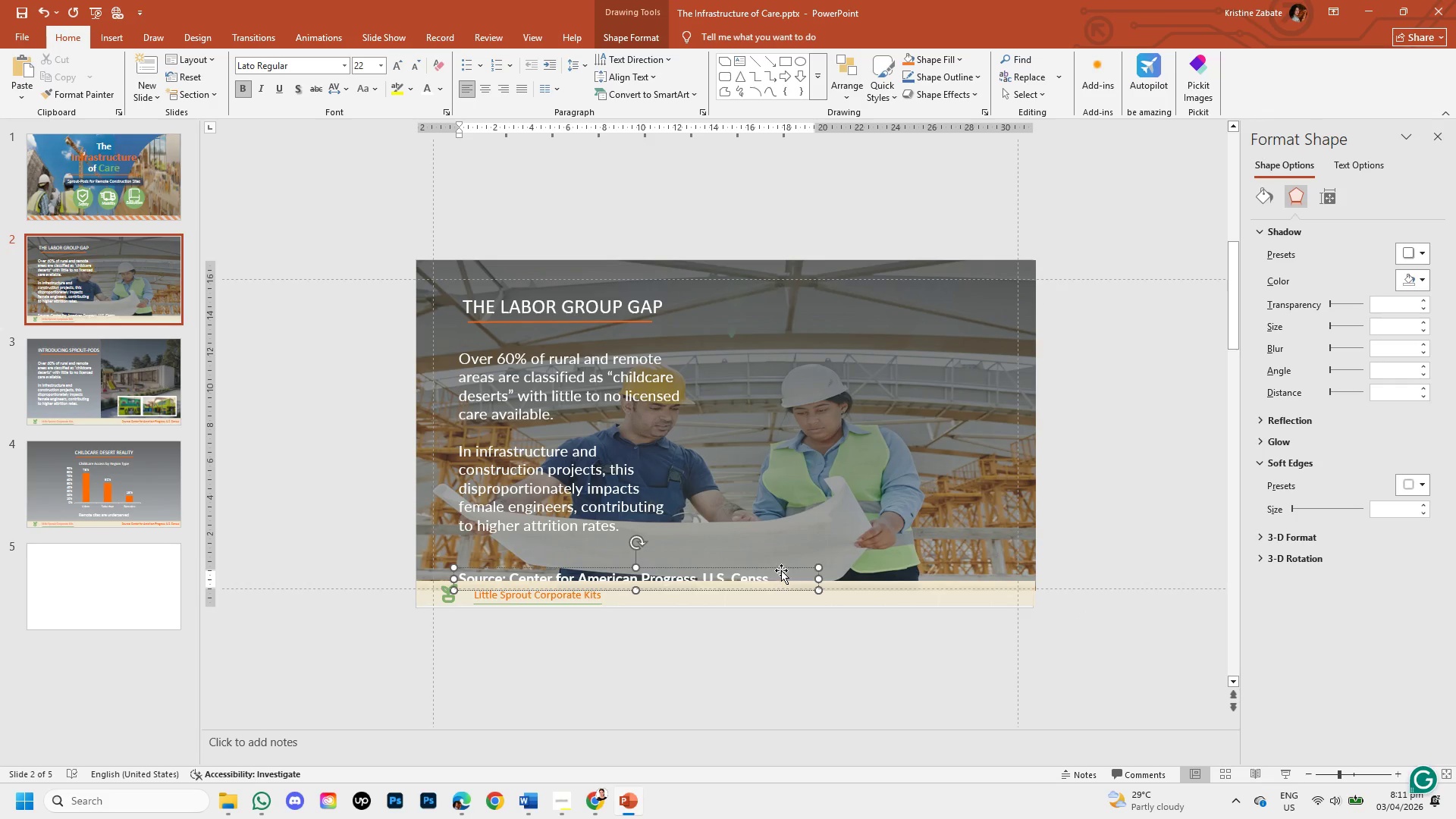 
left_click([781, 569])
 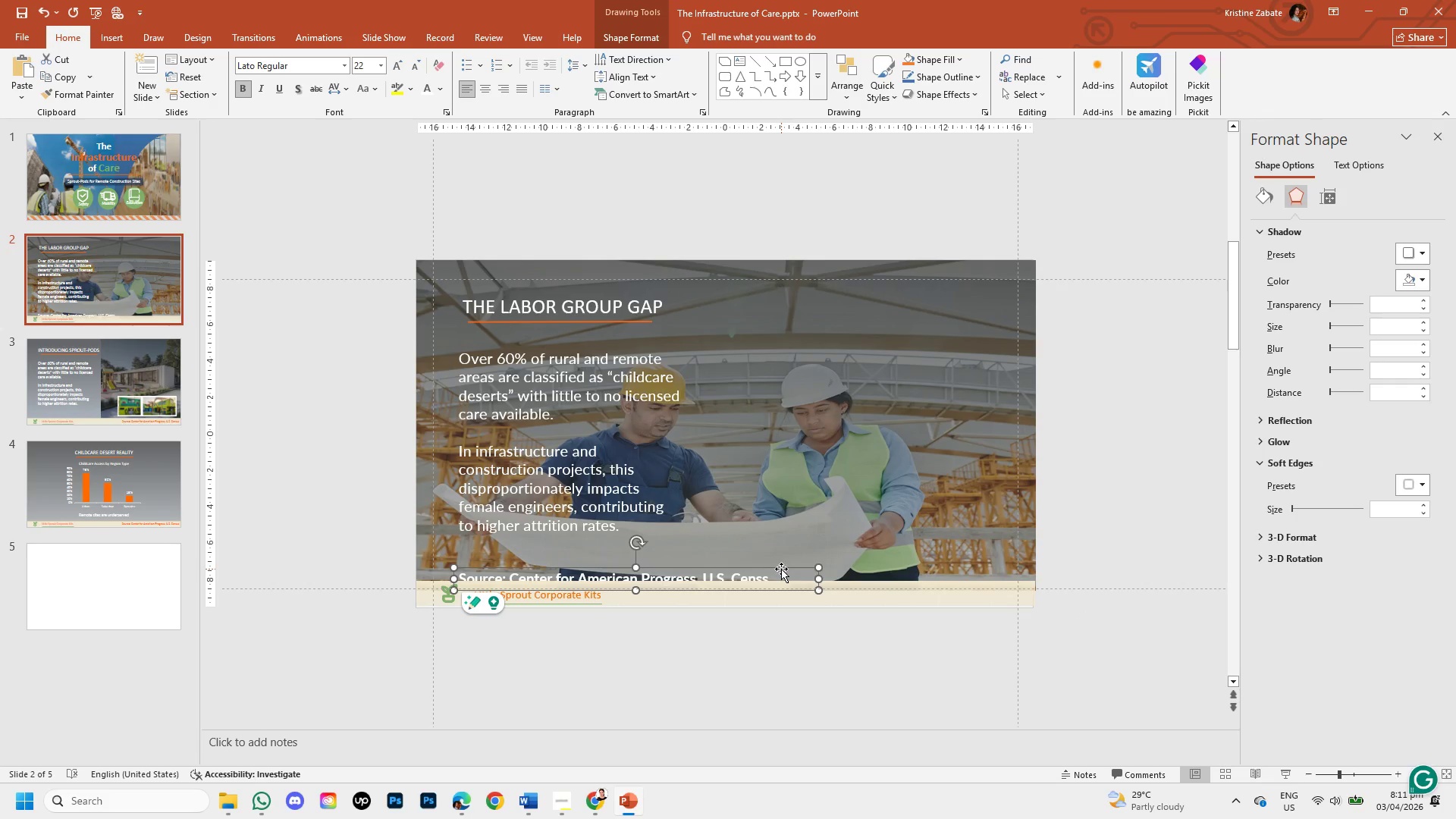 
key(Backspace)
 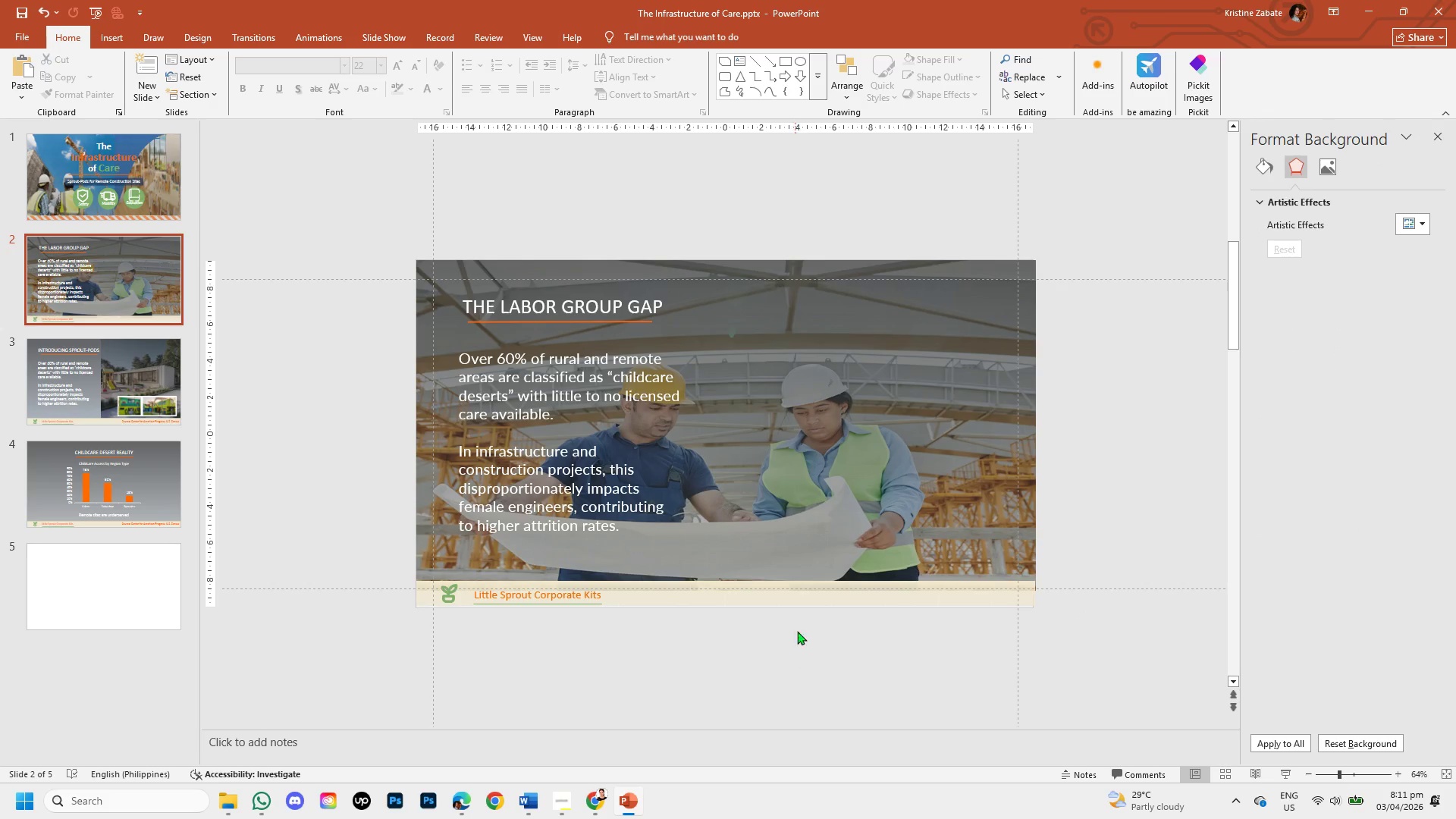 
left_click([811, 569])
 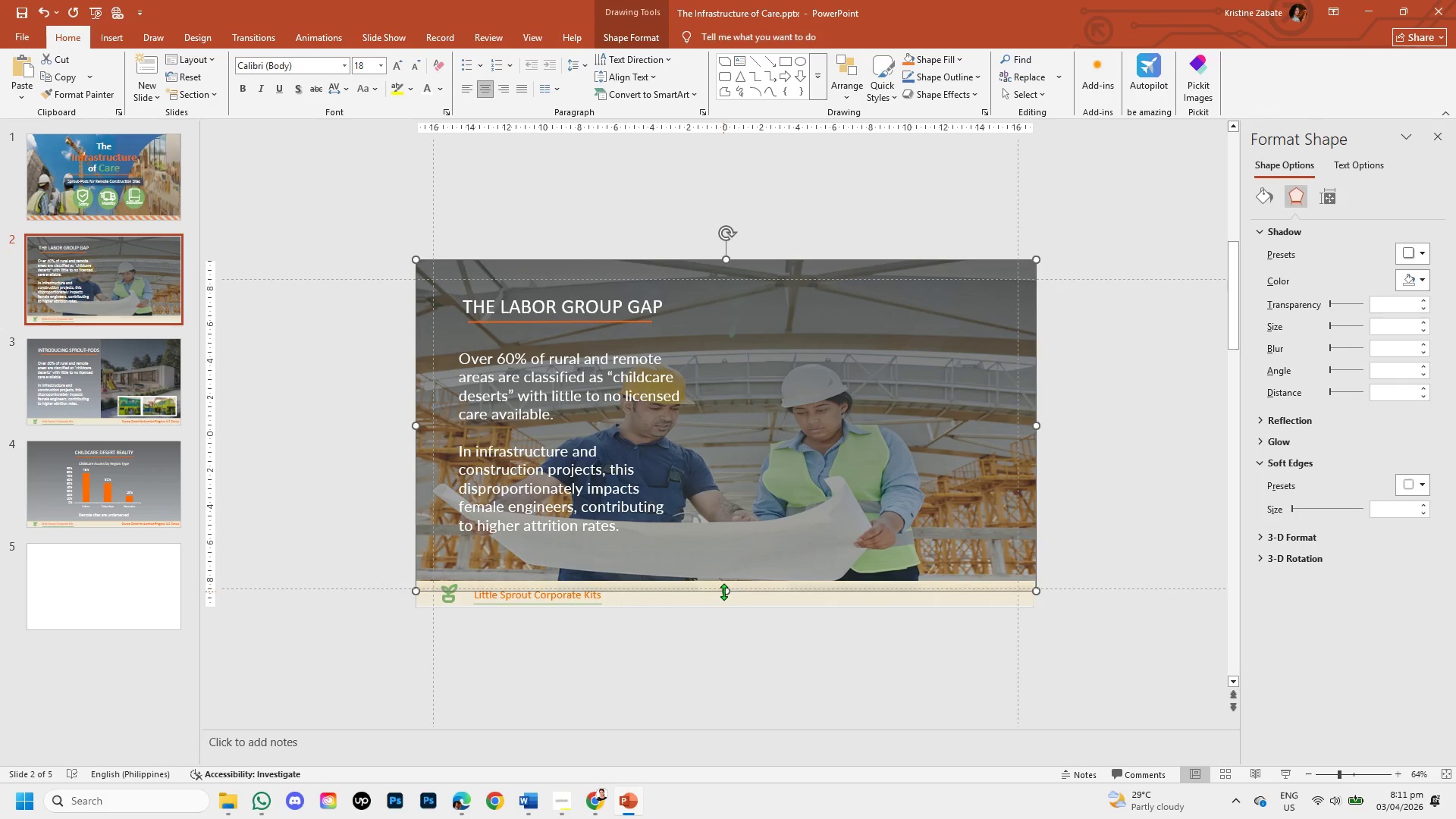 
left_click_drag(start_coordinate=[726, 592], to_coordinate=[729, 579])
 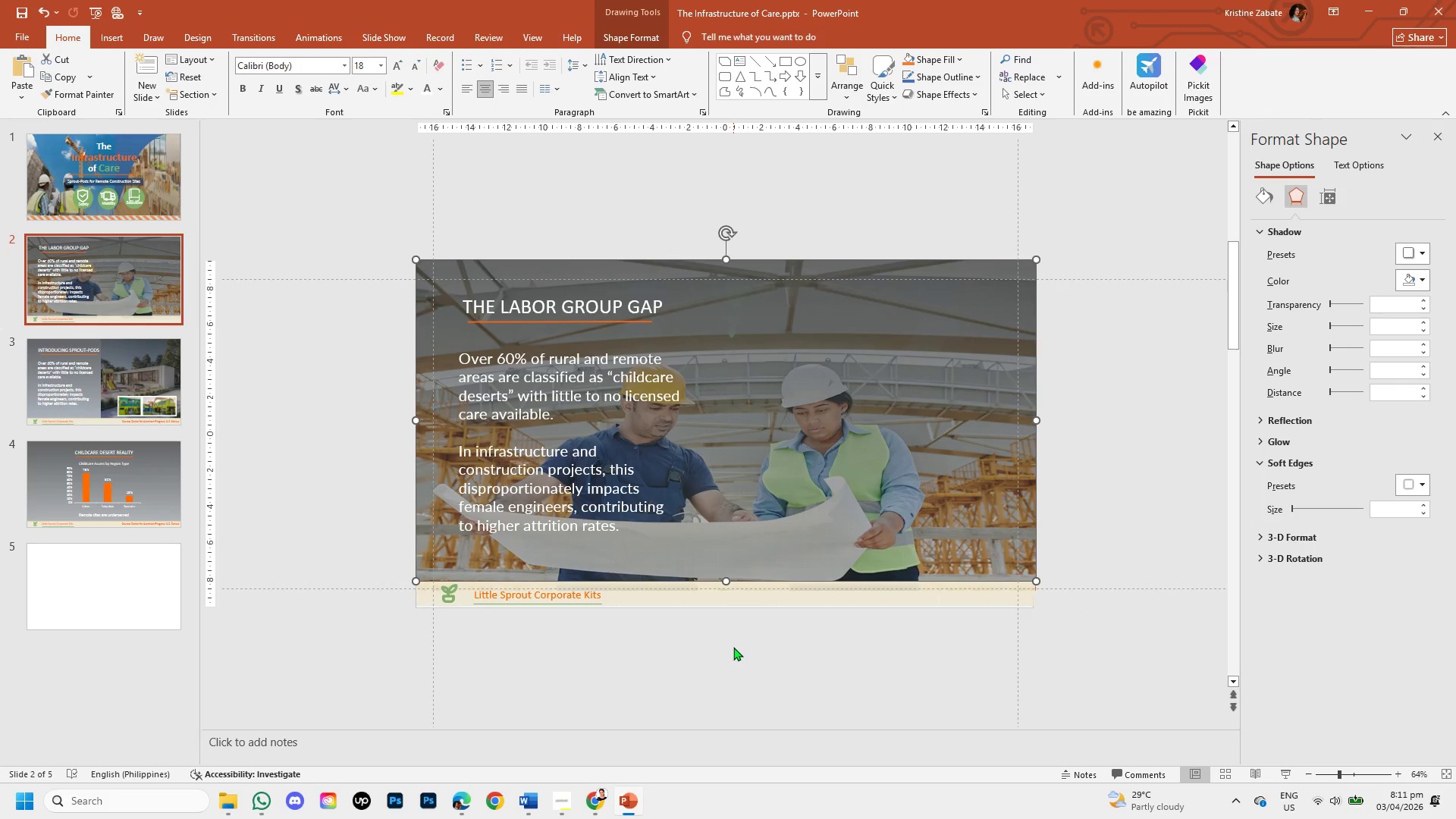 
left_click([733, 647])
 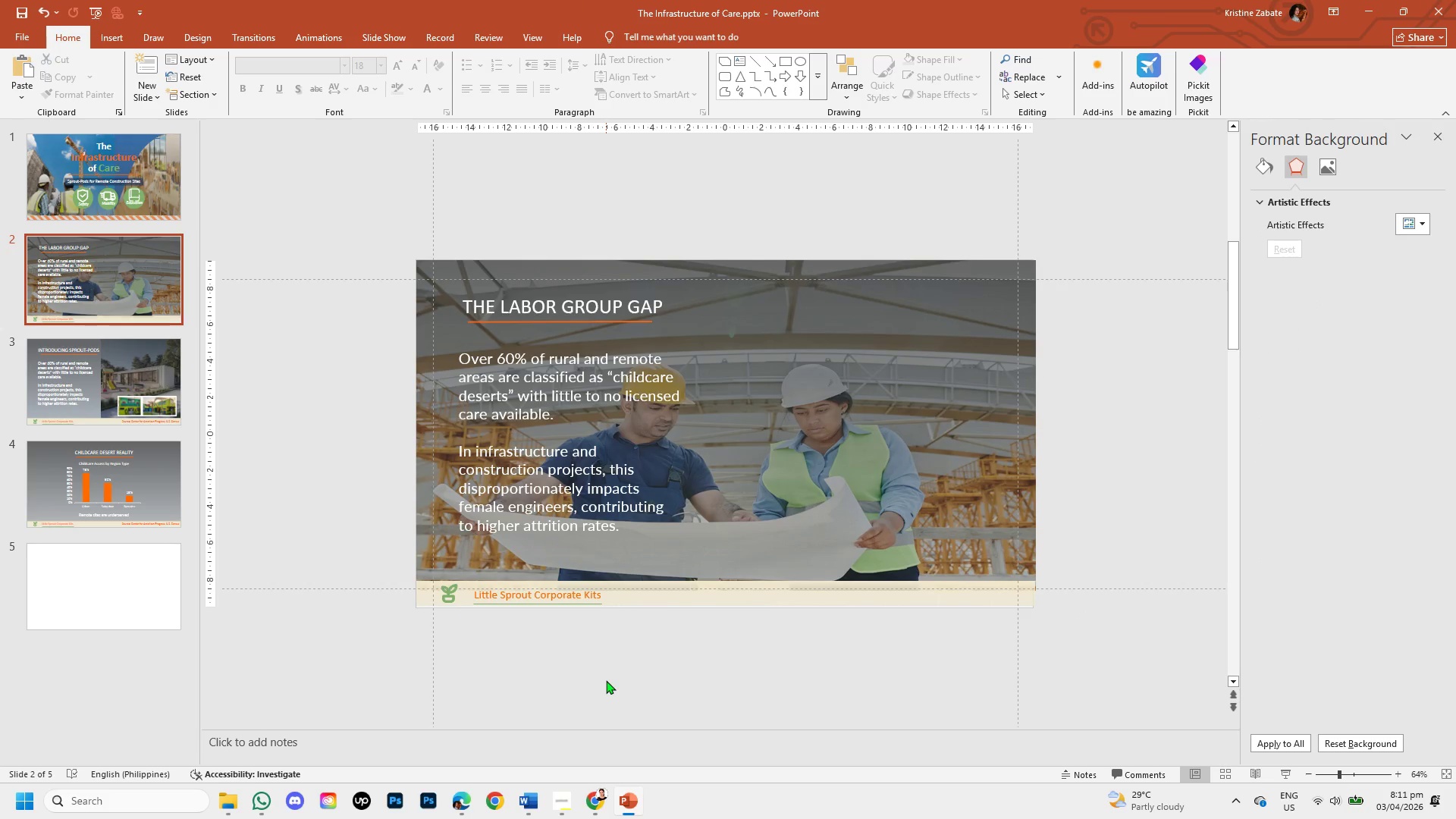 
left_click([604, 680])
 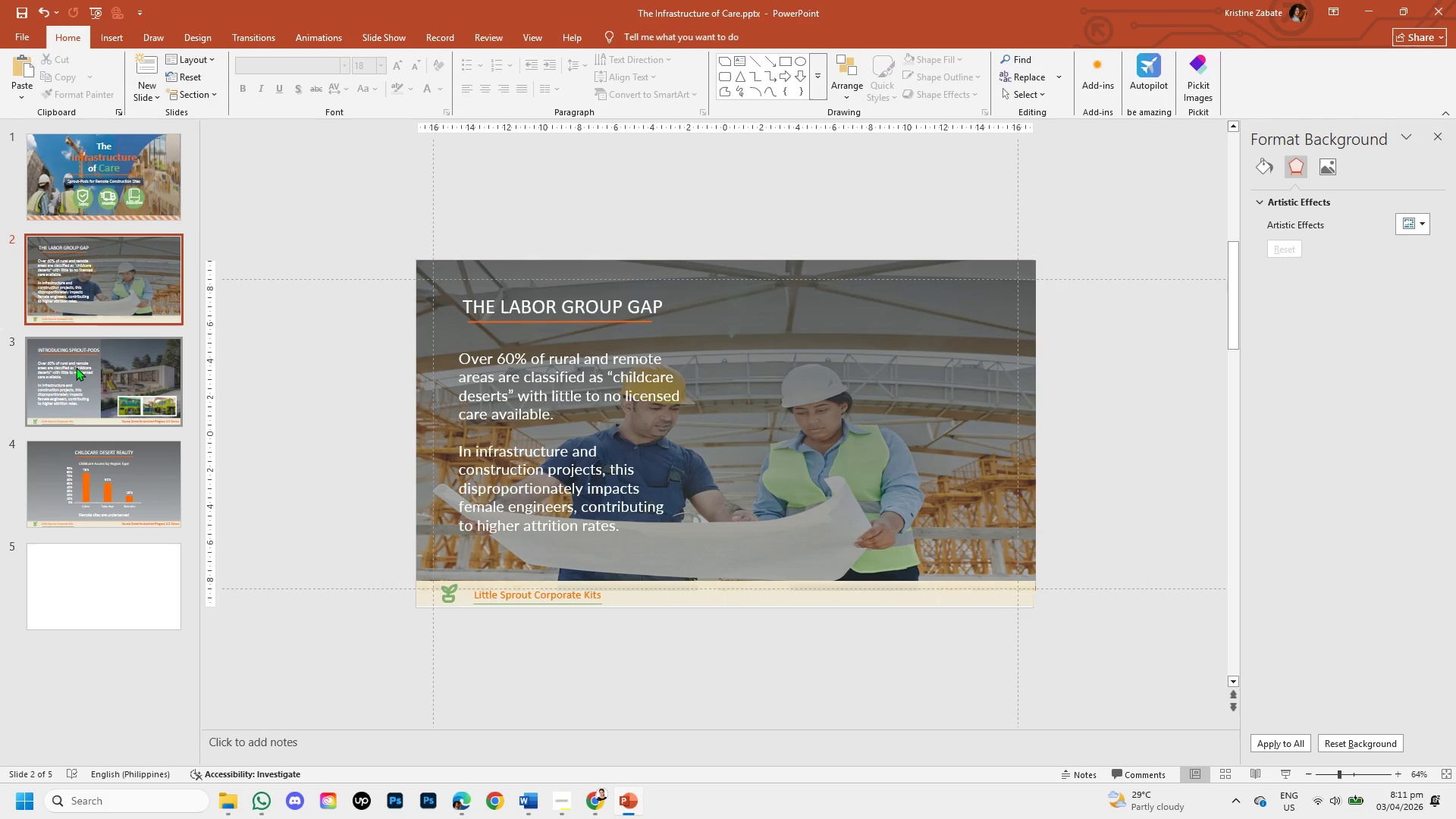 
left_click([85, 367])
 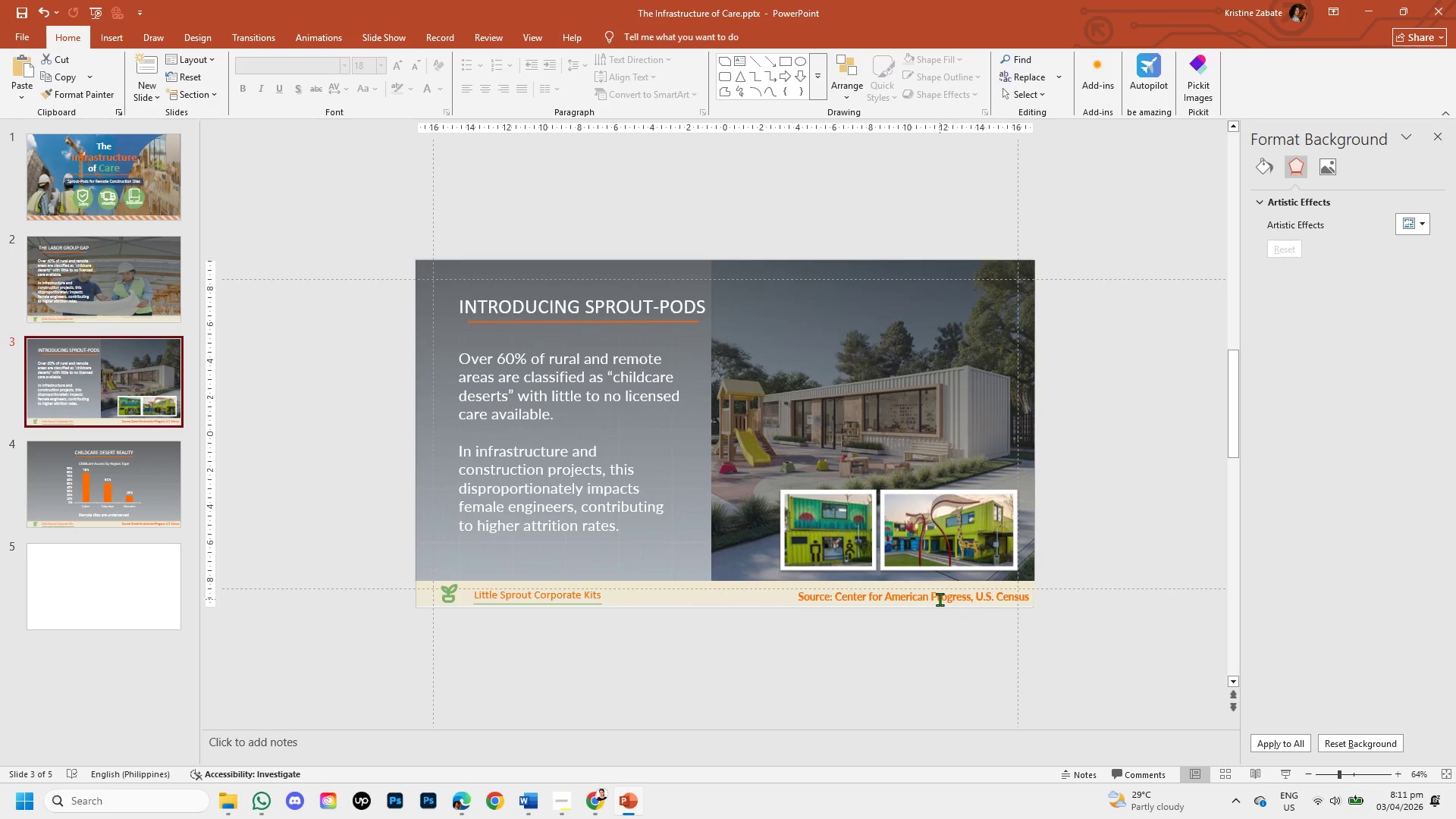 
left_click([938, 598])
 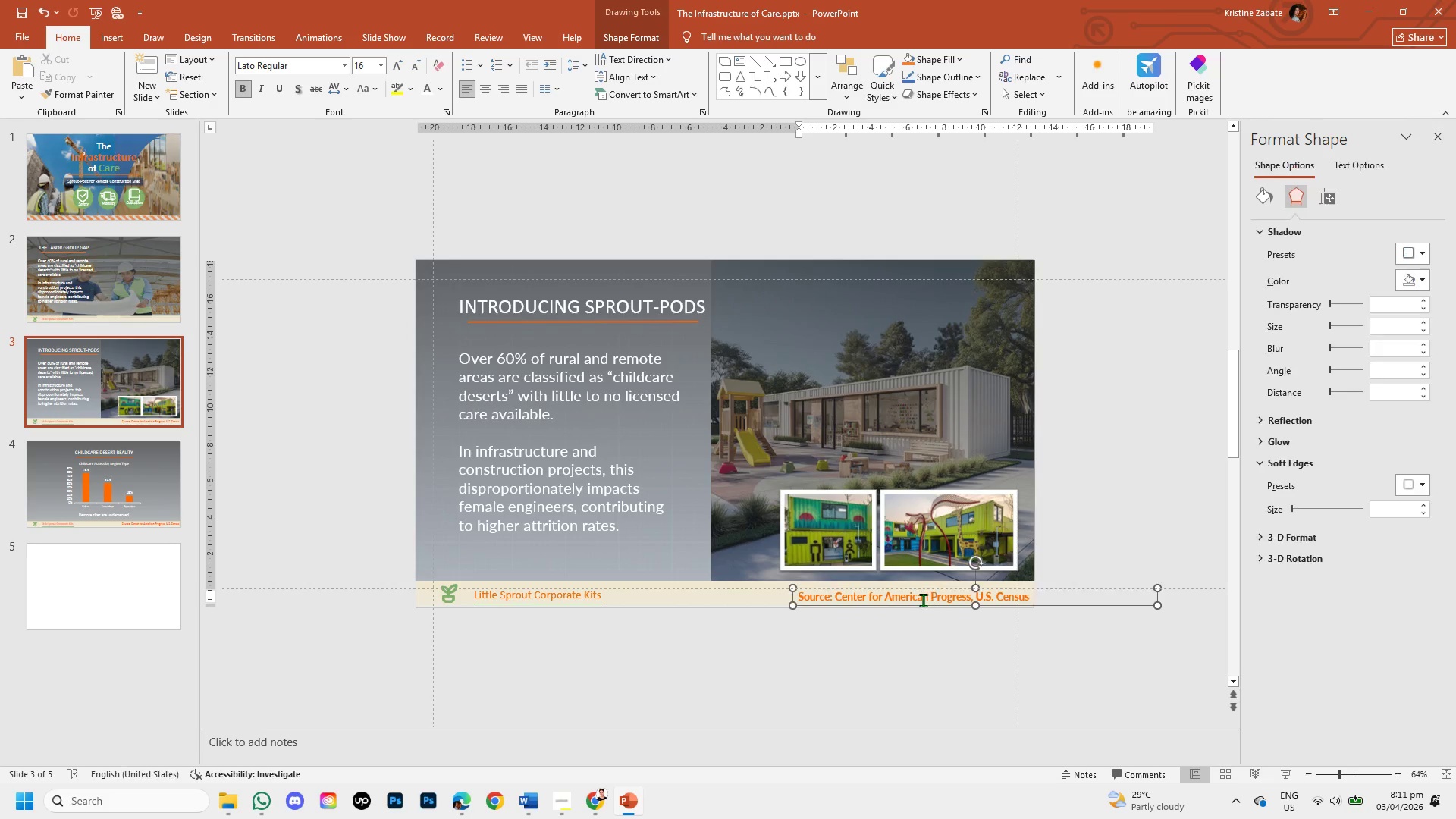 
left_click([923, 600])
 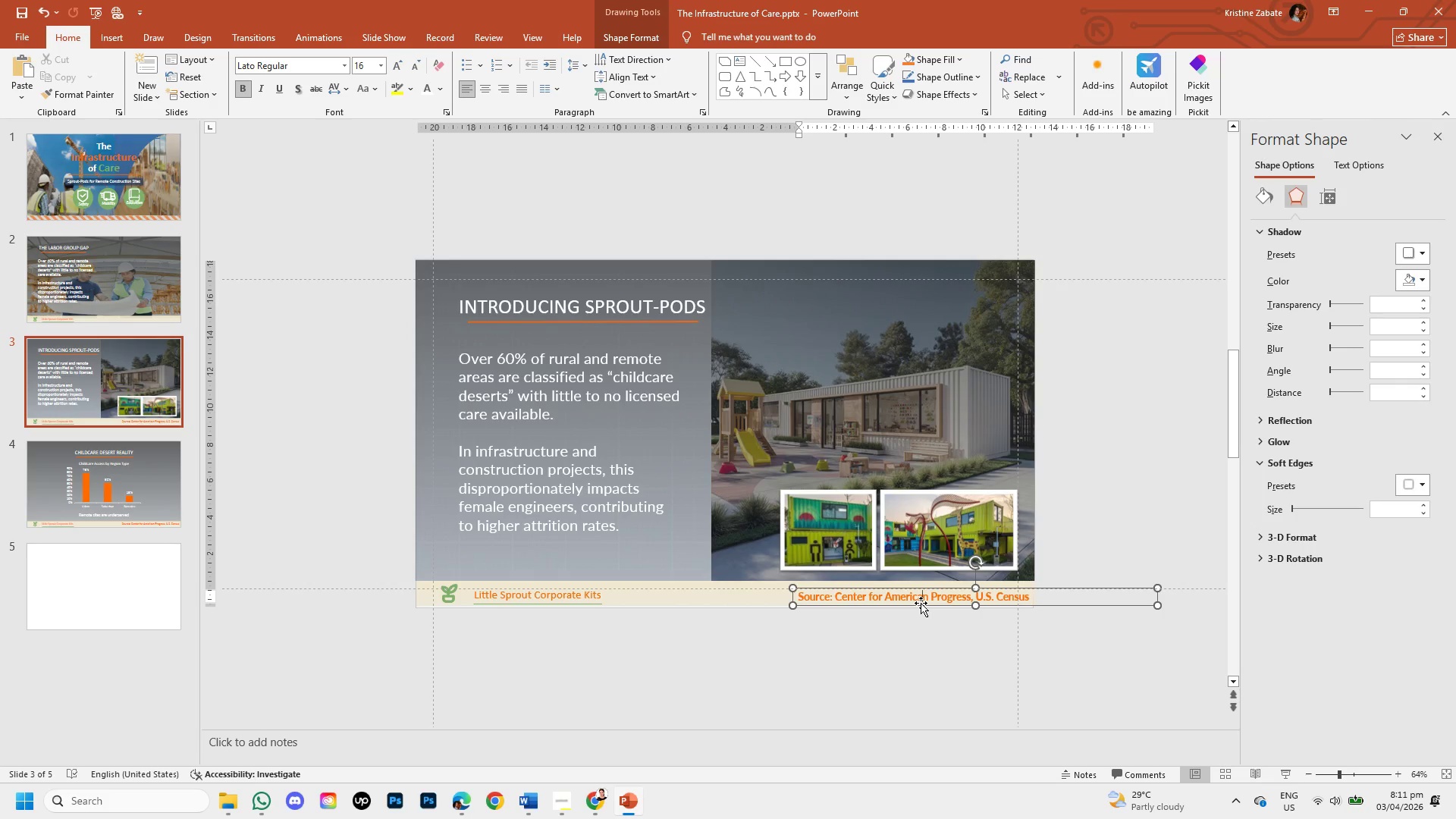 
left_click([921, 603])
 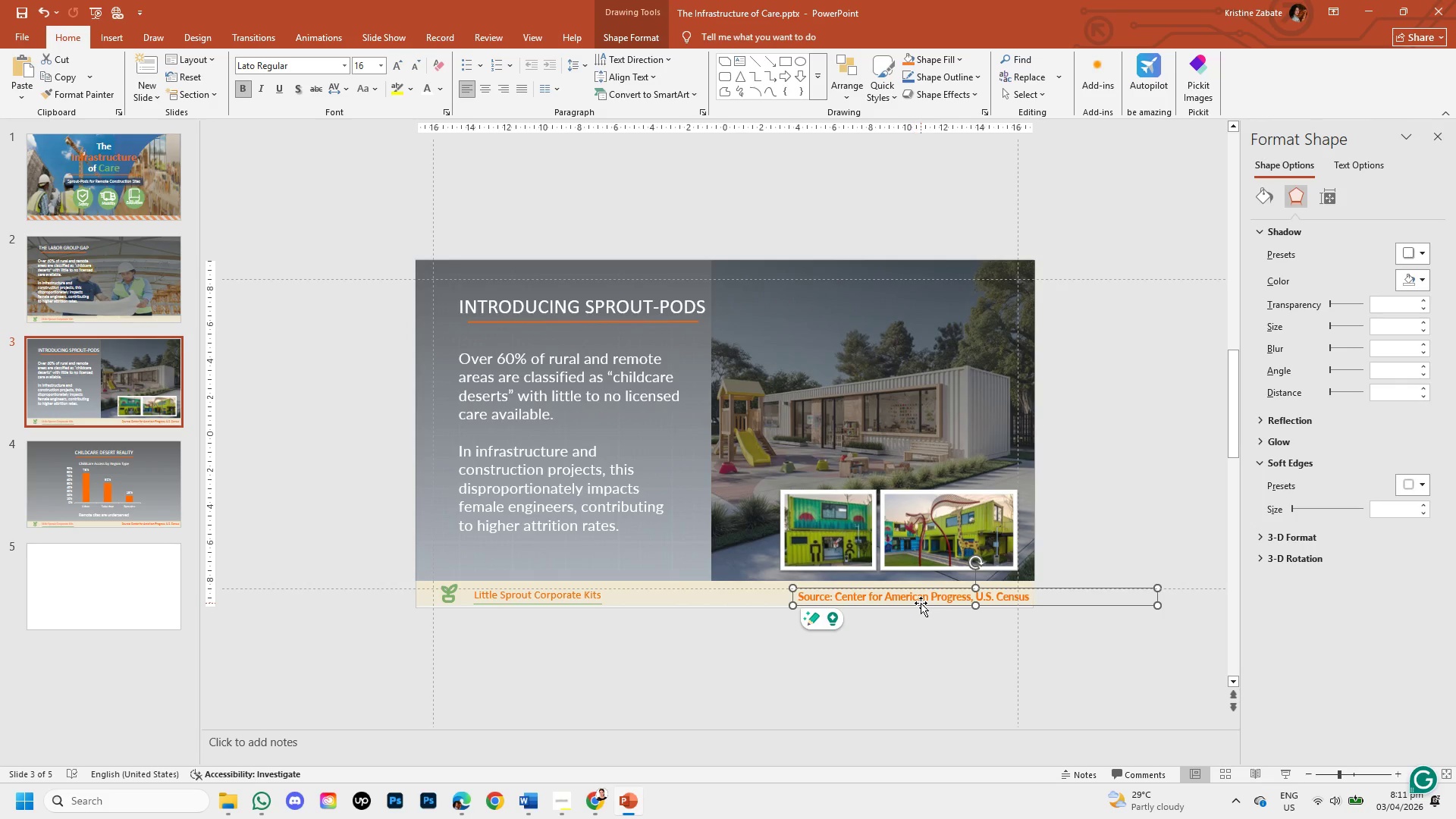 
right_click([921, 603])
 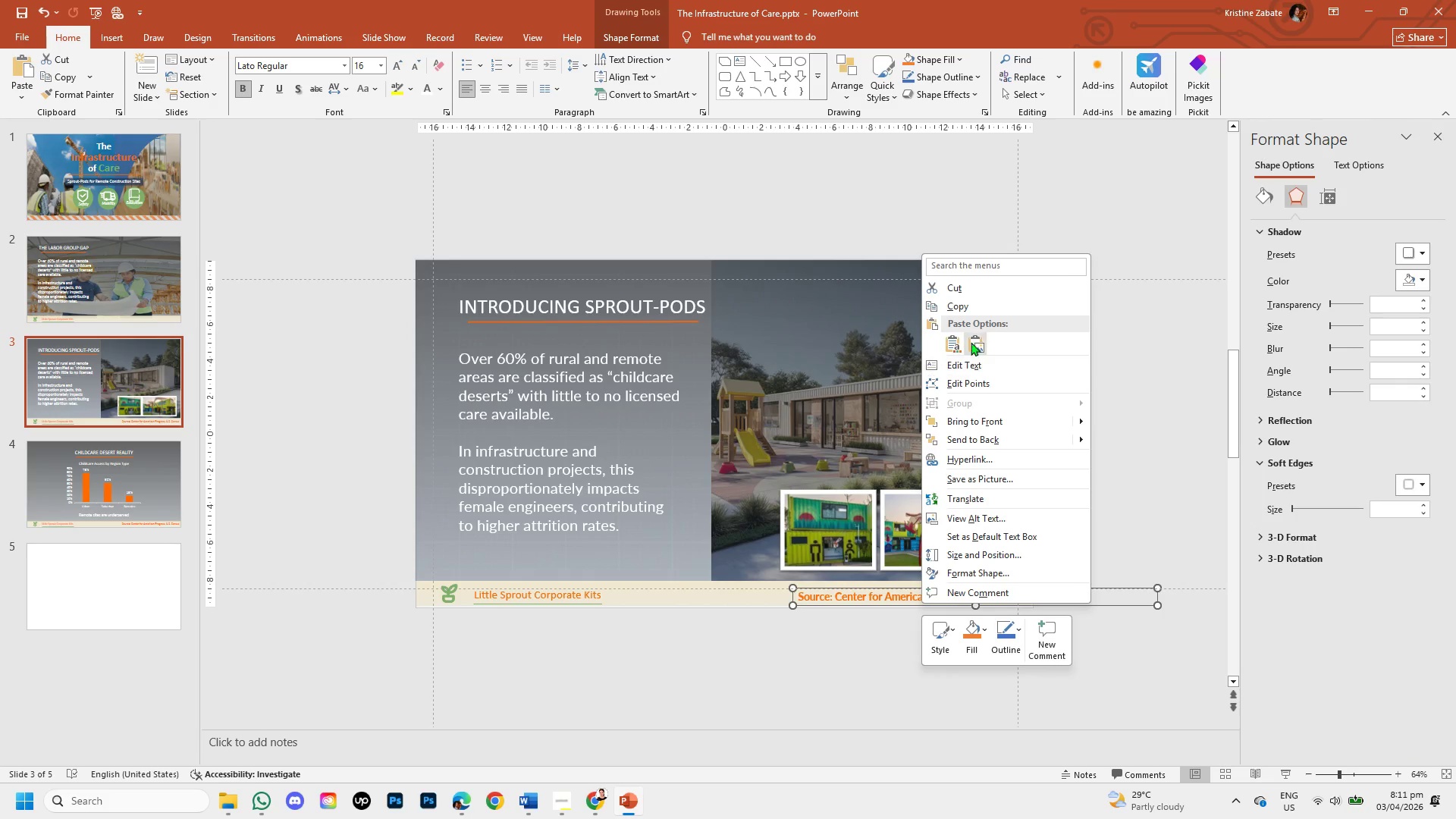 
left_click([973, 304])
 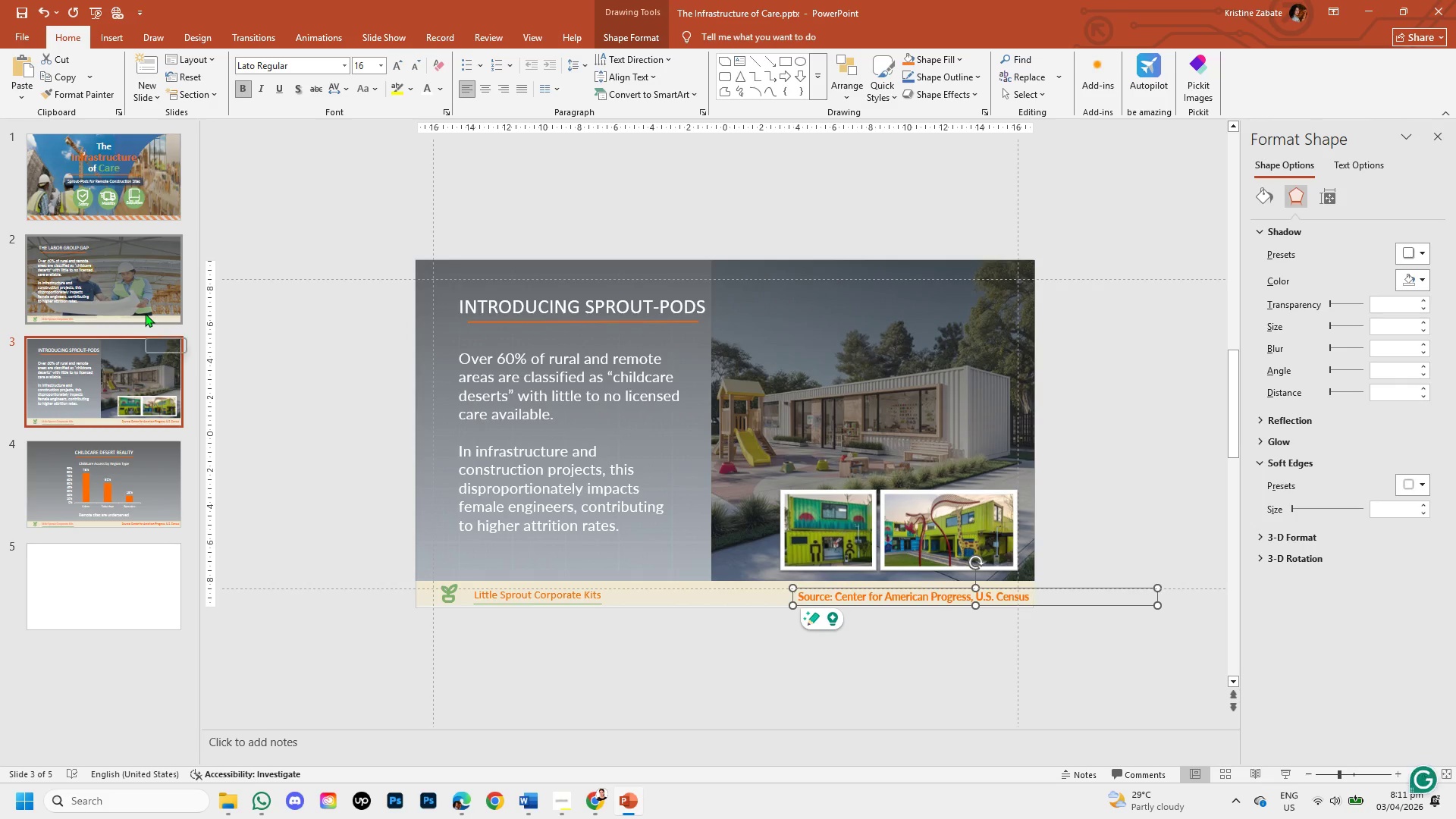 
left_click_drag(start_coordinate=[149, 271], to_coordinate=[151, 224])
 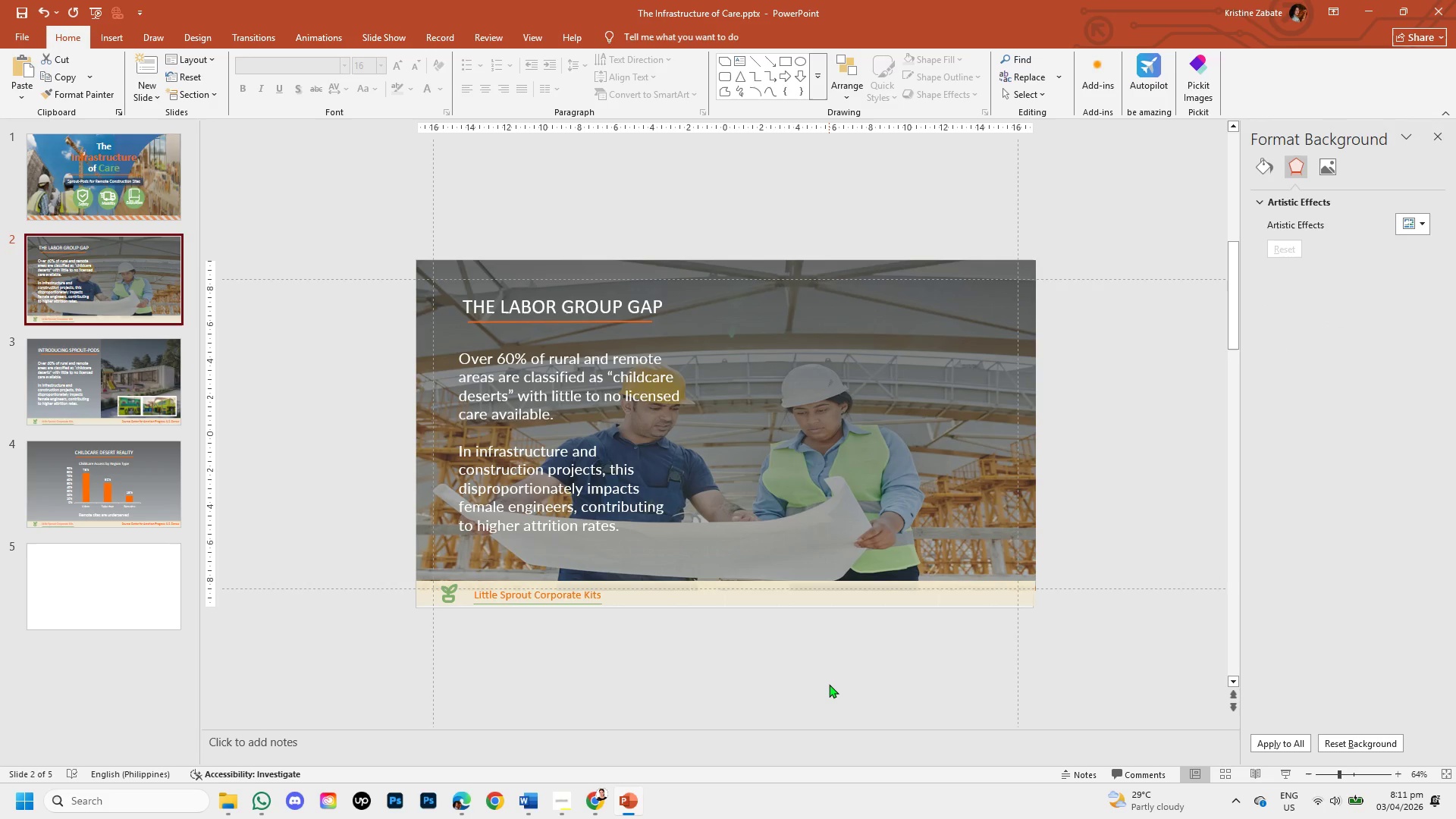 
key(Control+V)
 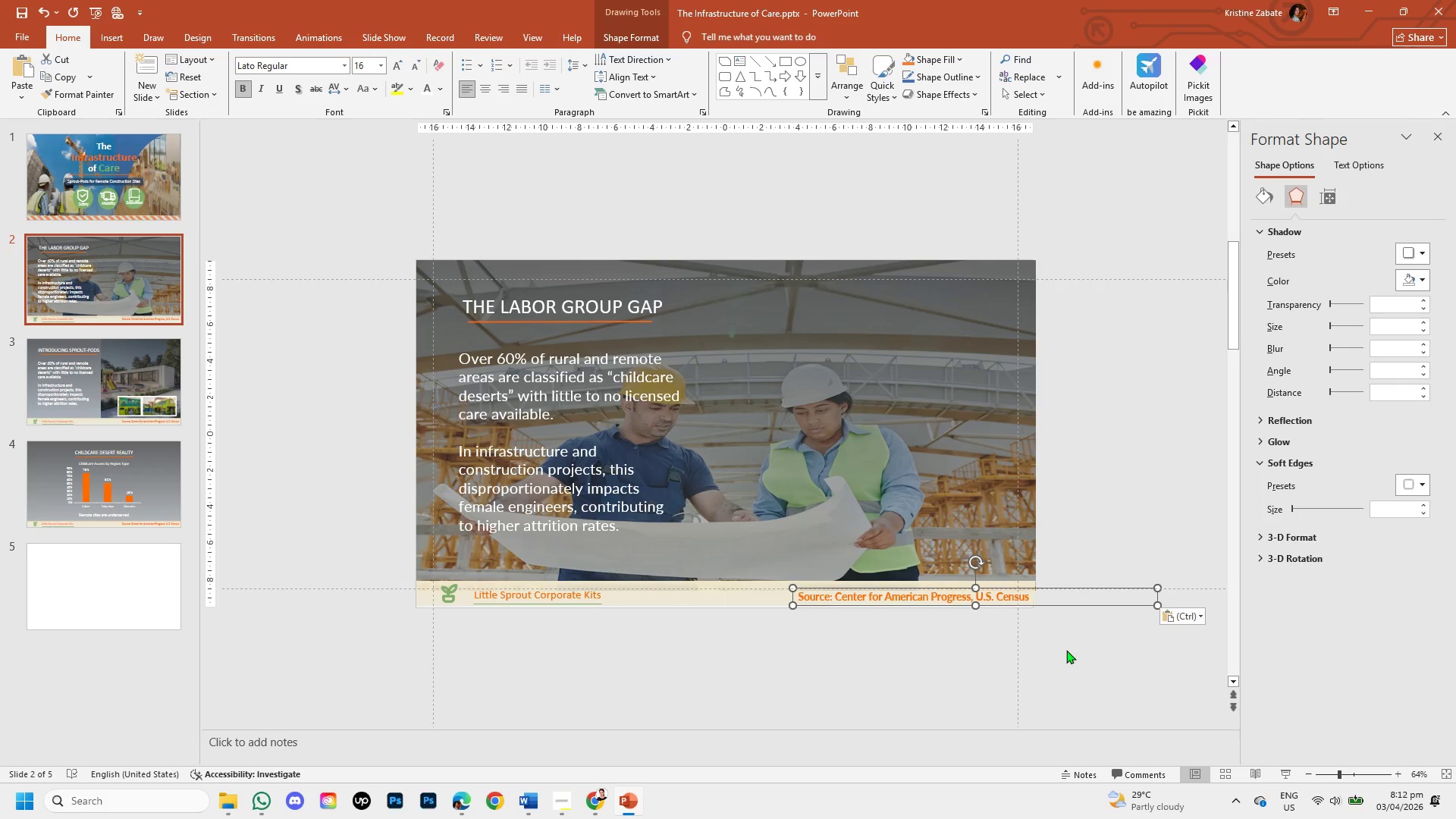 
left_click([1067, 651])
 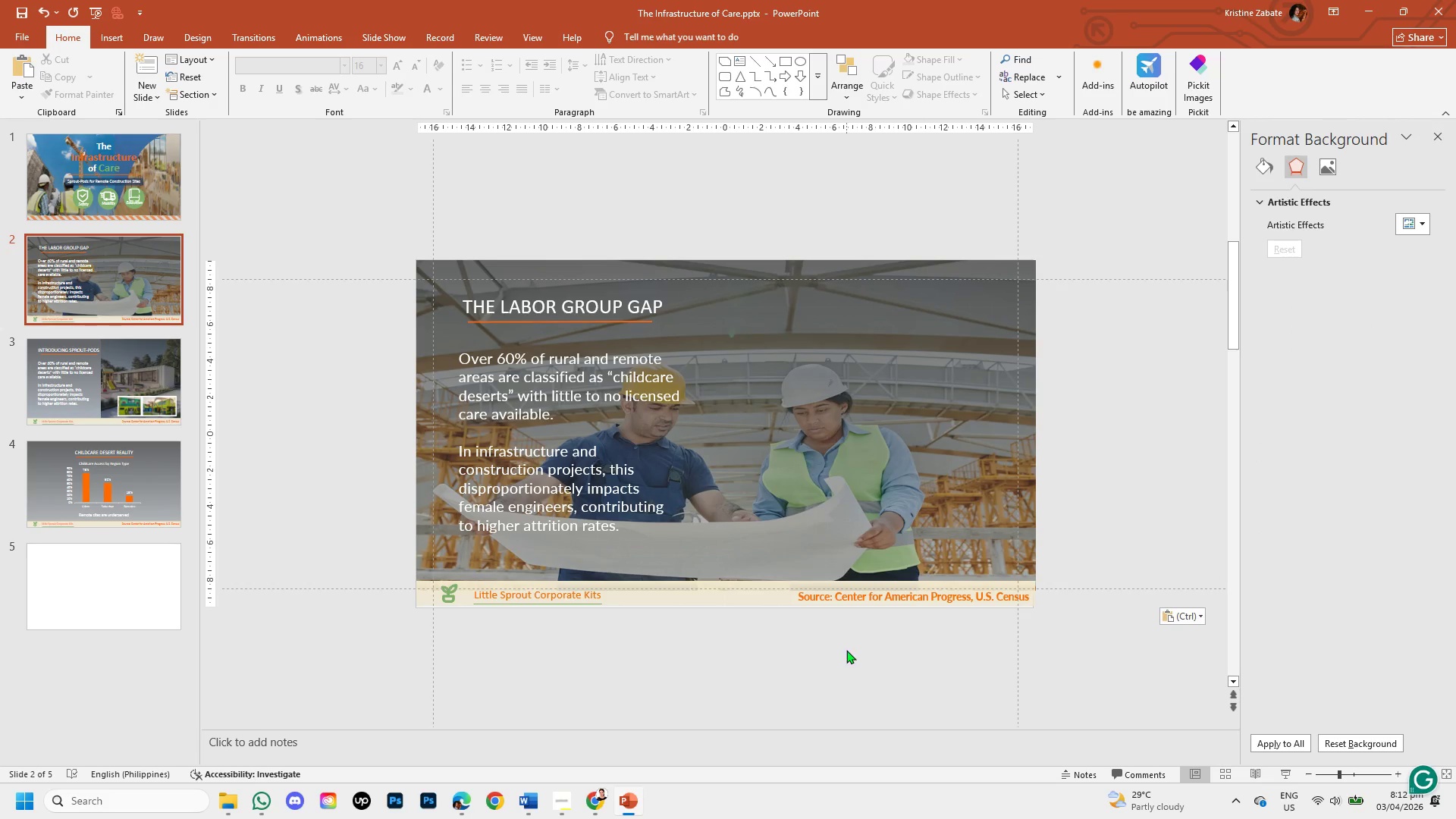 
left_click([705, 604])
 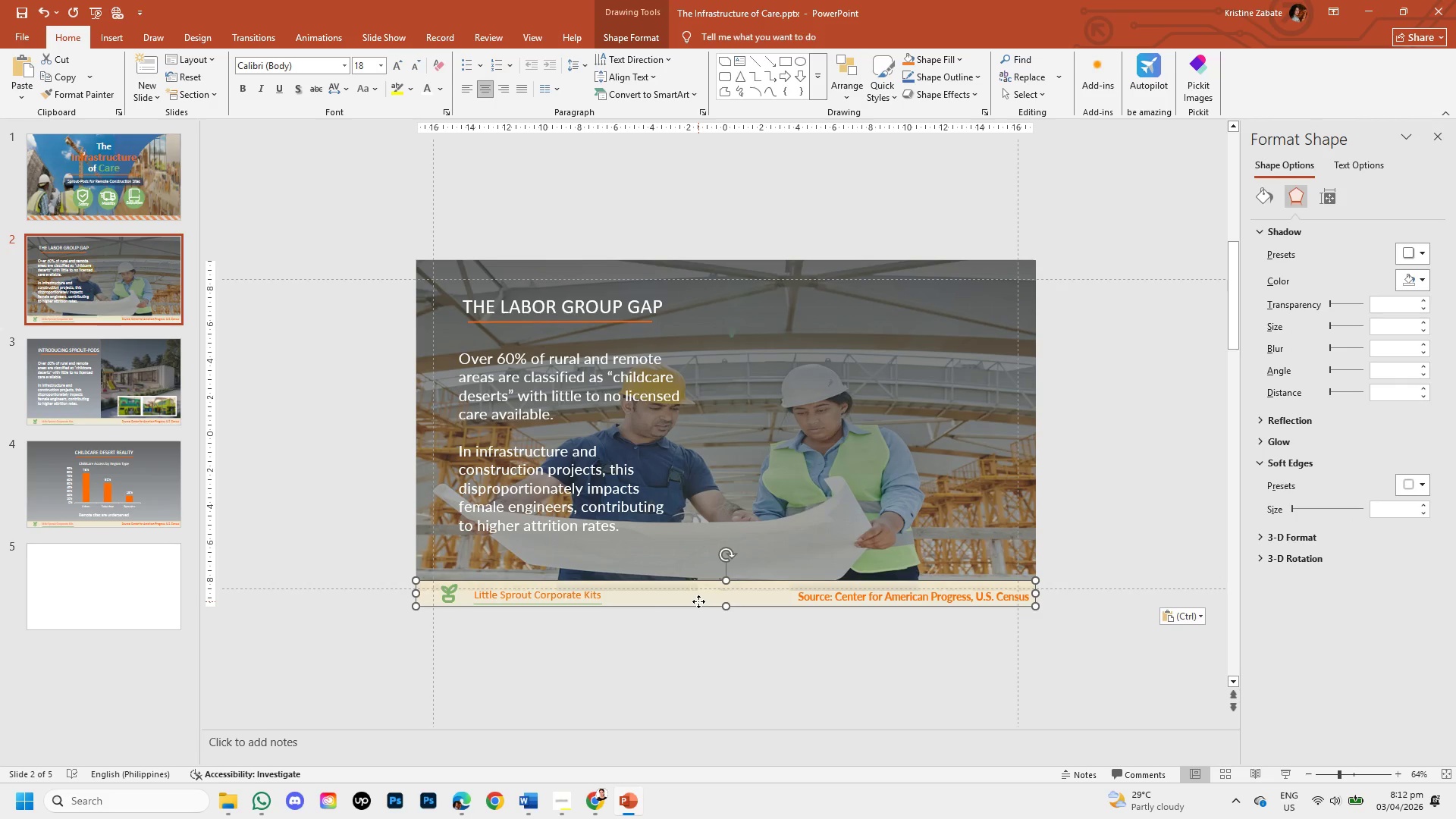 
left_click([698, 601])
 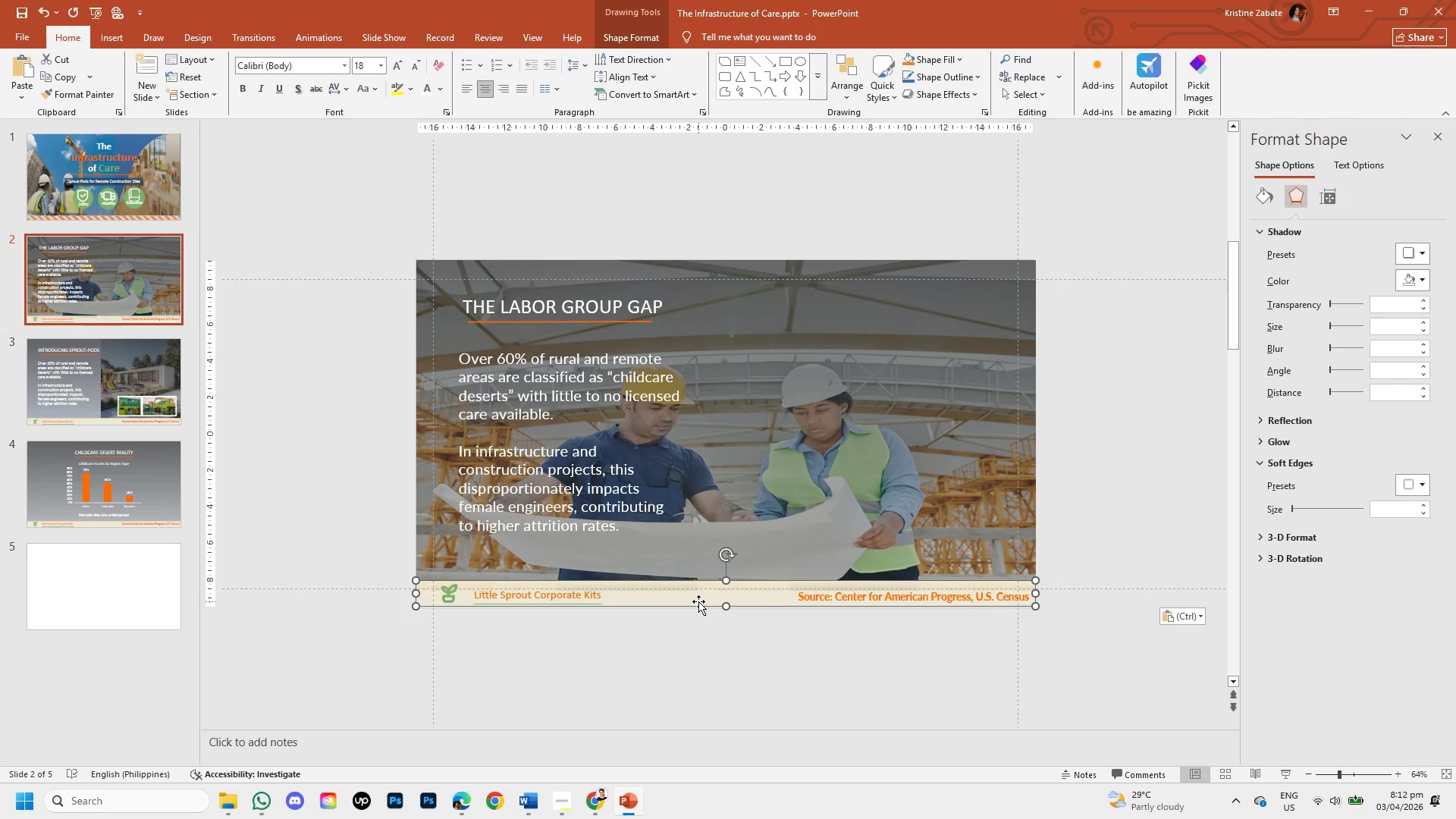 
key(ArrowDown)
 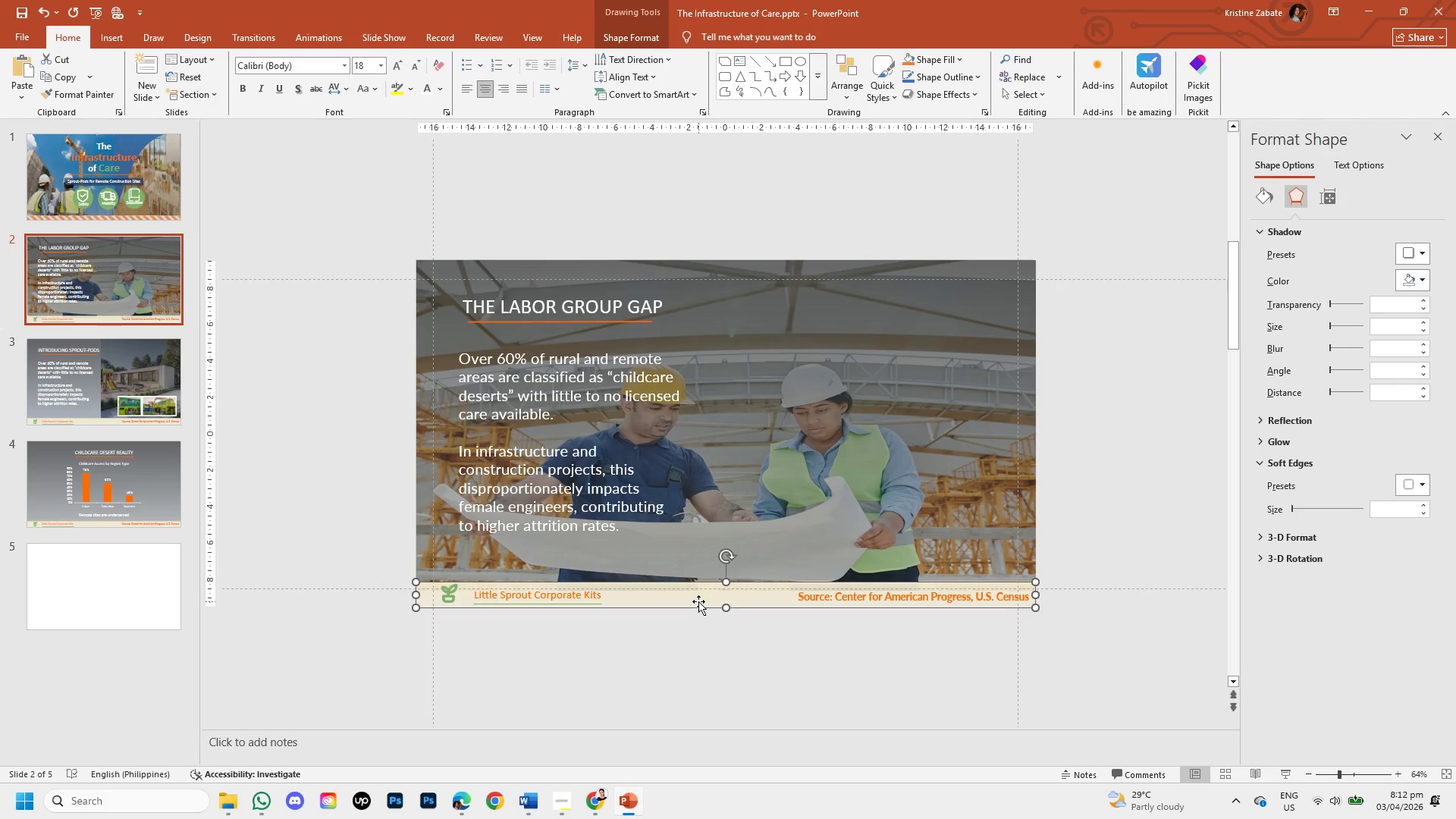 
key(ArrowDown)
 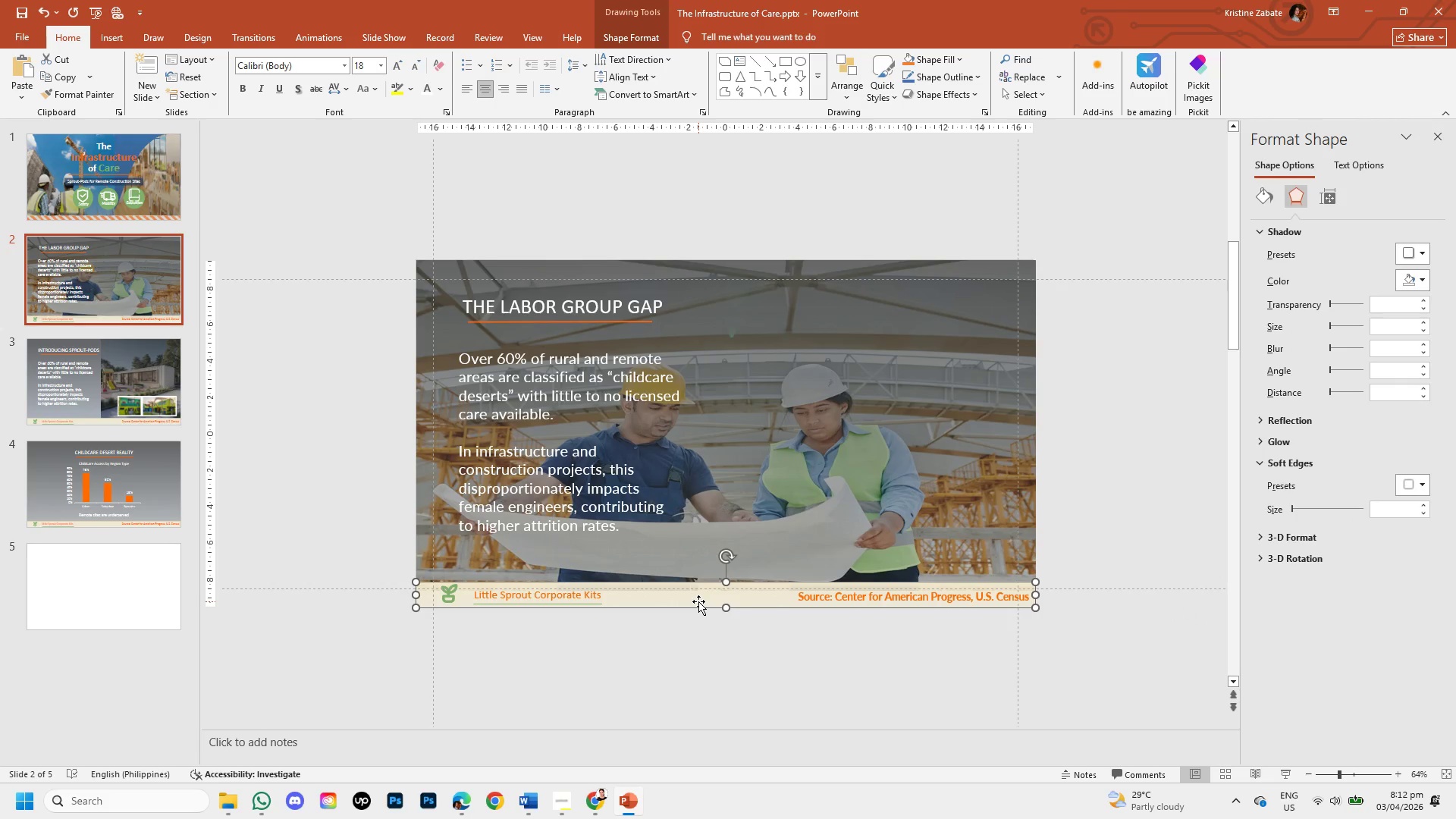 
key(ArrowDown)
 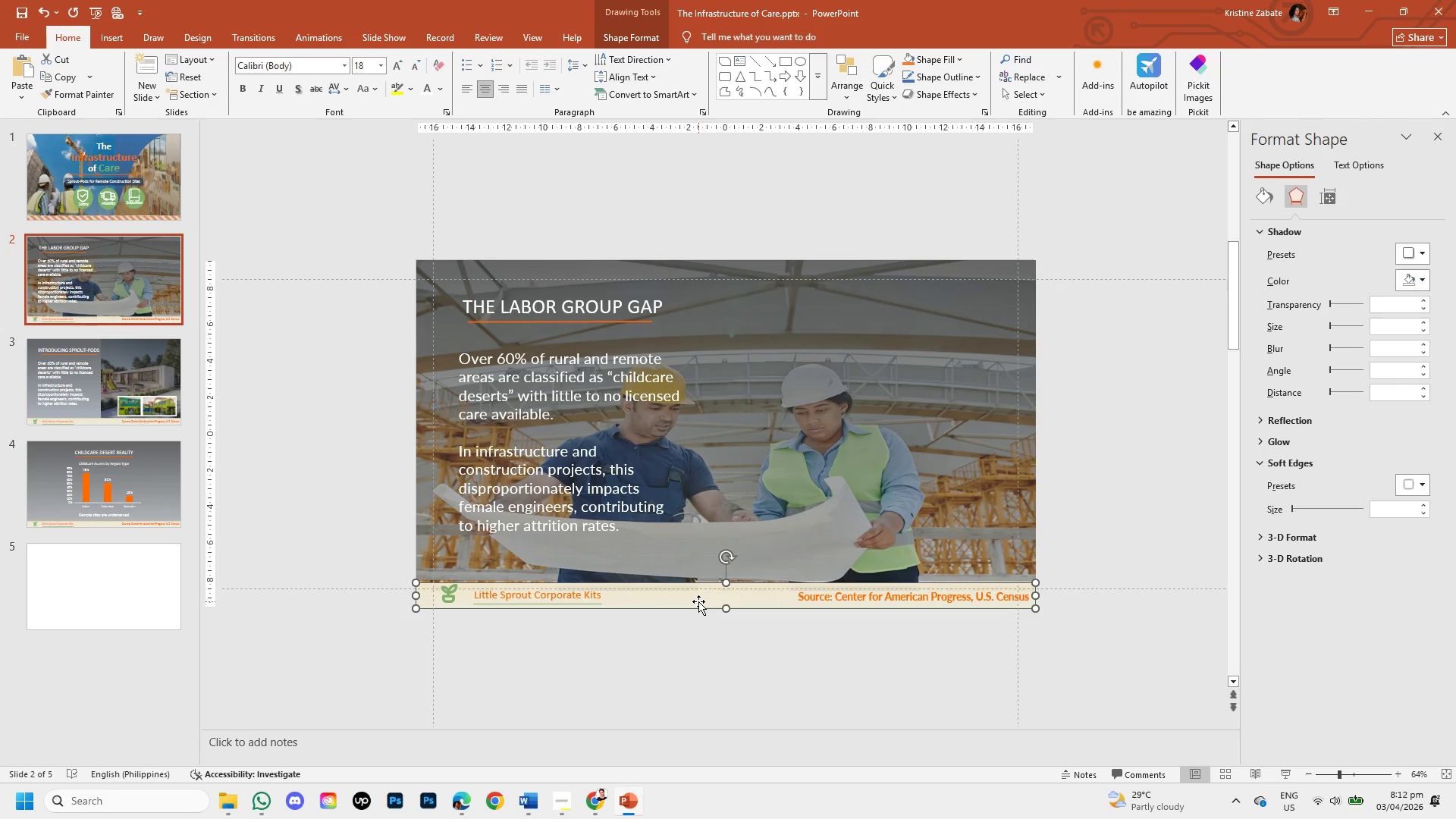 
left_click([755, 690])
 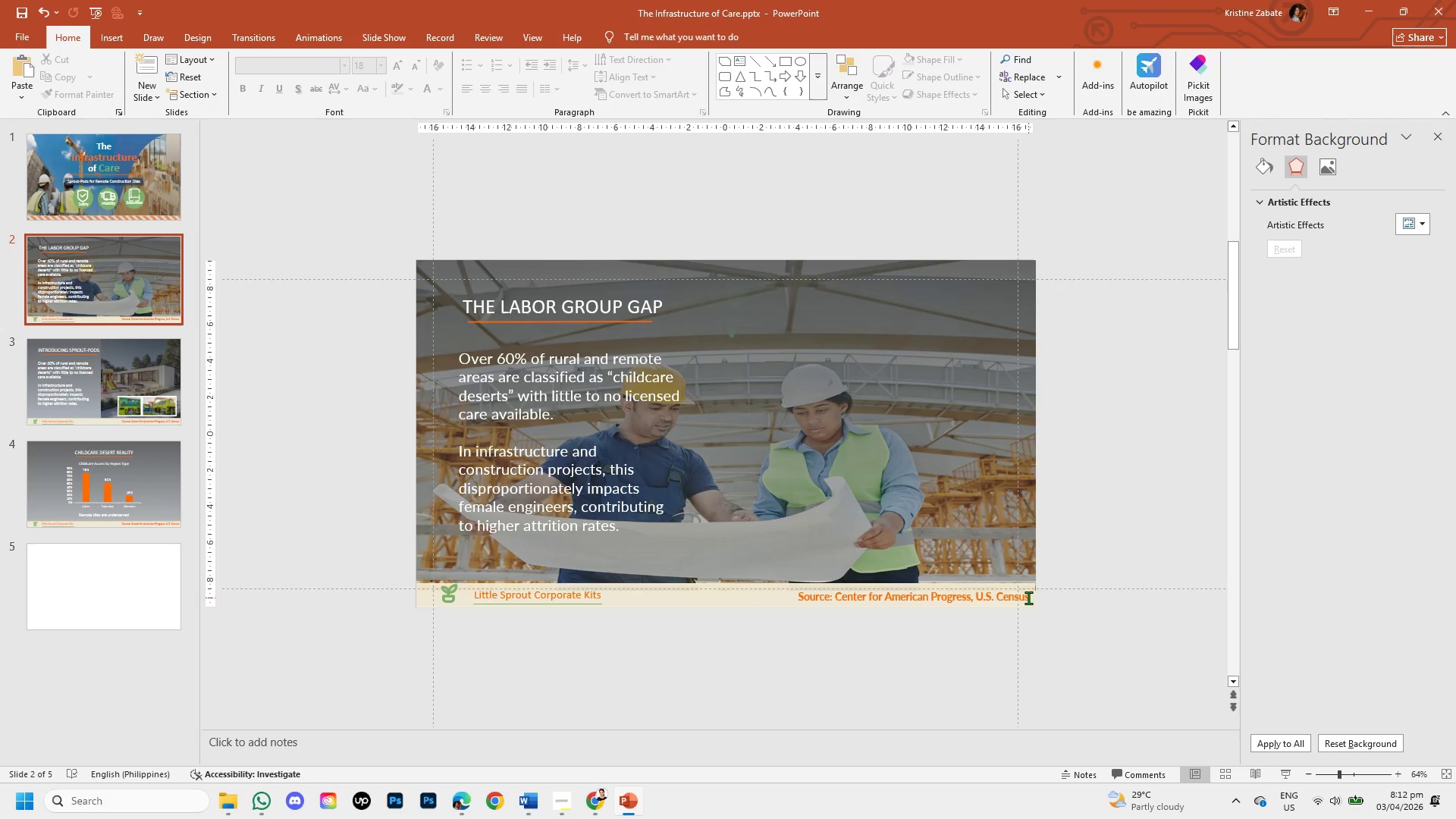 
left_click([1028, 598])
 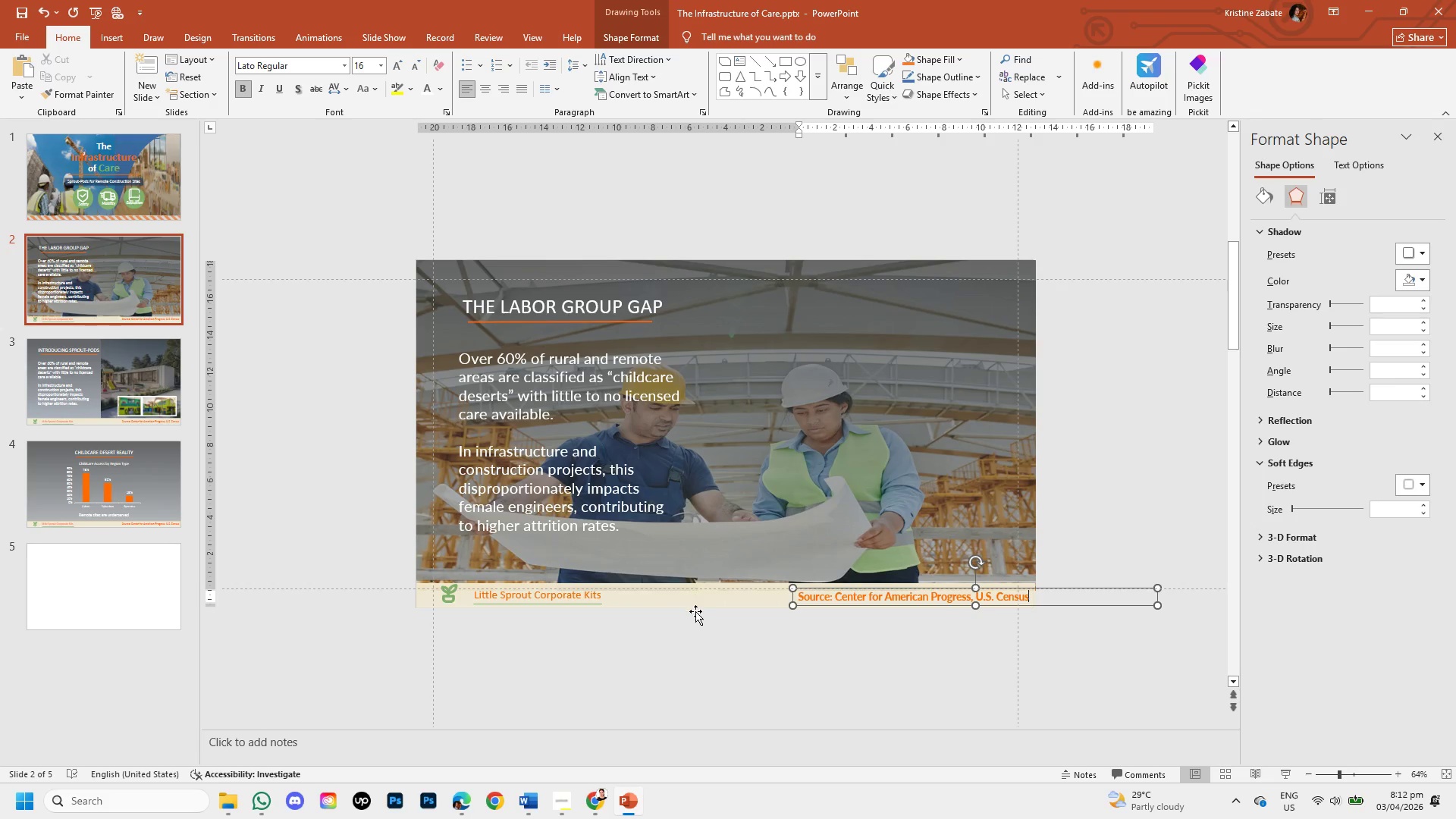 
left_click([704, 597])
 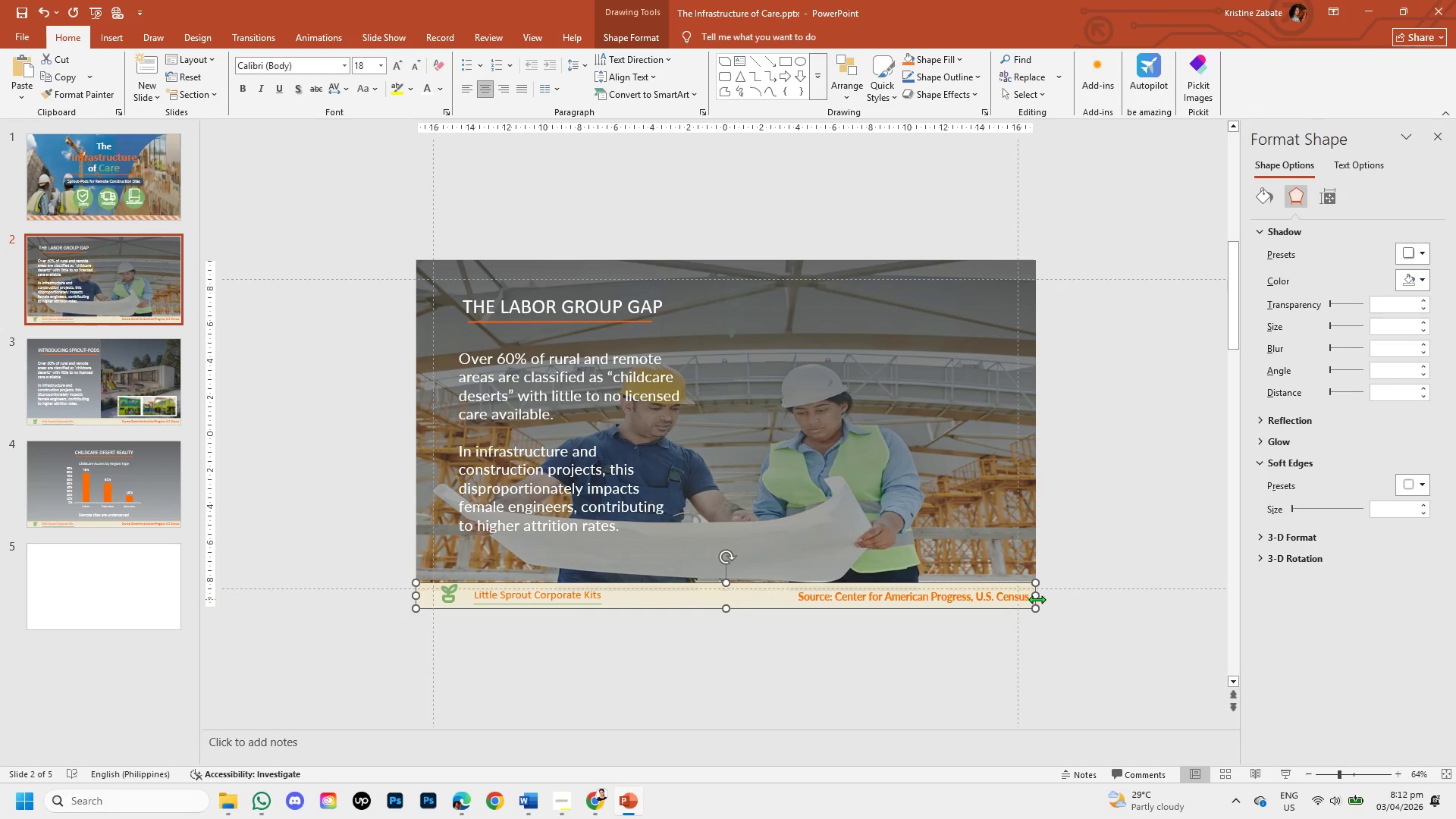 
left_click_drag(start_coordinate=[1036, 598], to_coordinate=[1041, 598])
 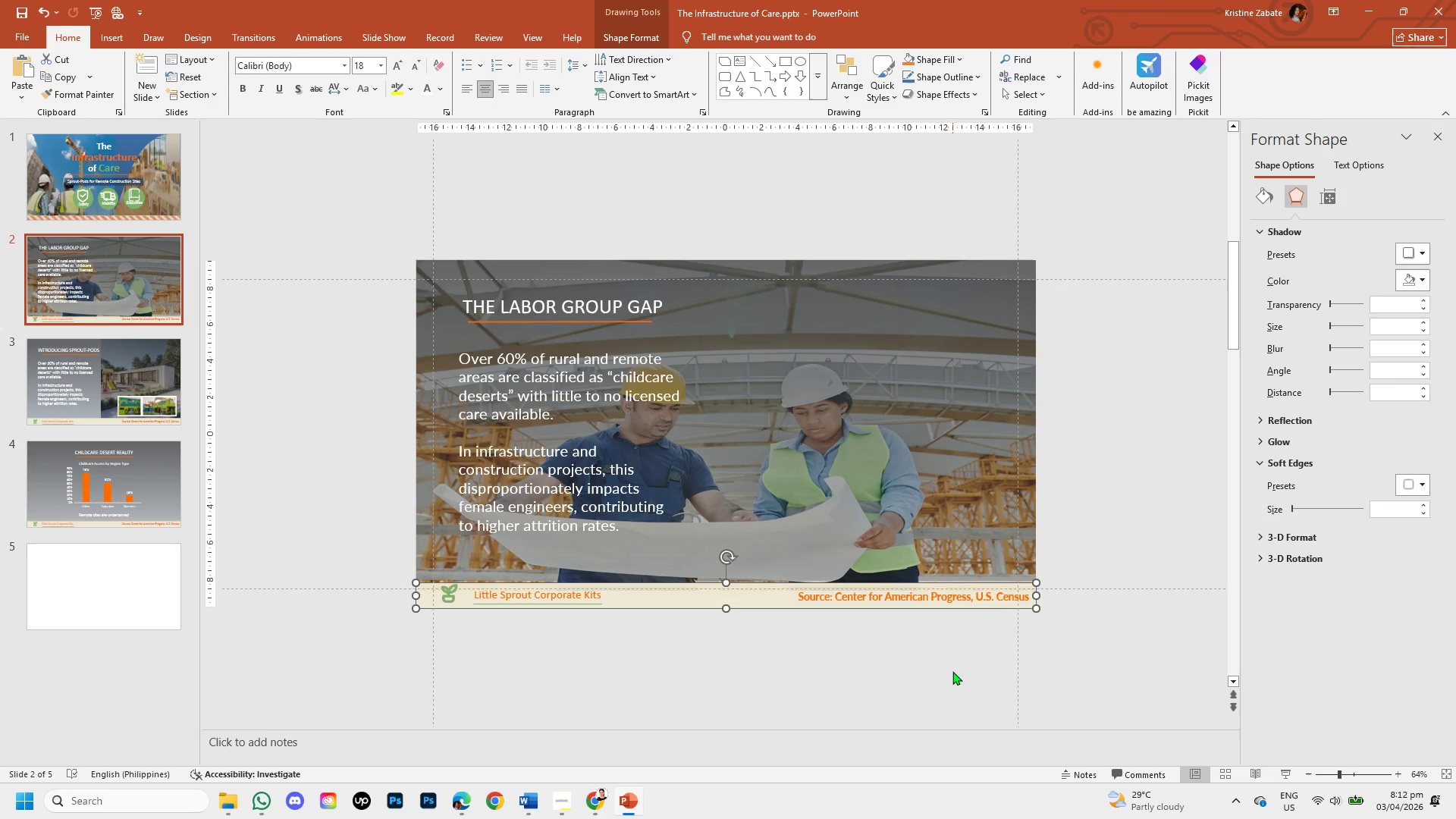 
left_click([952, 671])
 